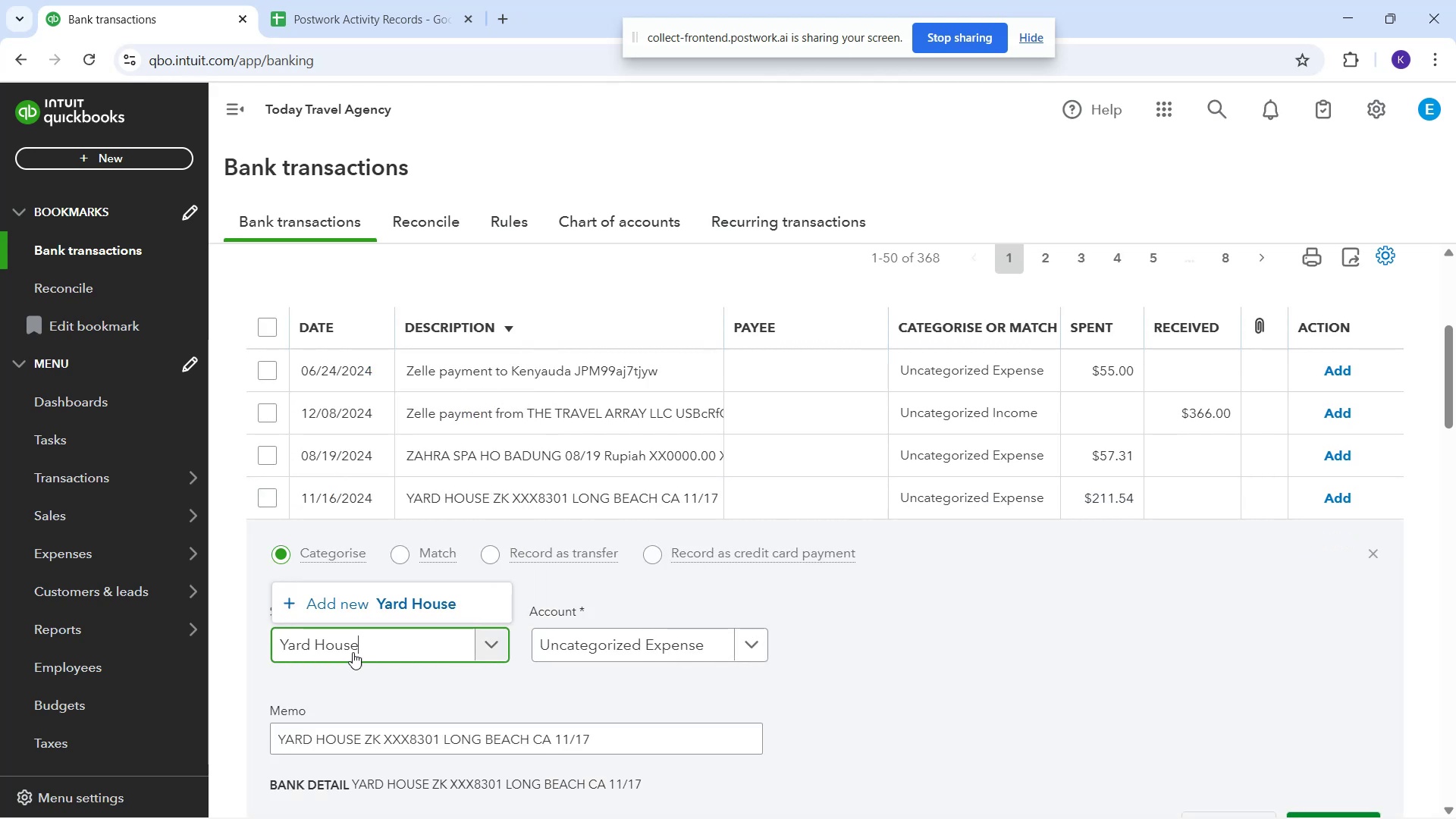 
left_click([438, 603])
 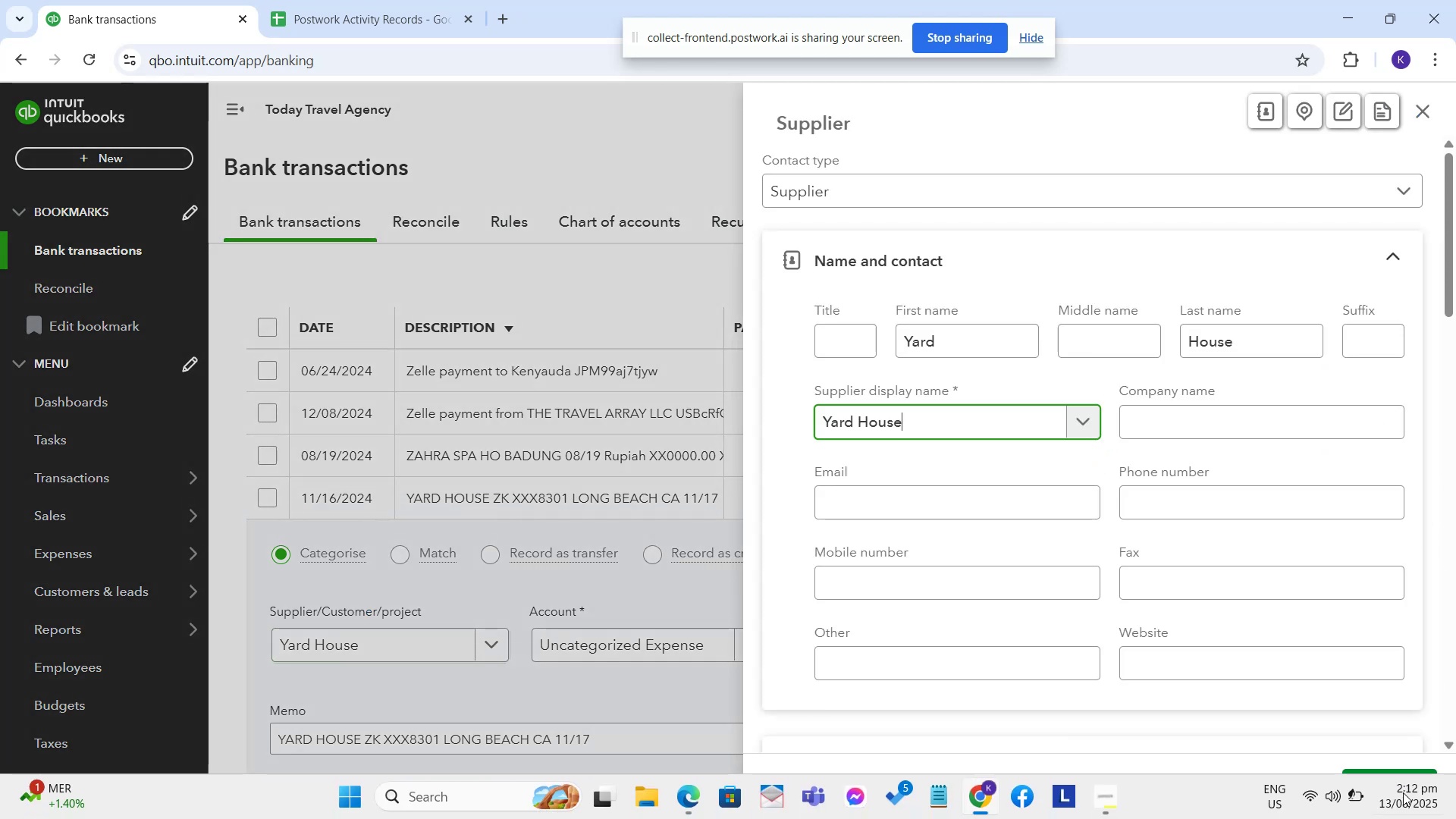 
left_click([1410, 777])
 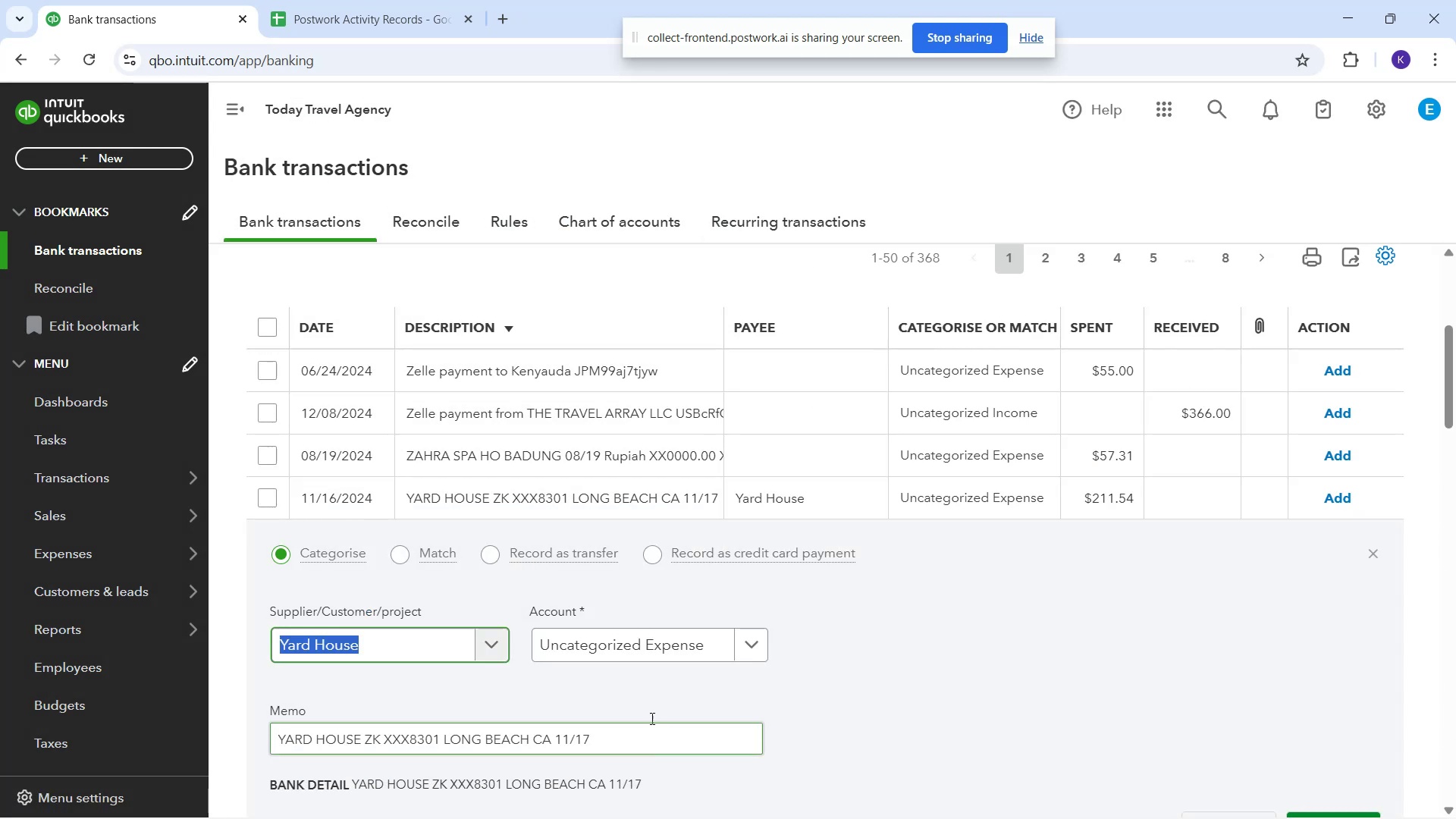 
left_click([614, 654])
 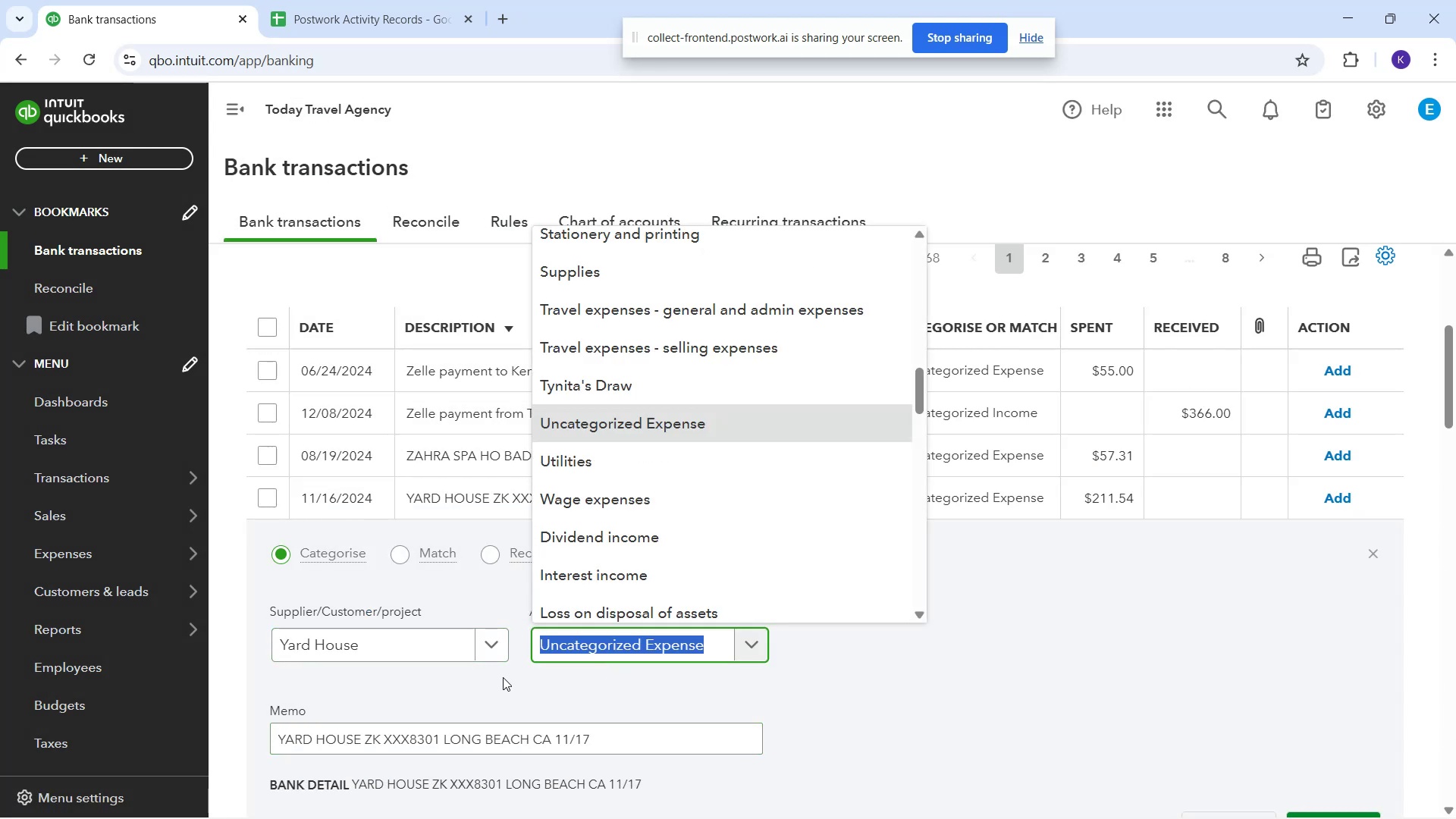 
type(tr)
 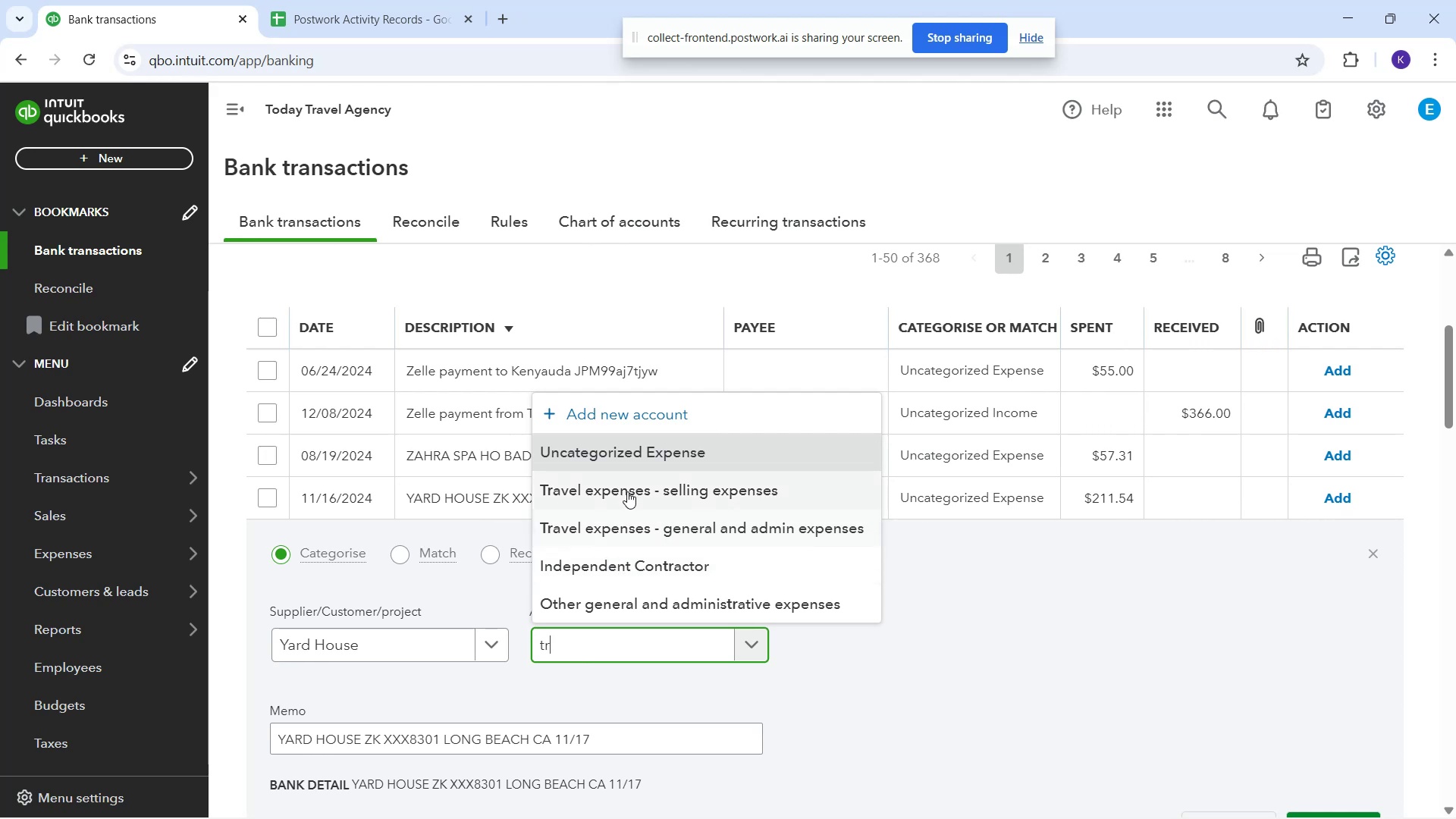 
wait(6.37)
 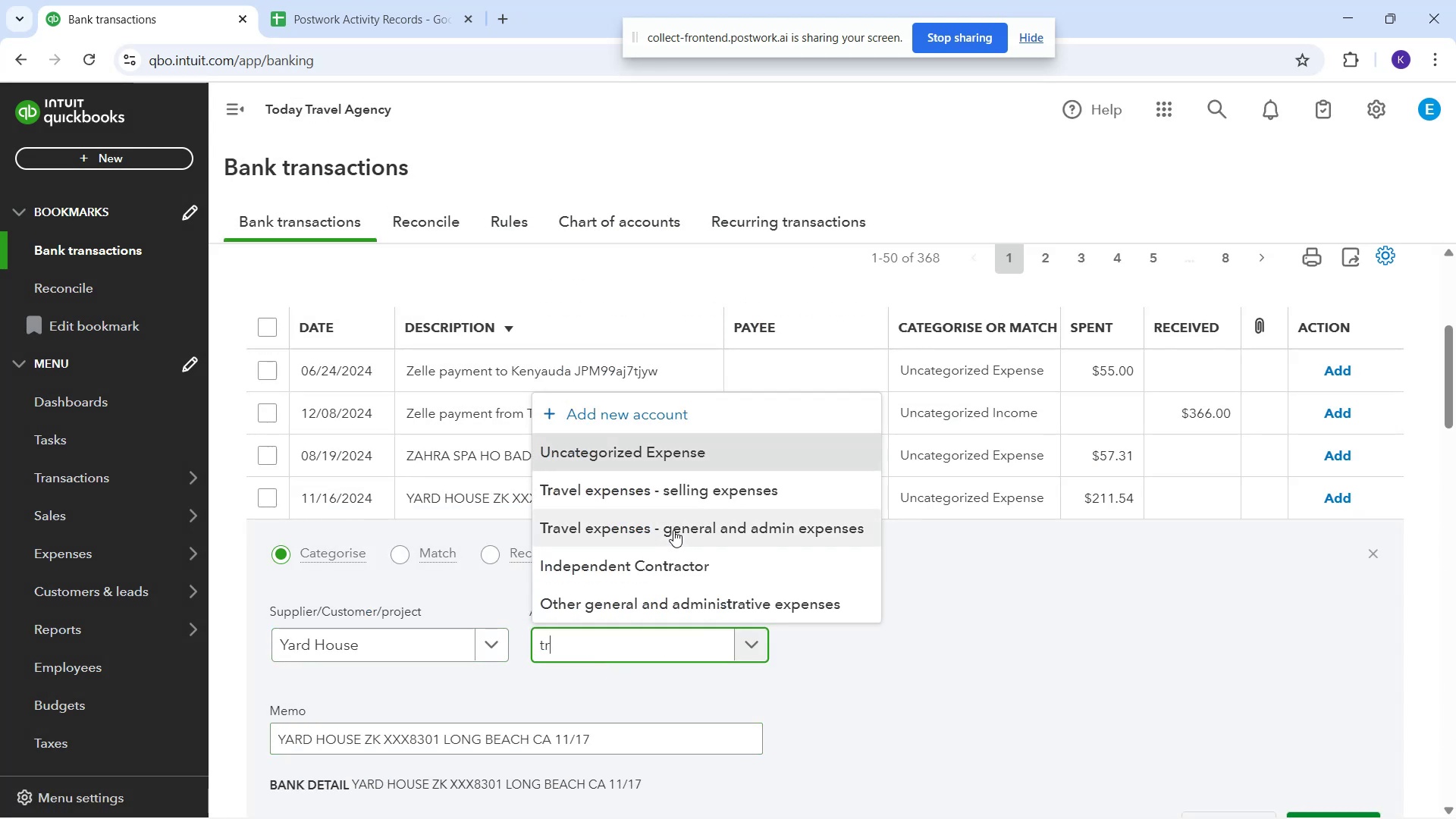 
scroll: coordinate [1112, 730], scroll_direction: down, amount: 2.0
 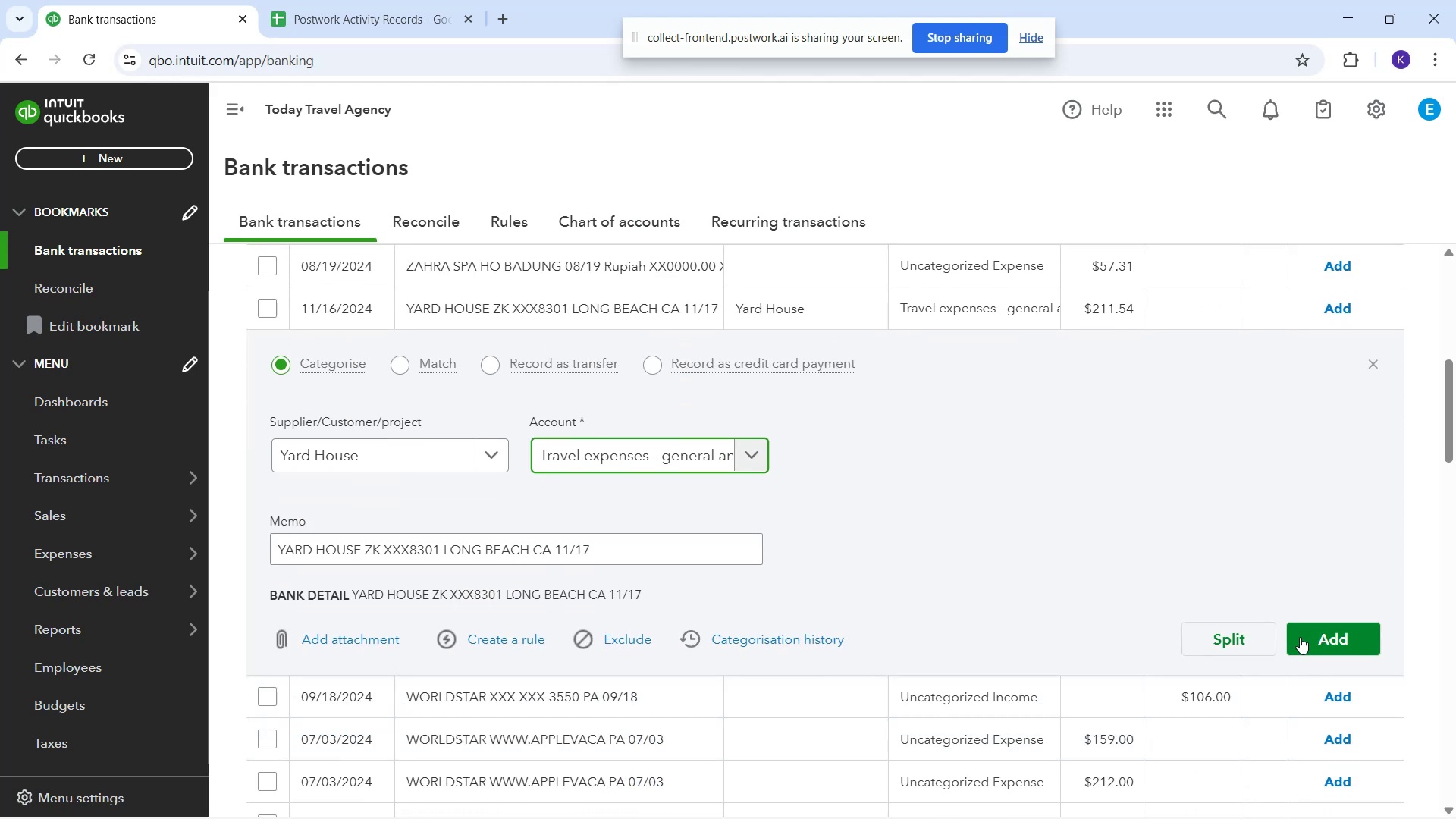 
left_click([1301, 636])
 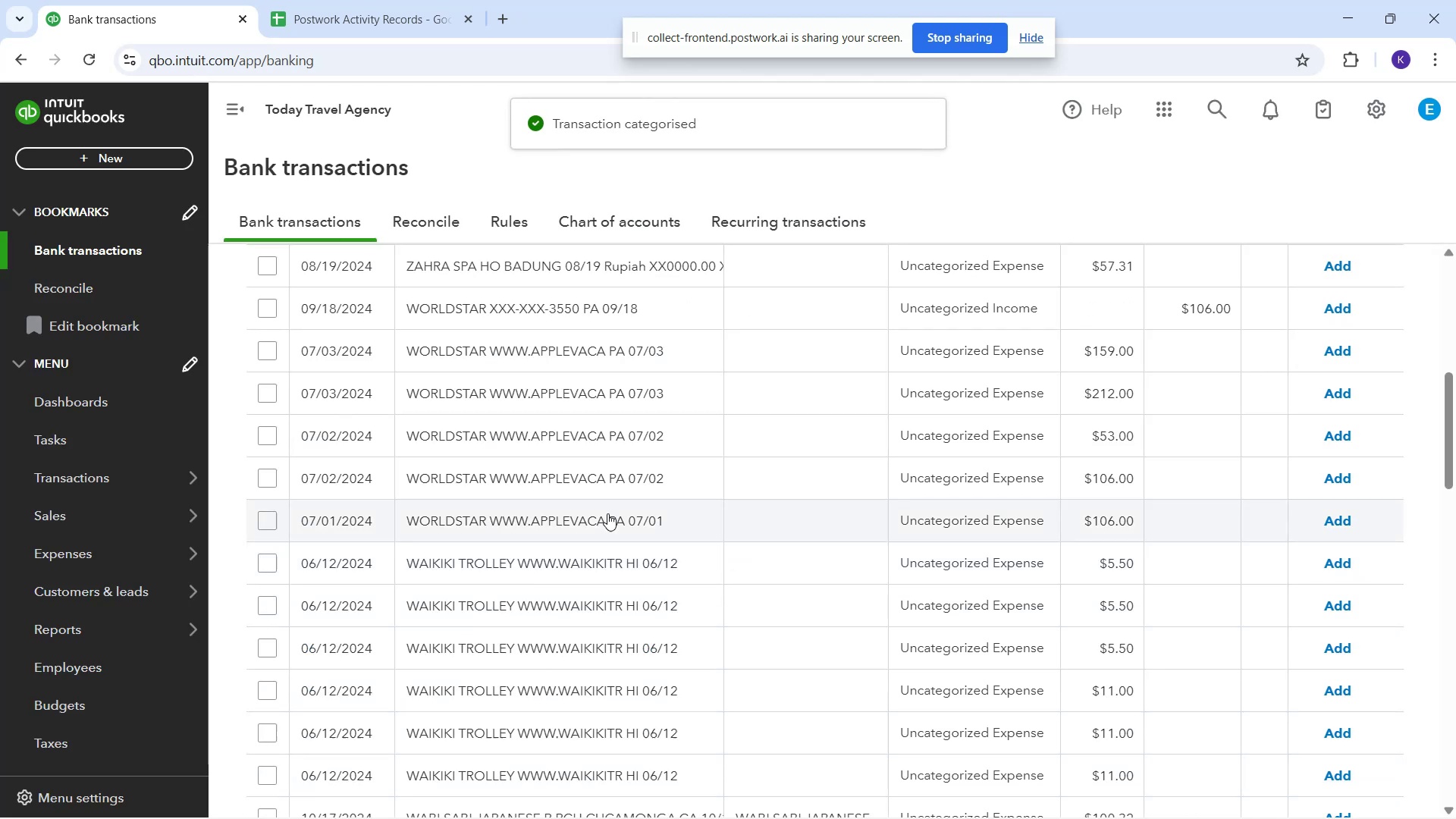 
scroll: coordinate [648, 533], scroll_direction: none, amount: 0.0
 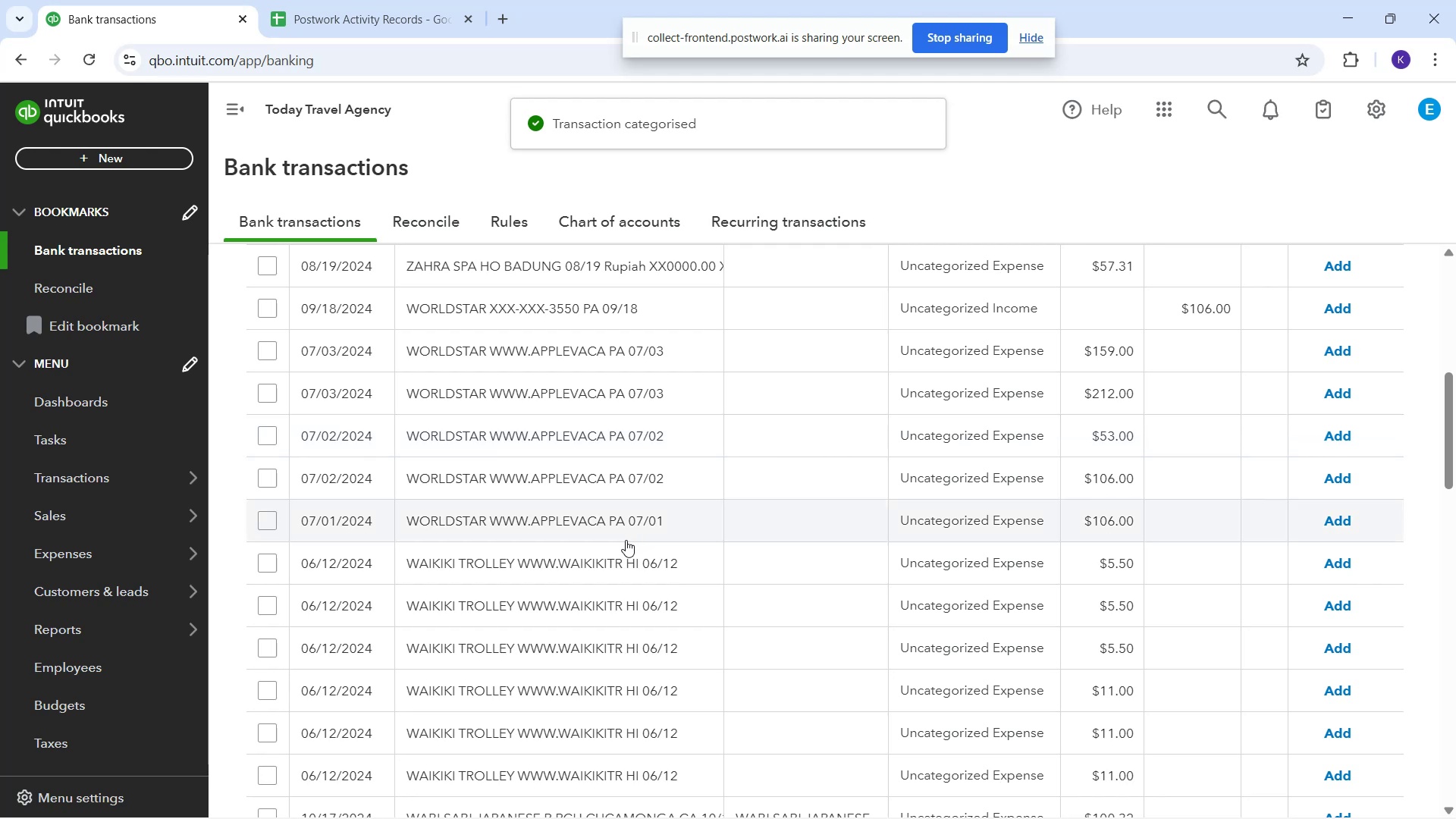 
scroll: coordinate [627, 548], scroll_direction: down, amount: 4.0
 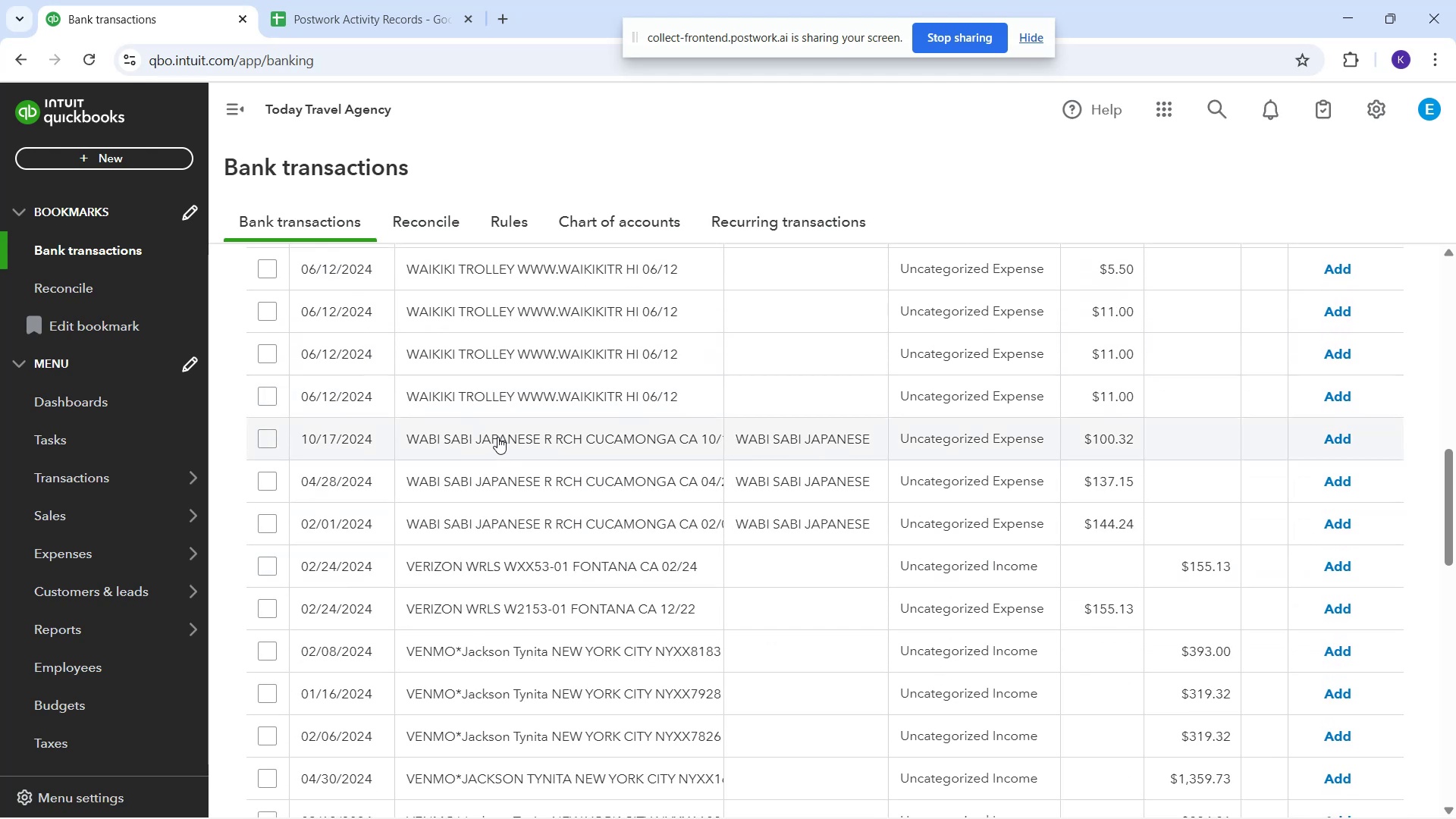 
wait(5.76)
 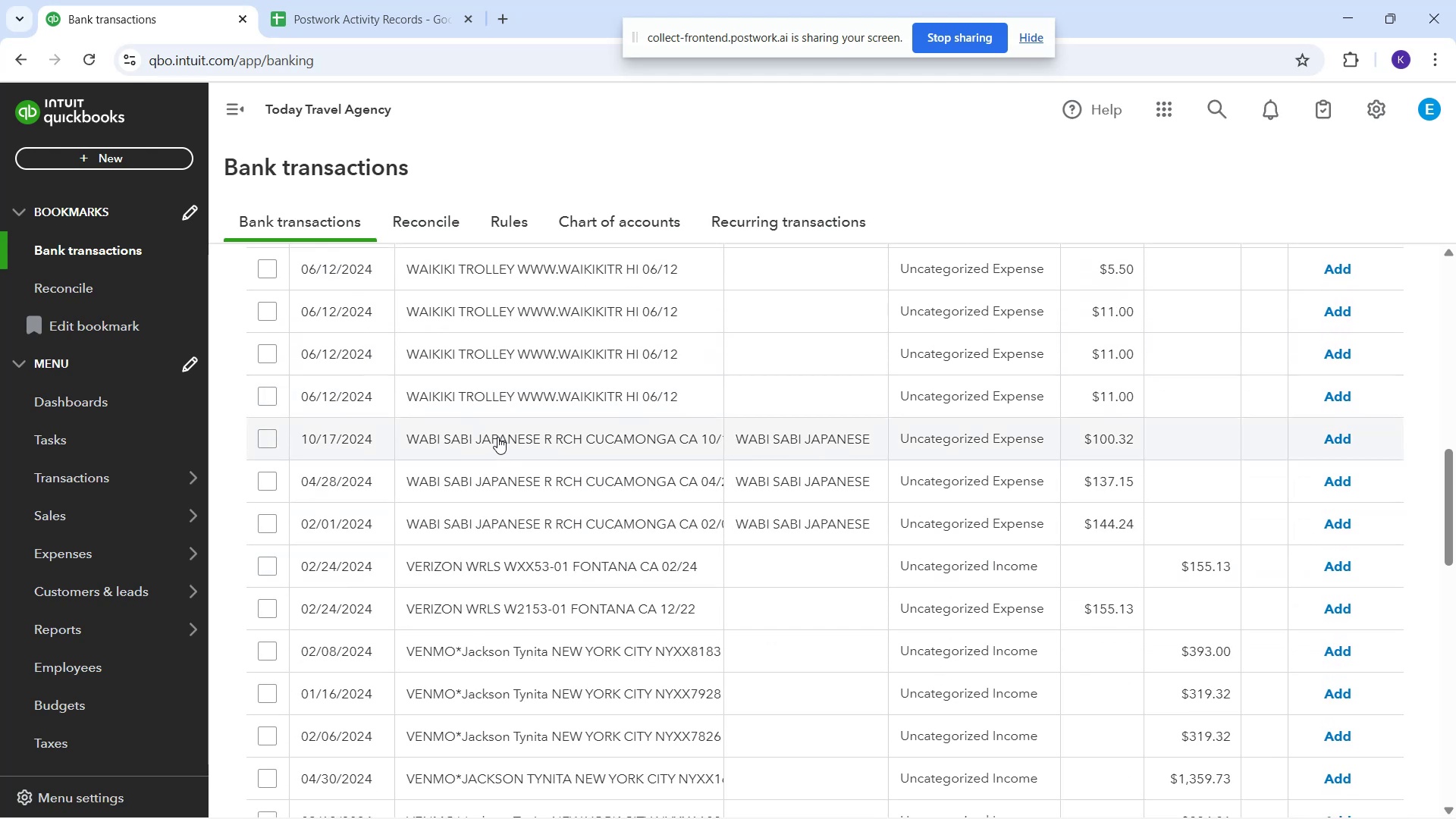 
left_click([923, 441])
 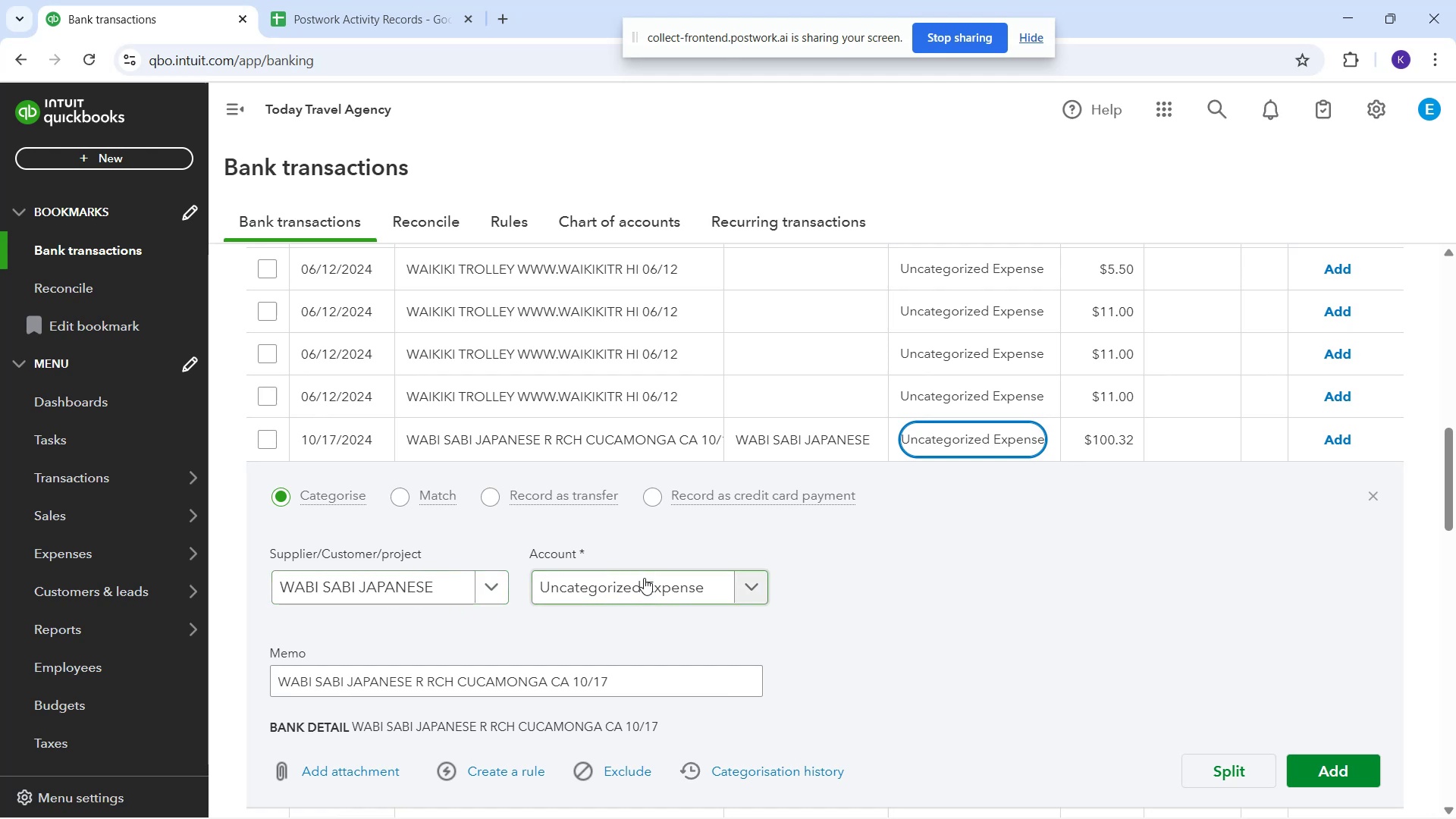 
left_click([643, 576])
 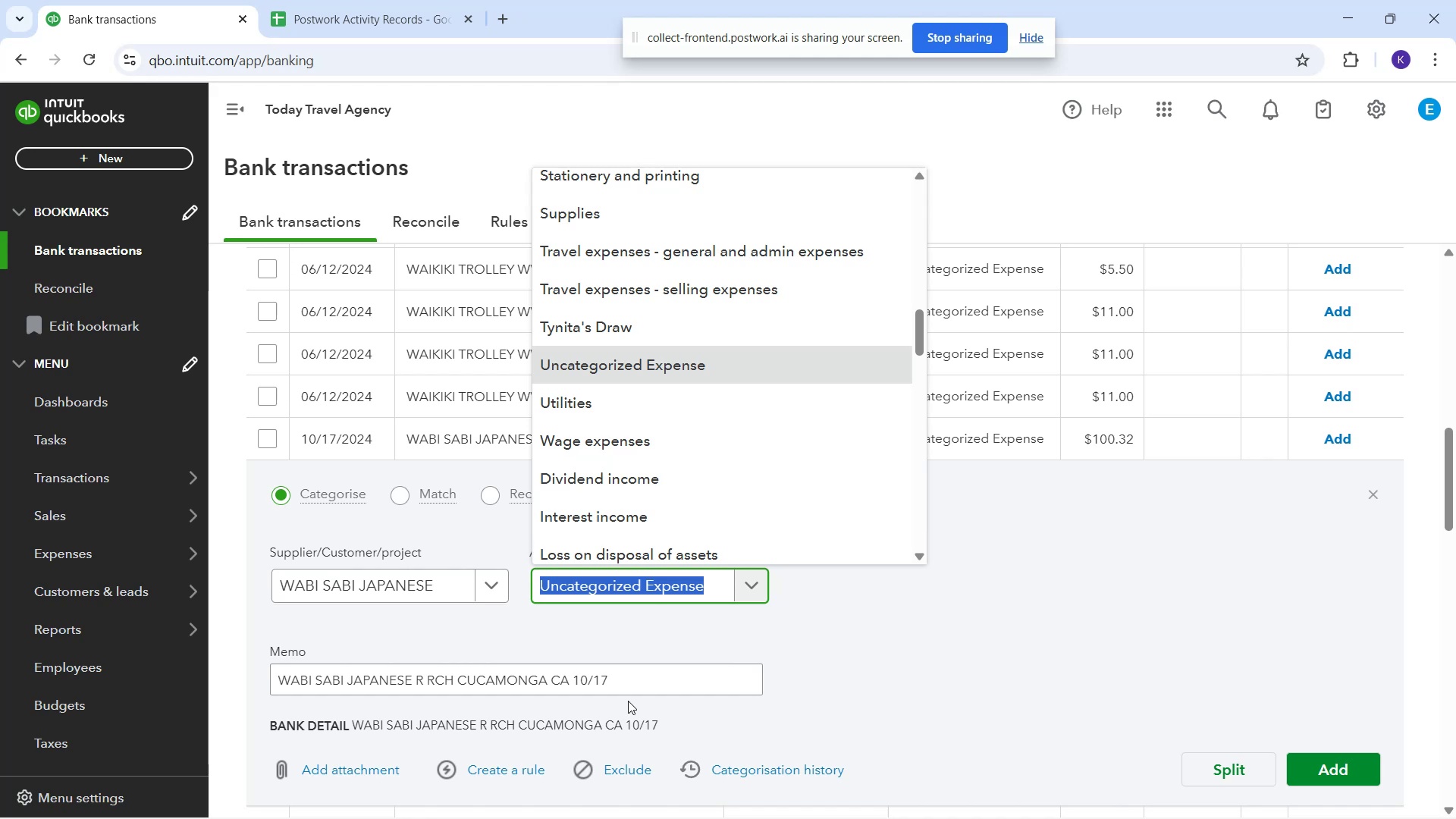 
wait(67.94)
 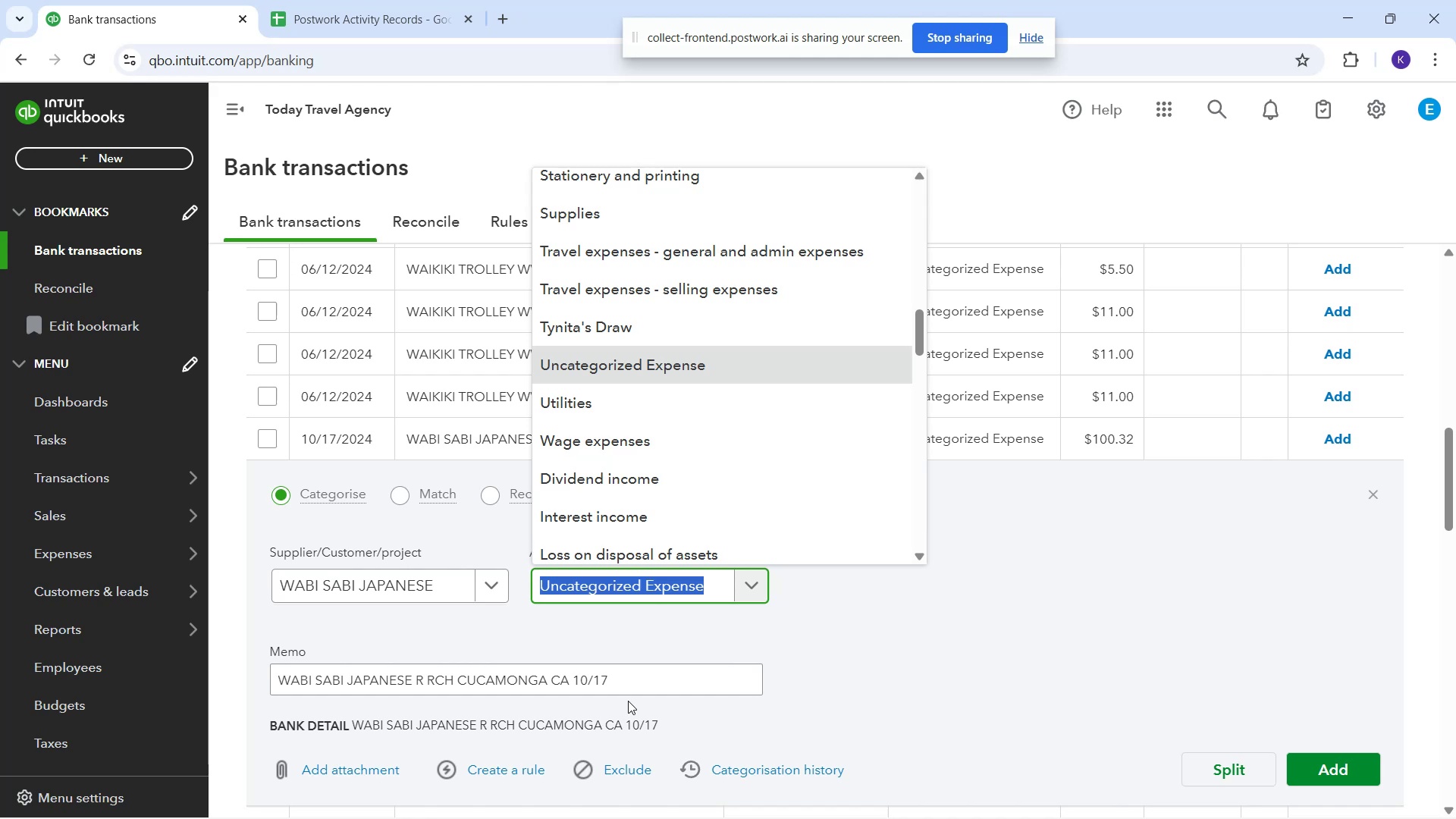 
type(mea)
 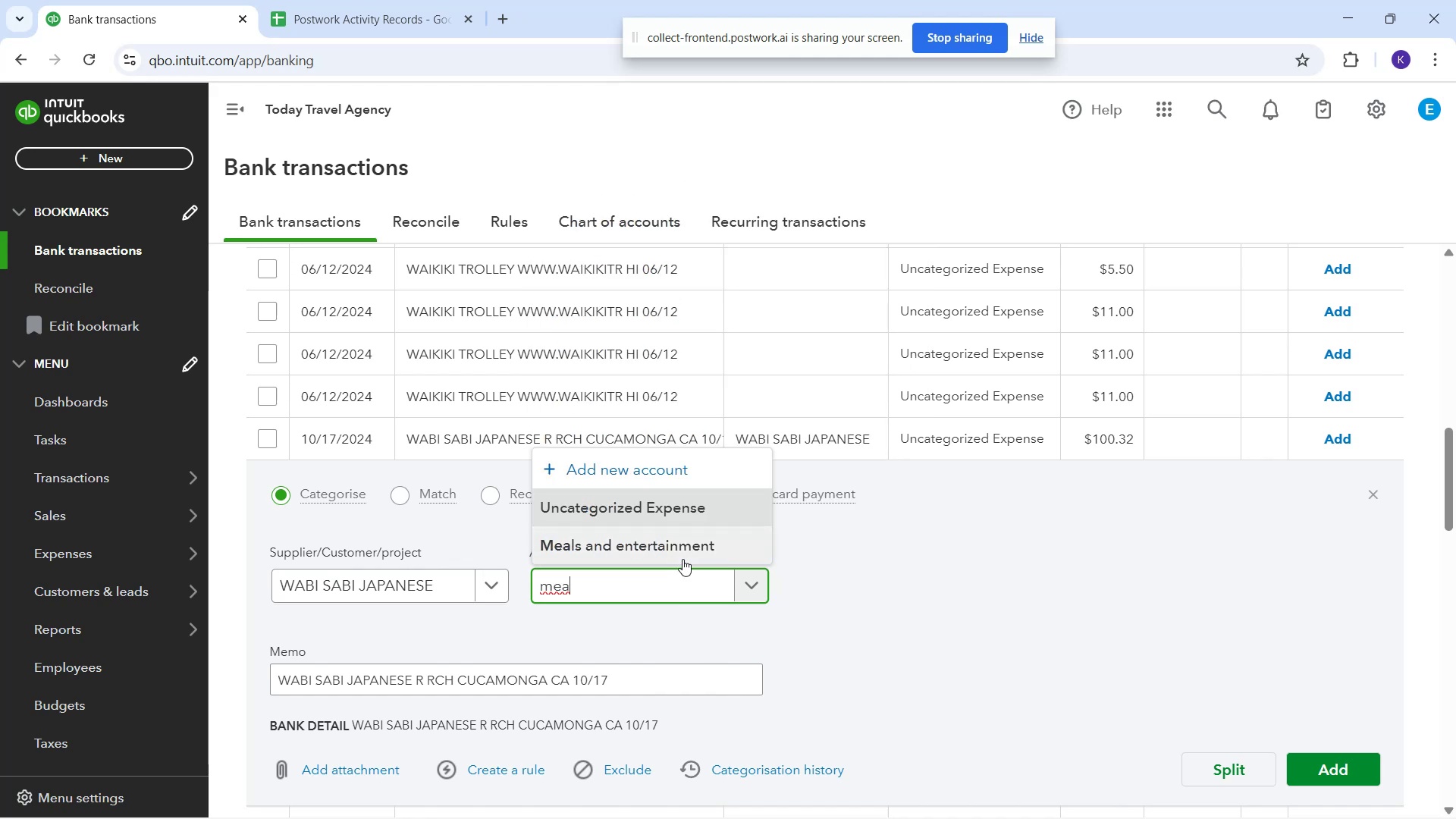 
left_click([682, 559])
 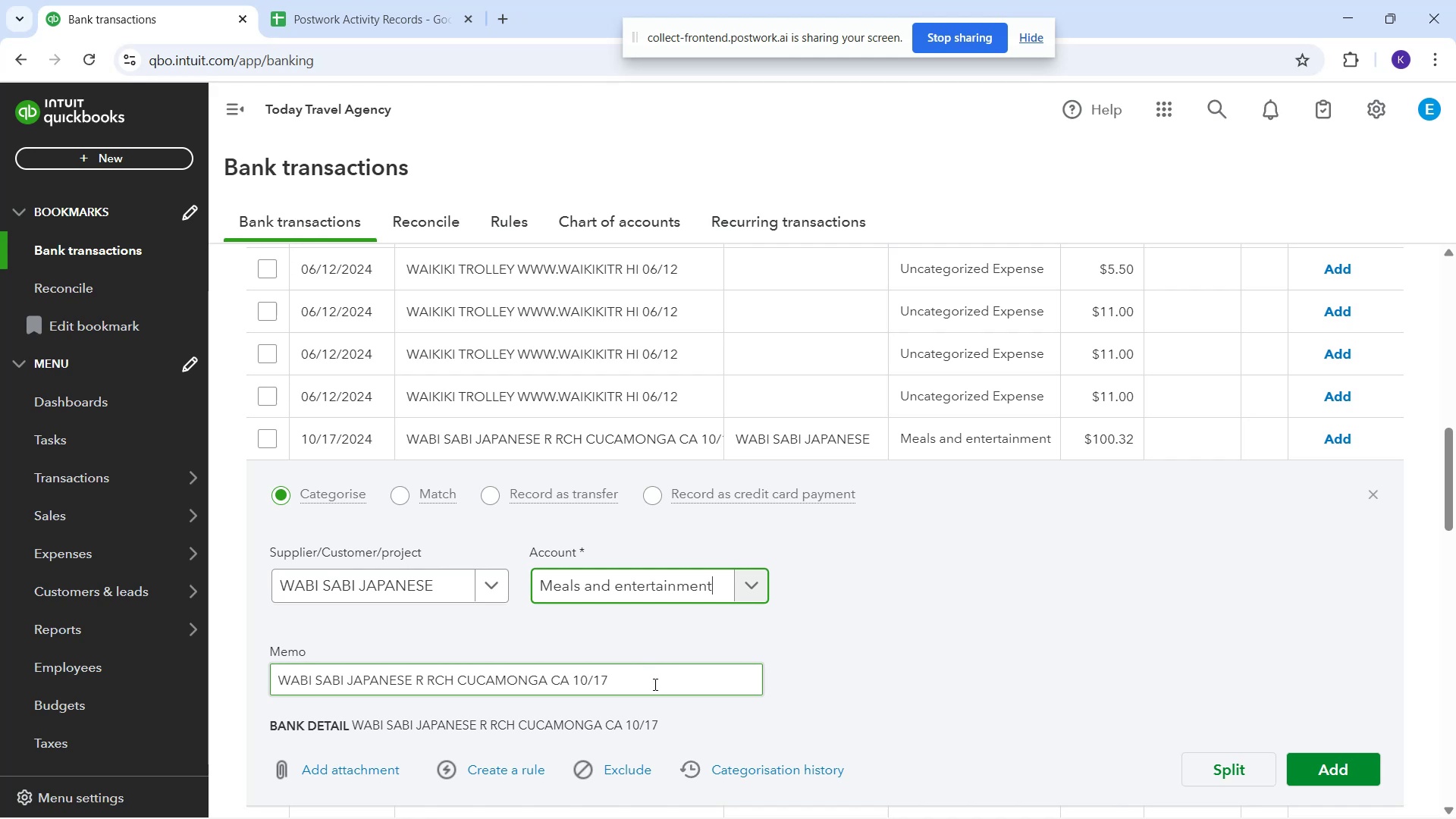 
wait(19.09)
 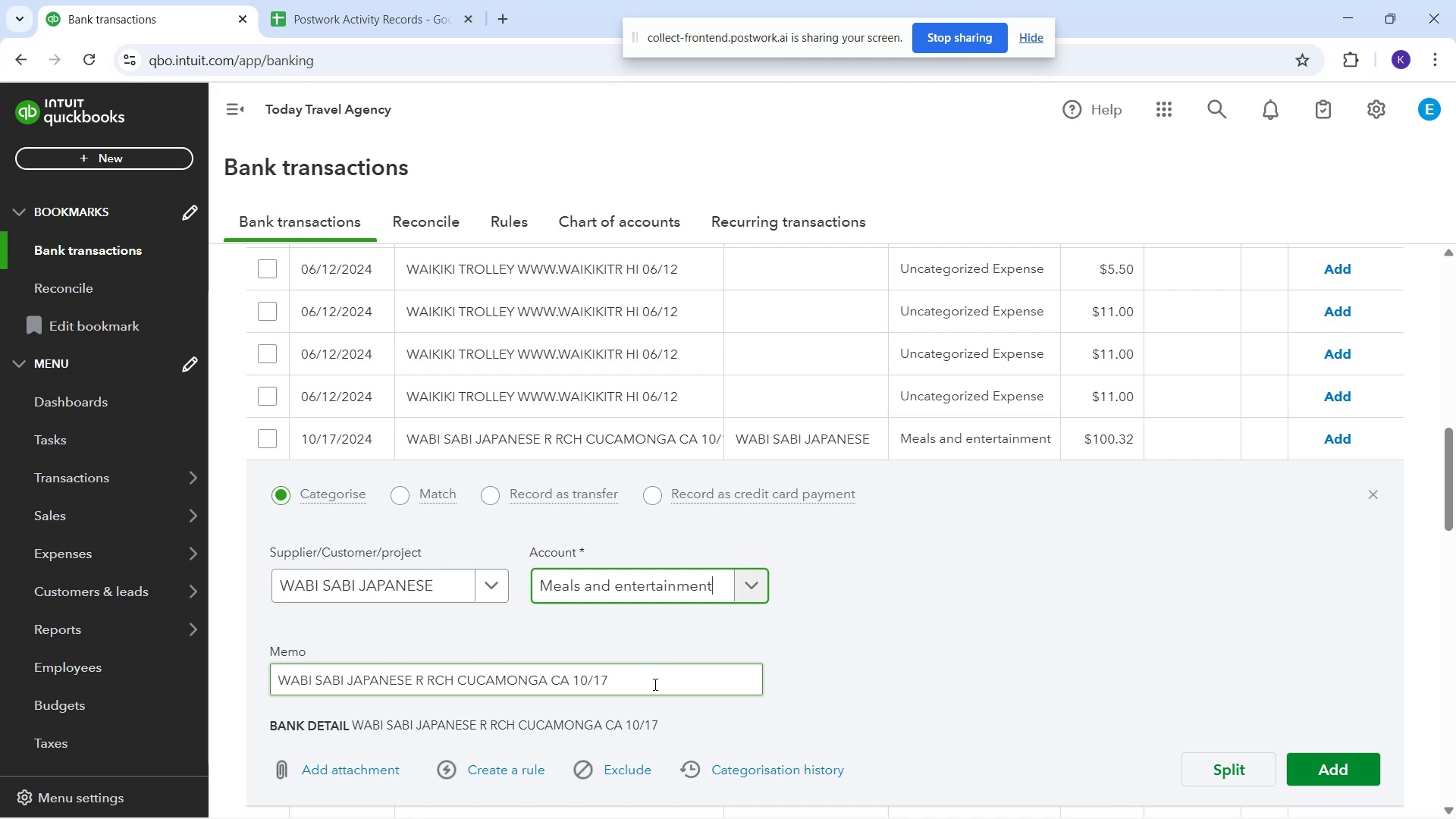 
scroll: coordinate [1111, 594], scroll_direction: down, amount: 1.0
 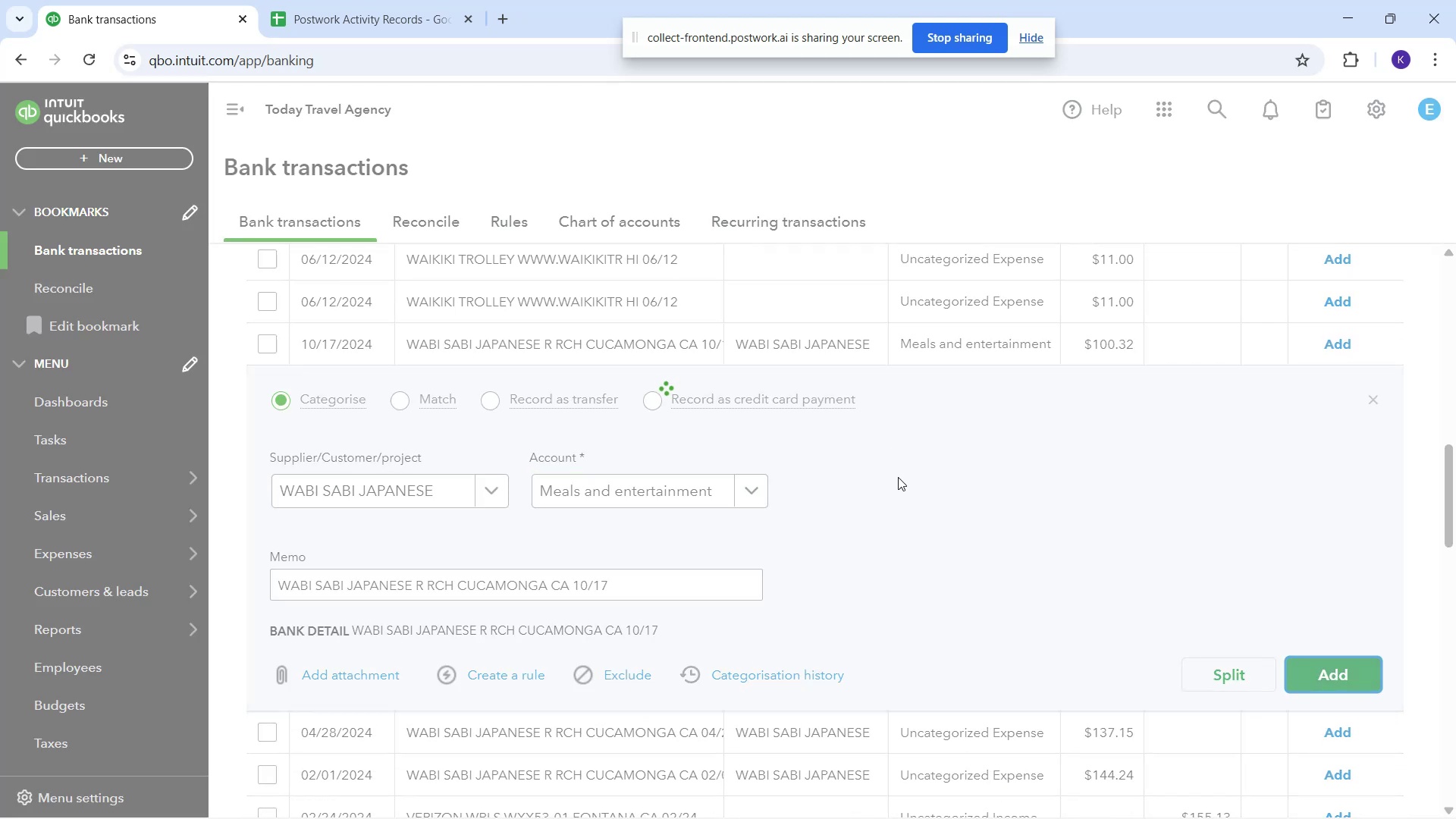 
left_click([967, 350])
 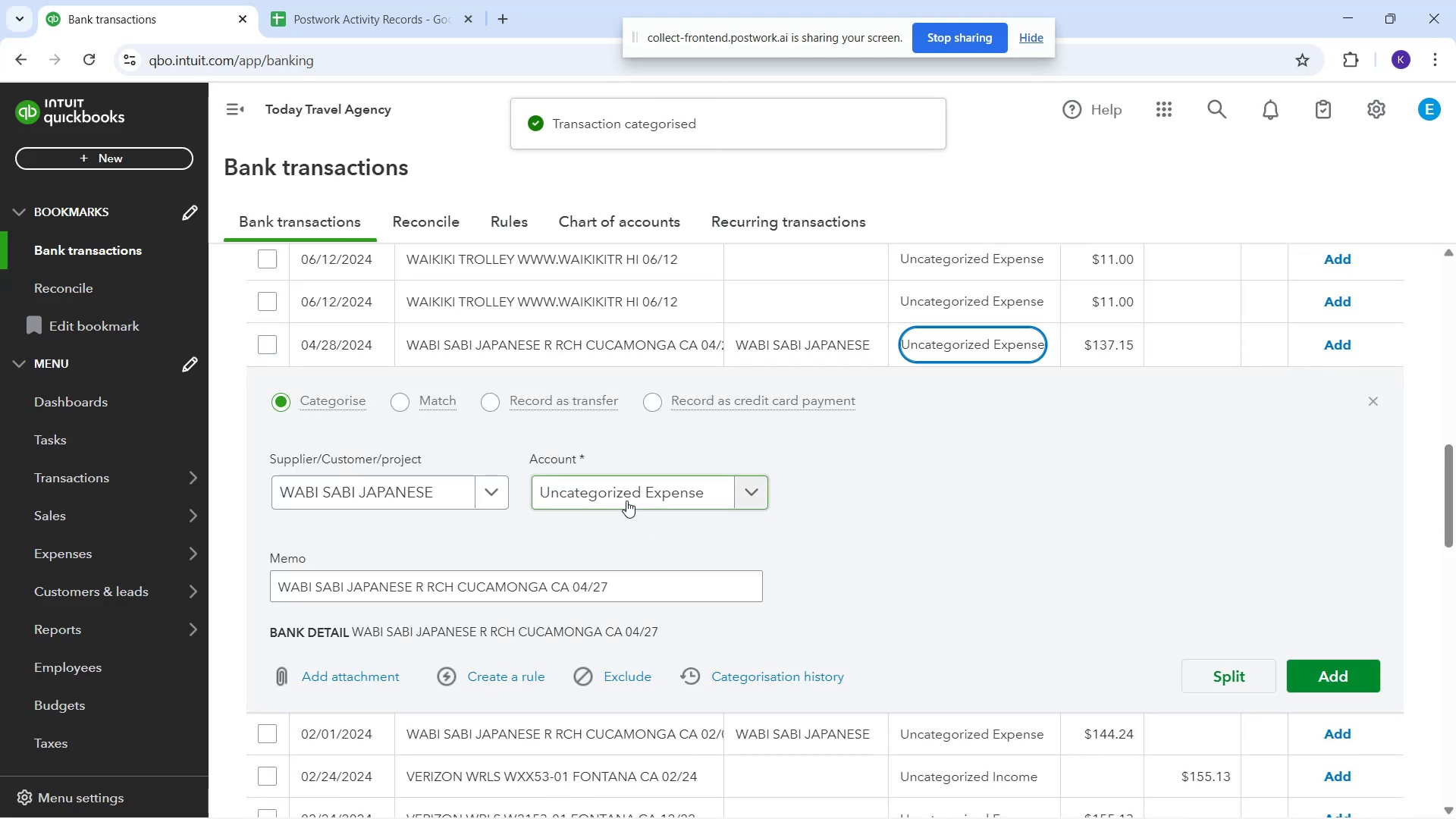 
left_click([626, 500])
 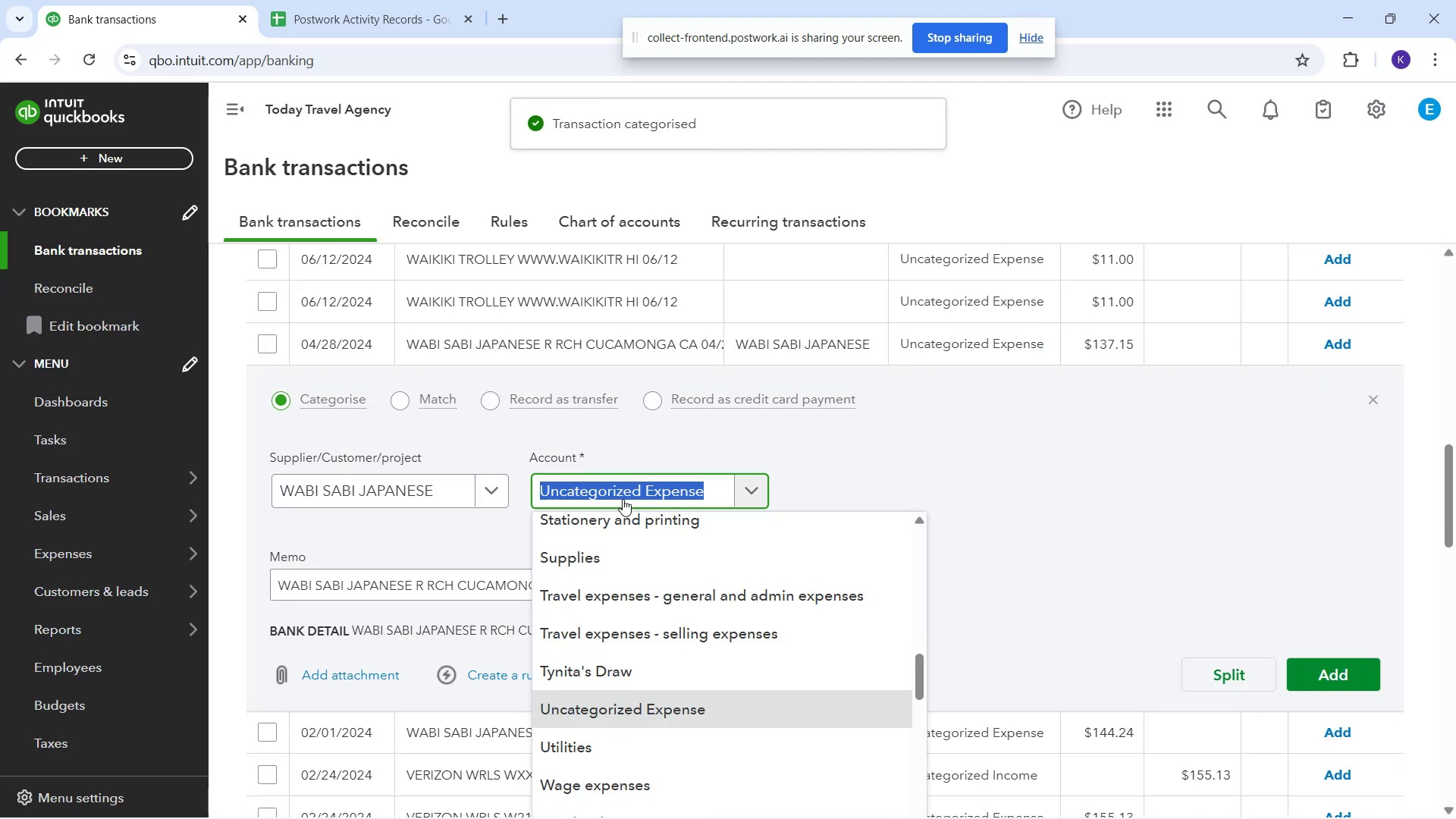 
type(meal)
 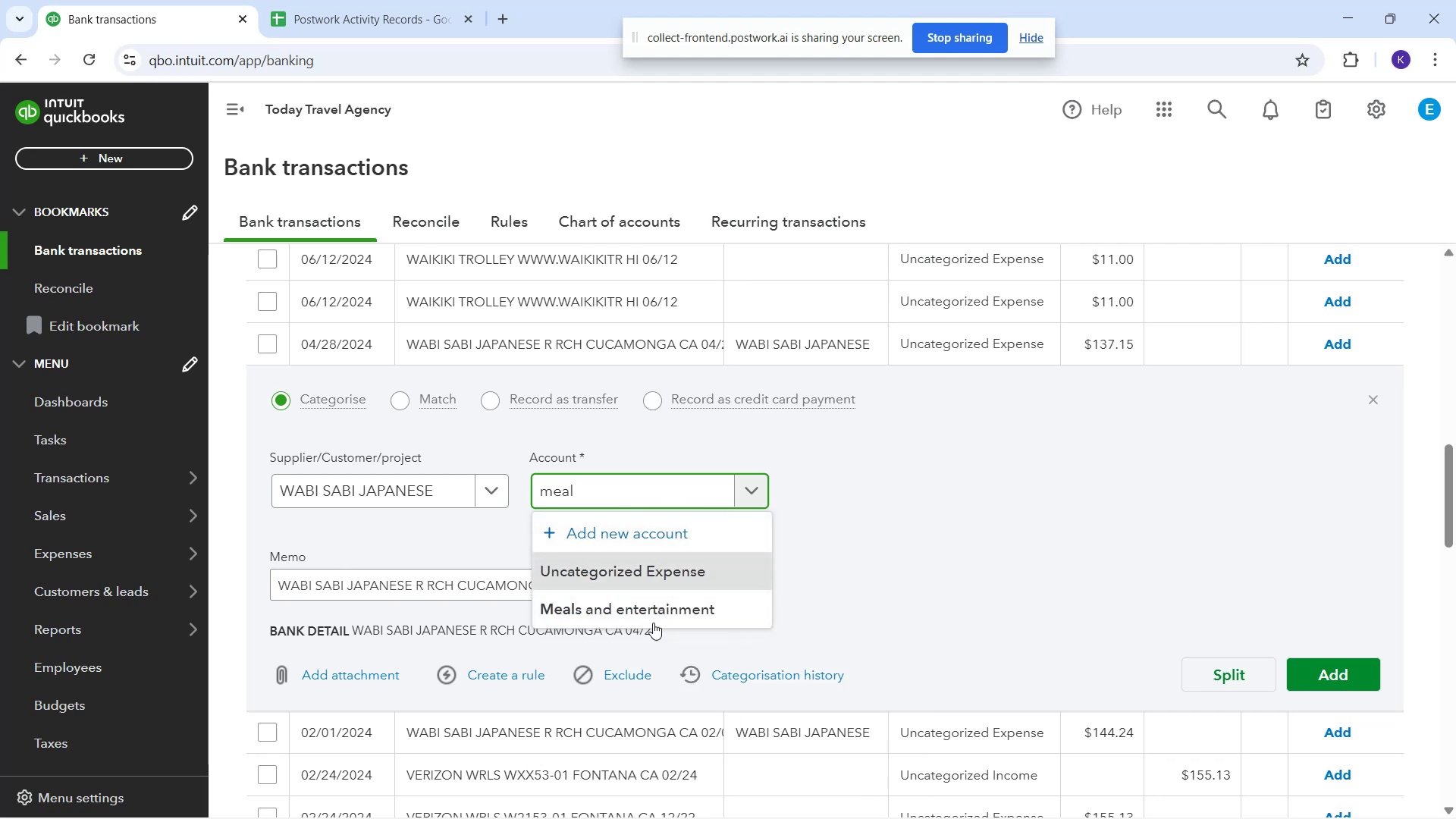 
left_click([649, 606])
 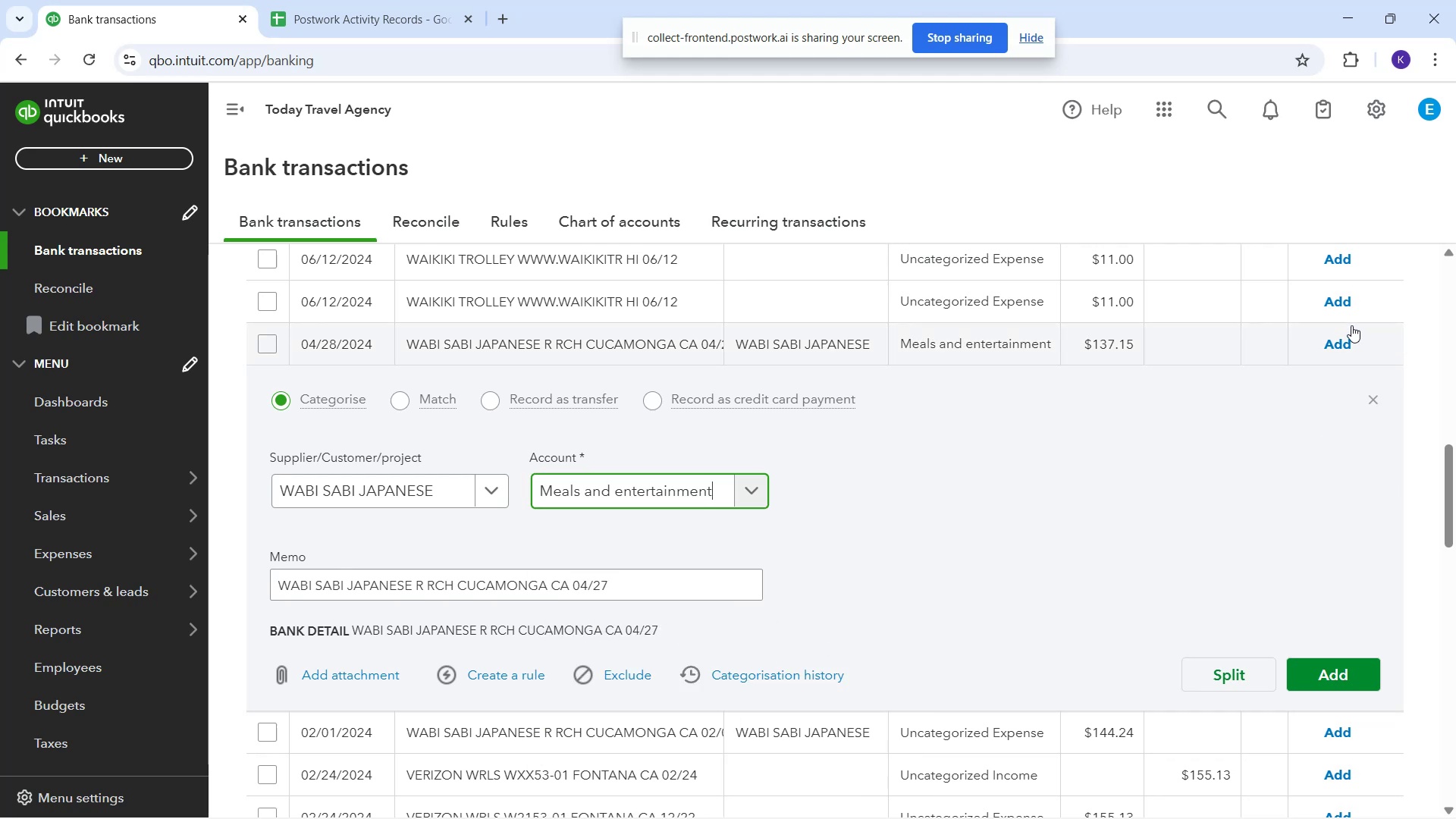 
left_click([1353, 347])
 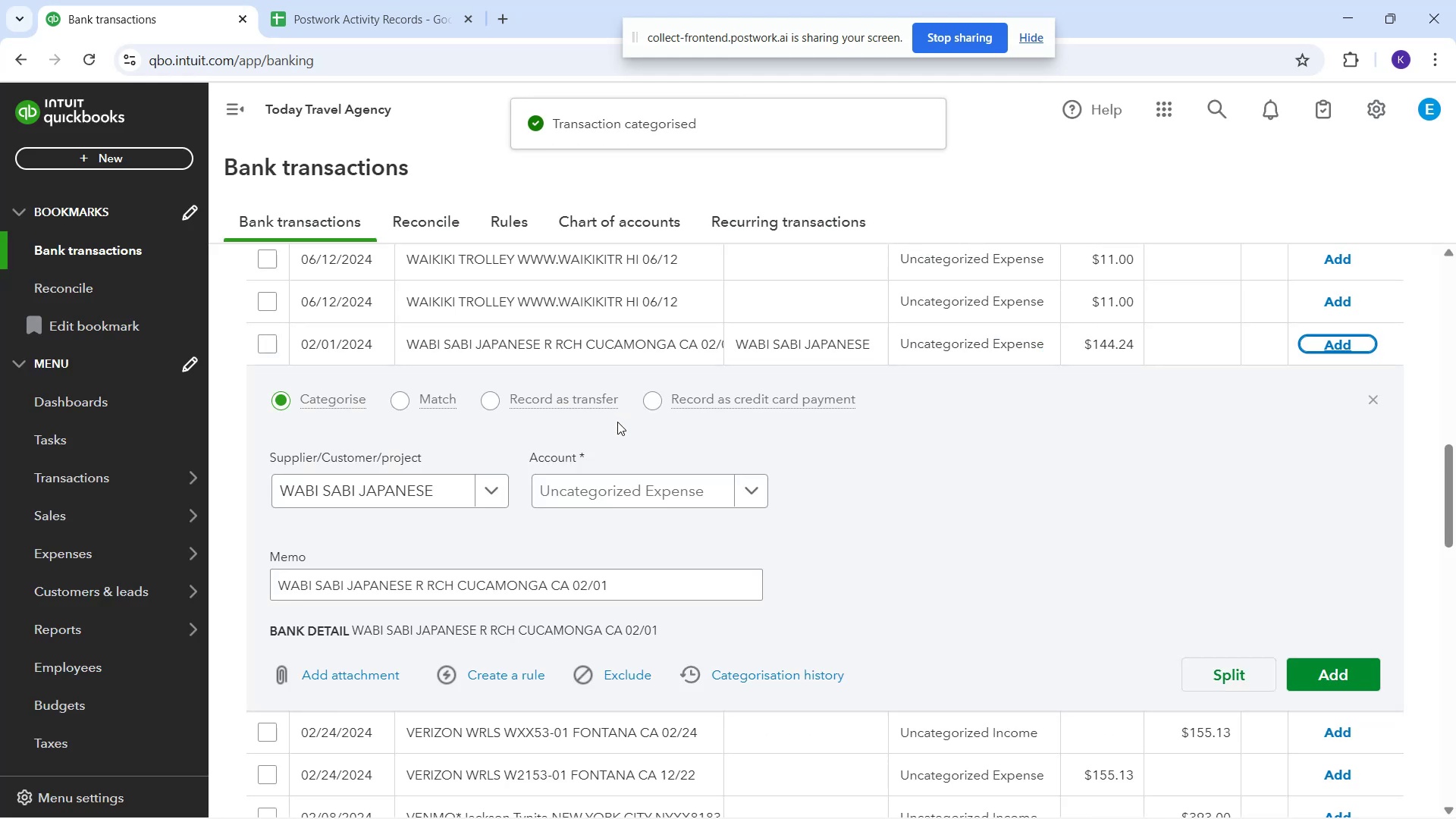 
left_click([582, 497])
 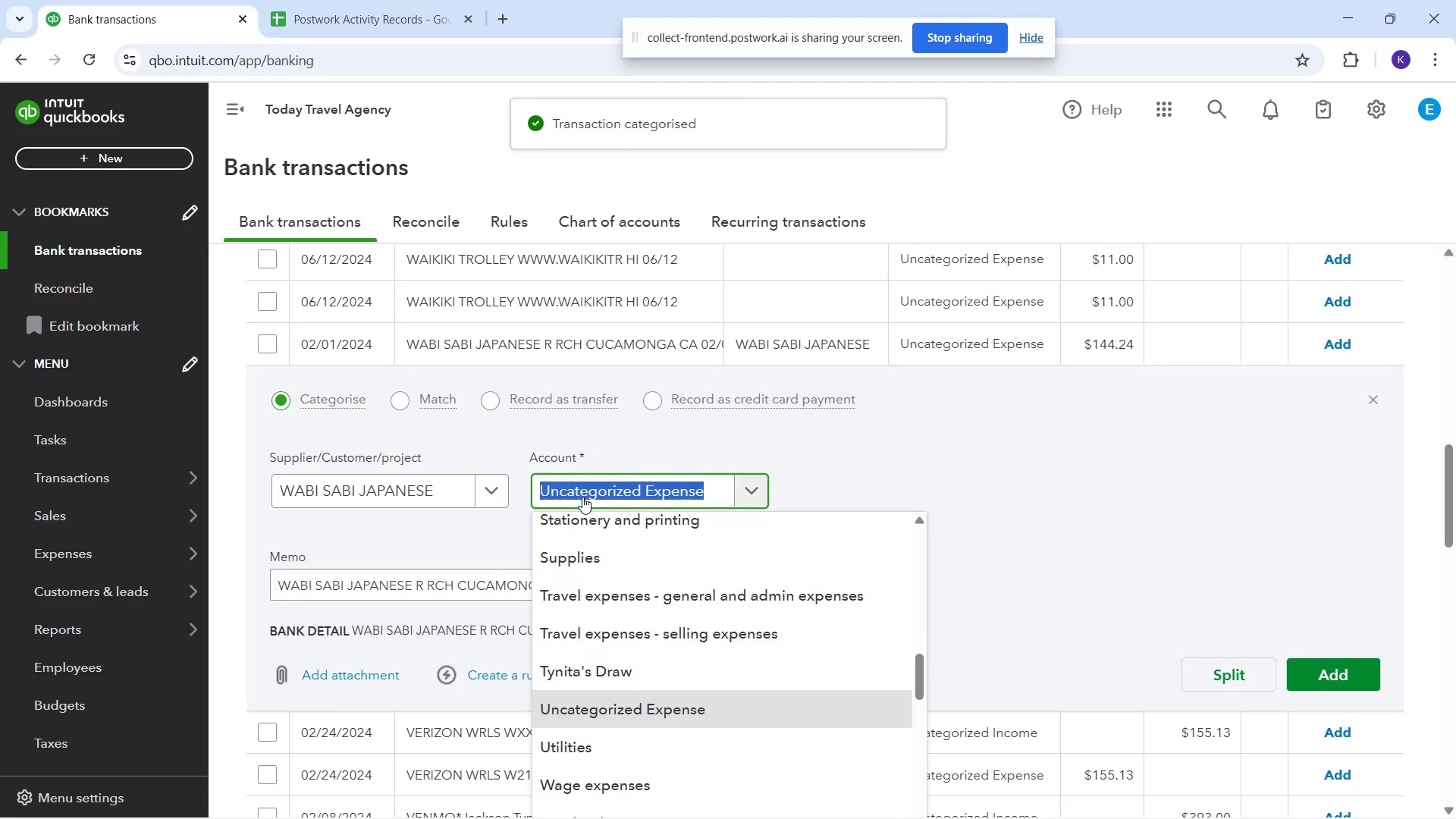 
type(meal)
 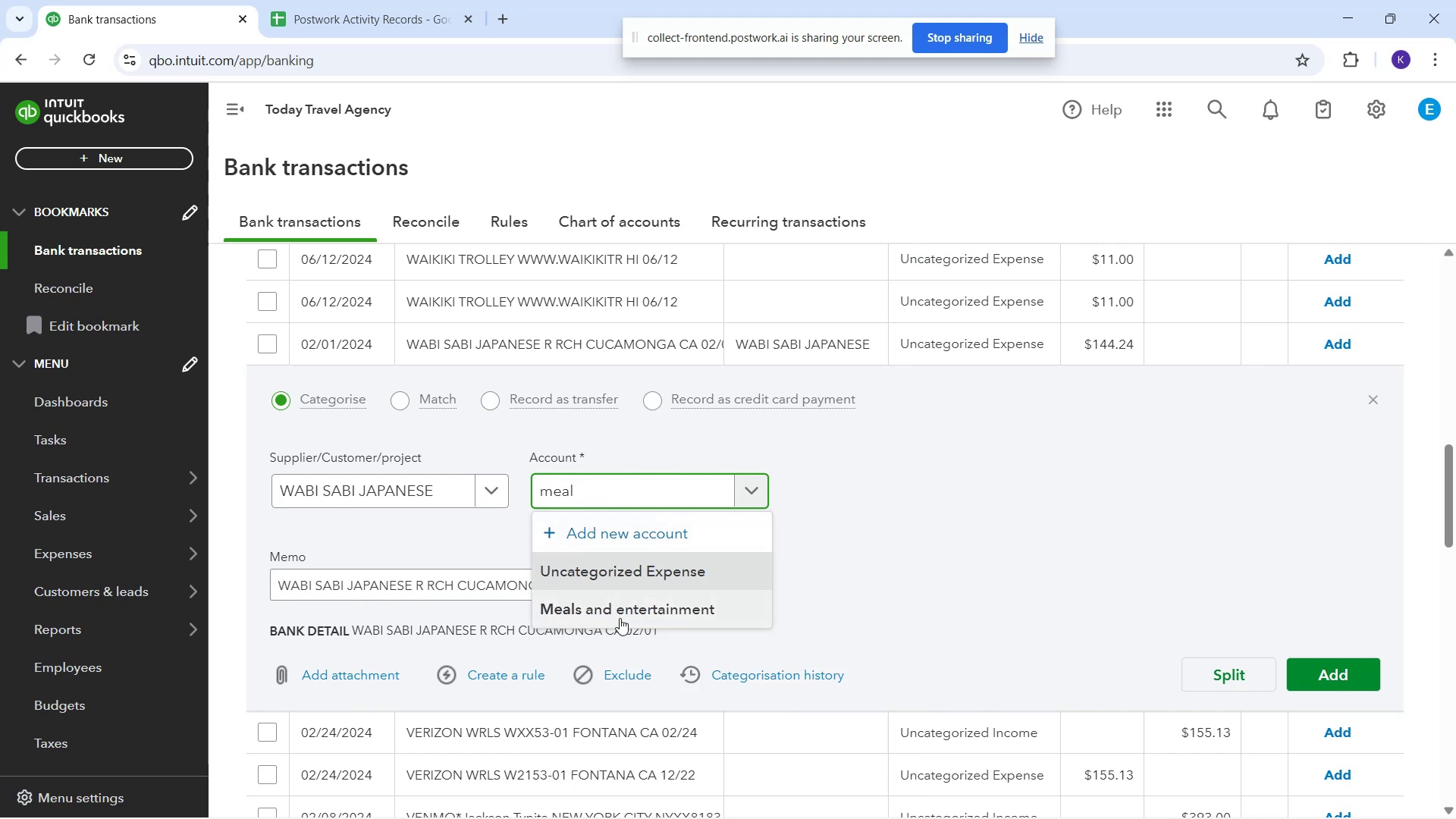 
left_click([620, 618])
 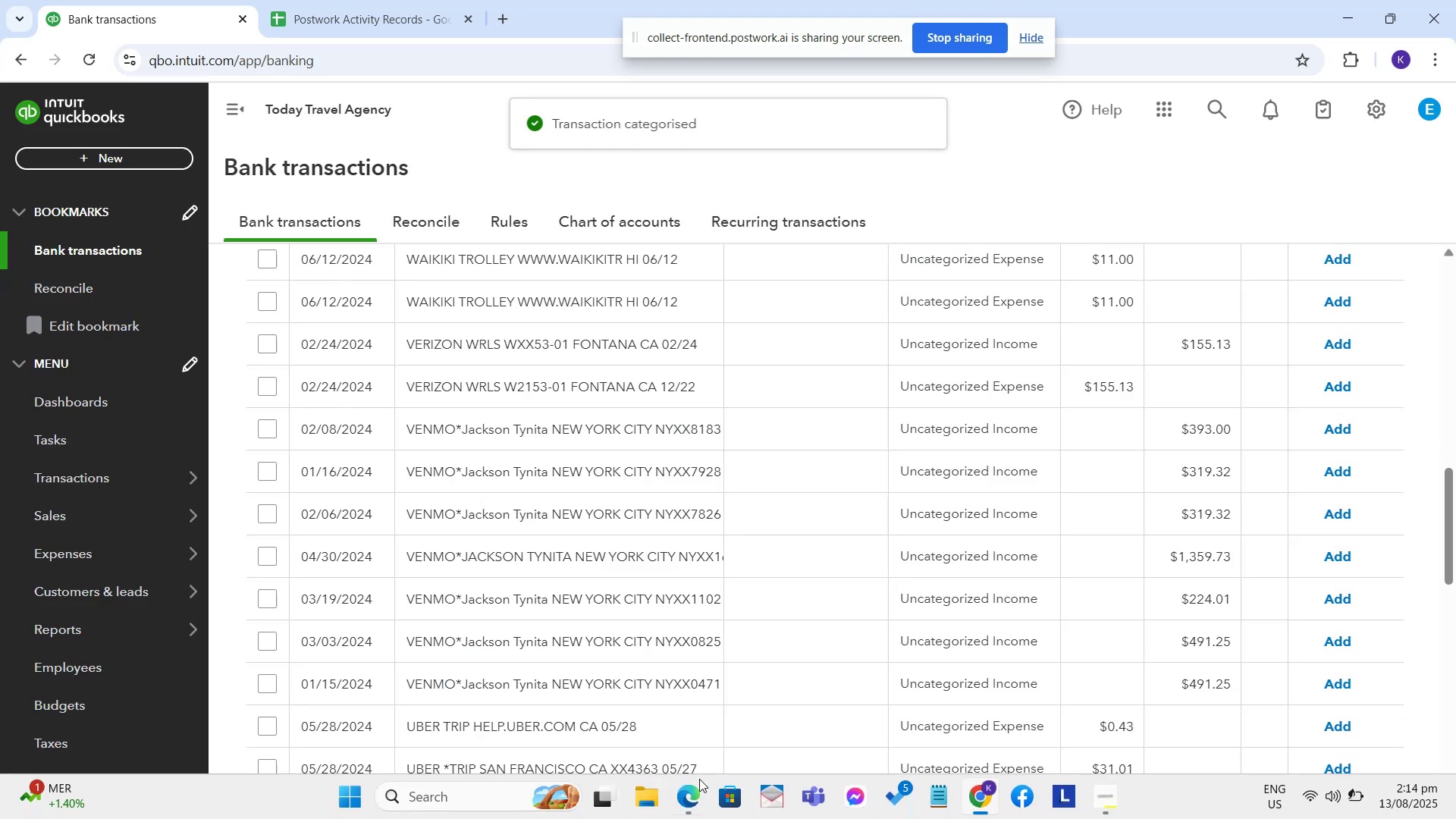 
left_click([689, 797])
 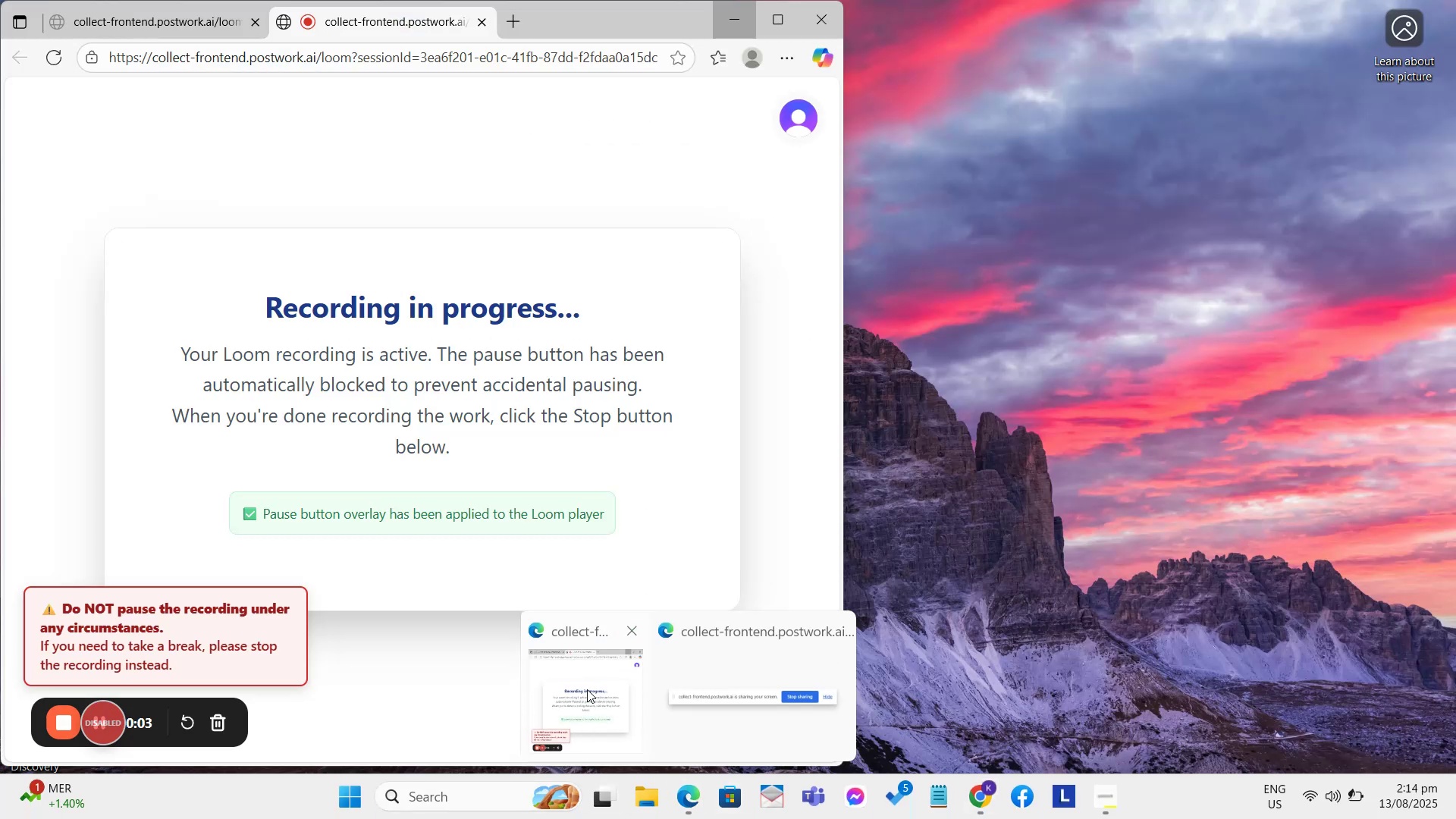 
wait(5.0)
 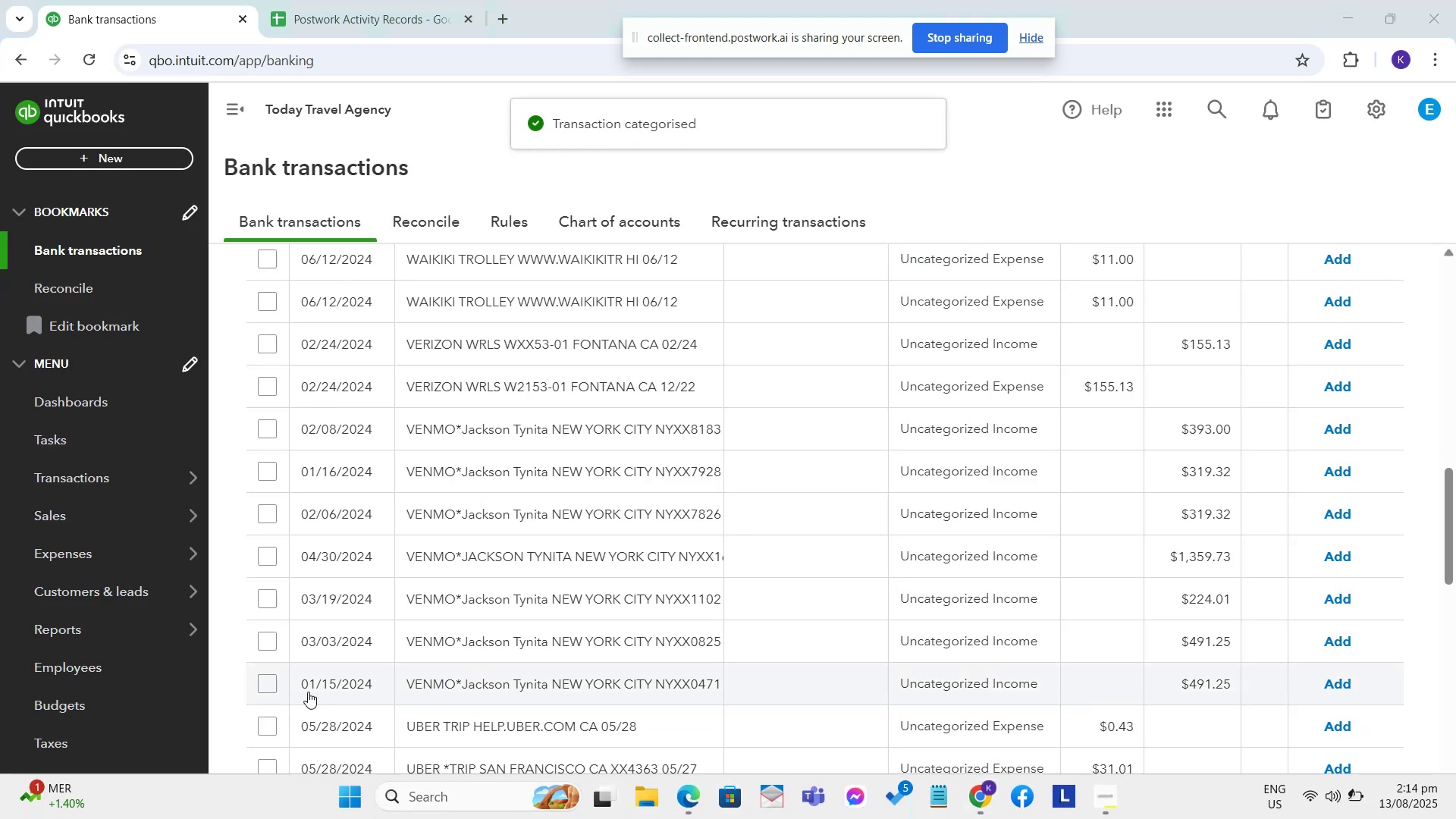 
left_click([575, 691])
 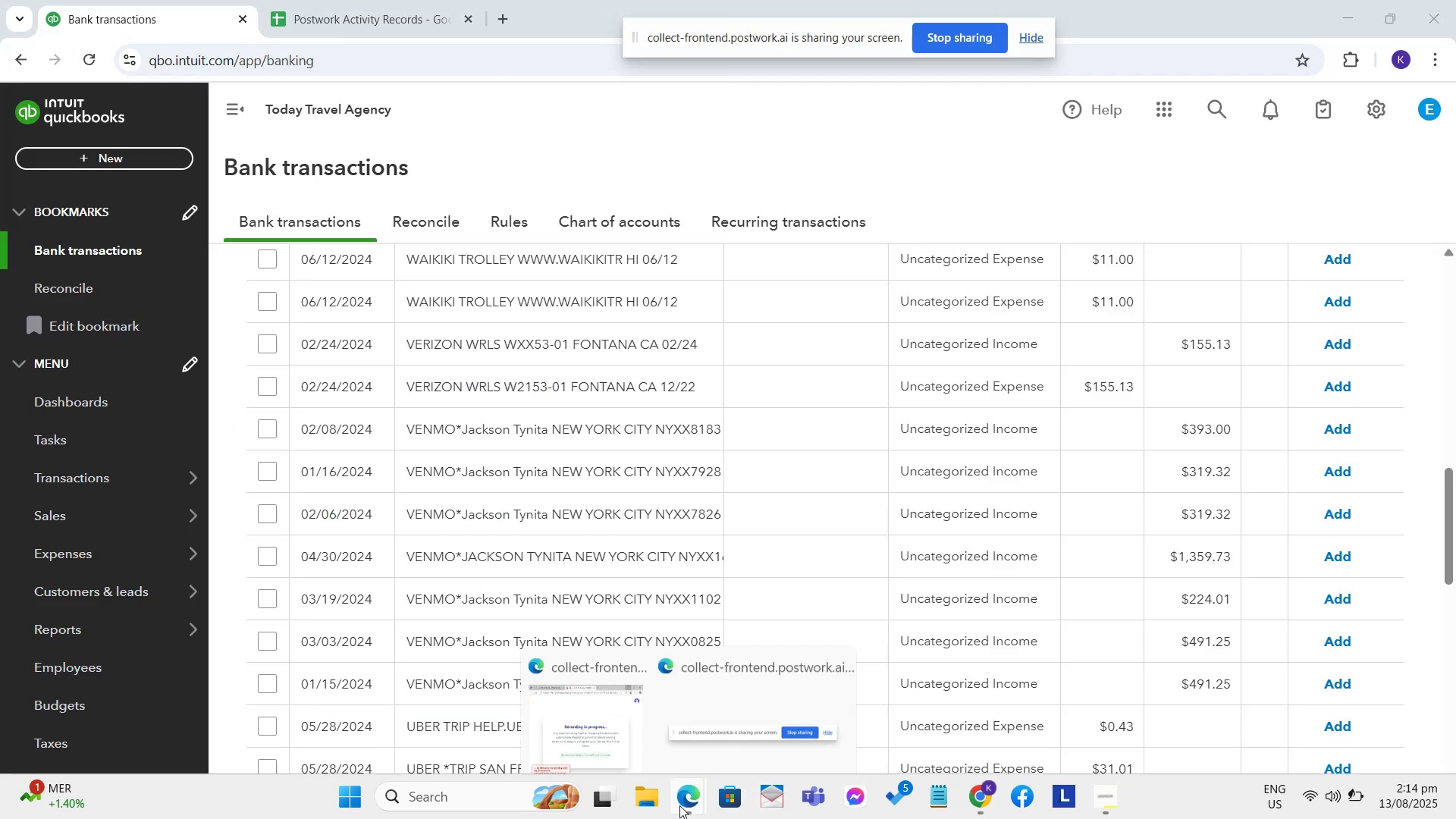 
left_click([605, 705])
 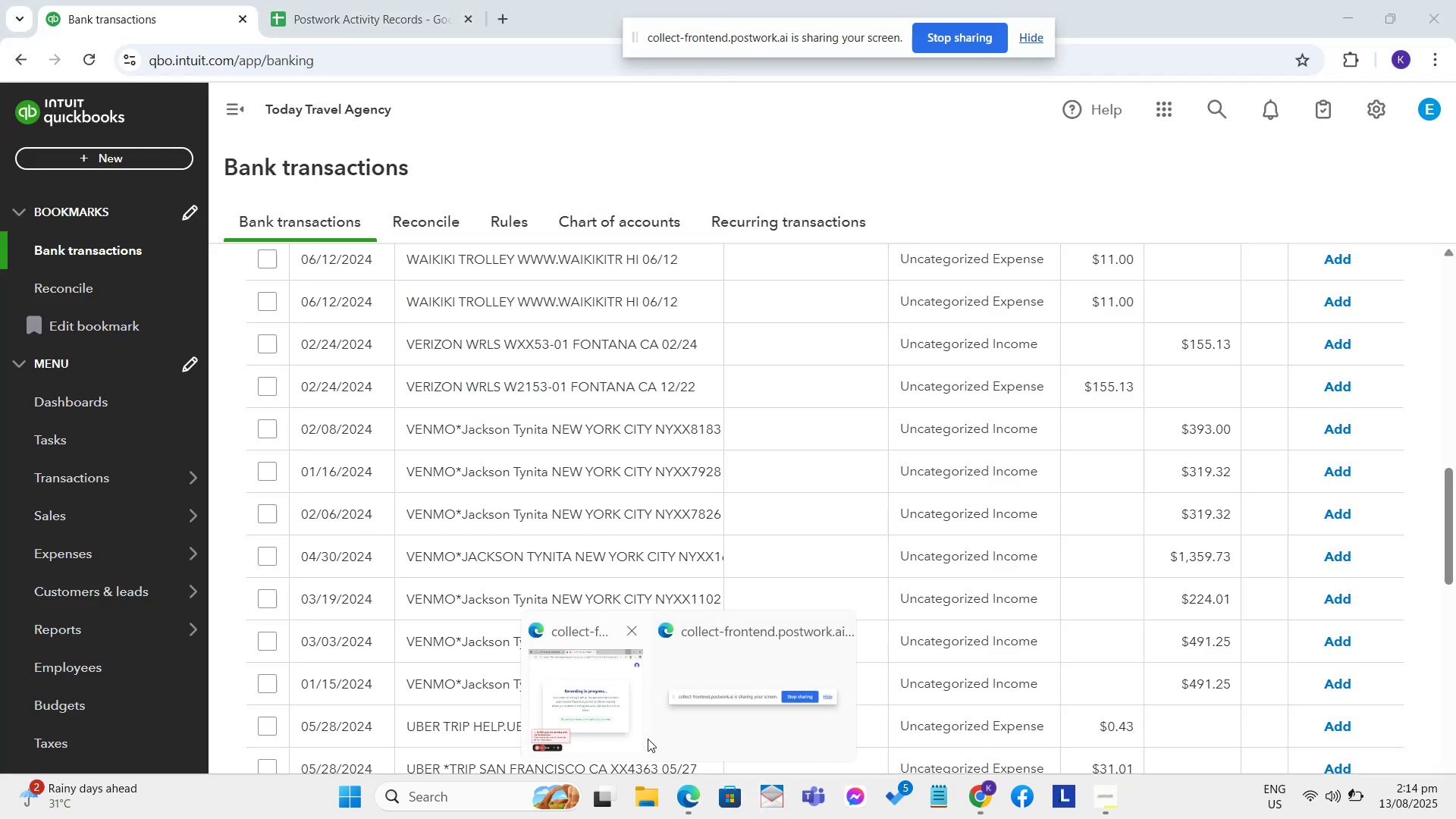 
left_click([634, 739])
 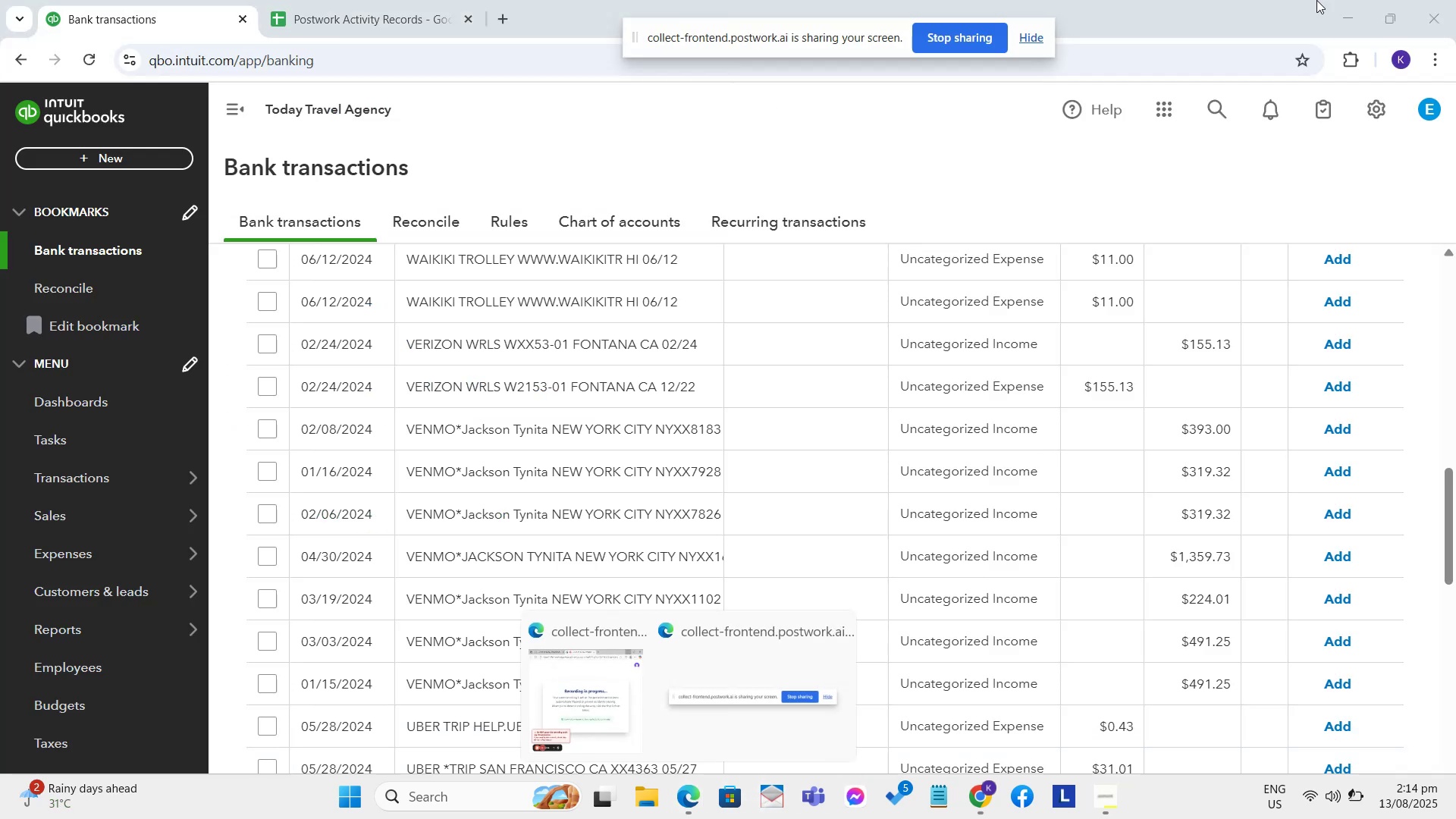 
left_click_drag(start_coordinate=[1335, 17], to_coordinate=[1332, 16])
 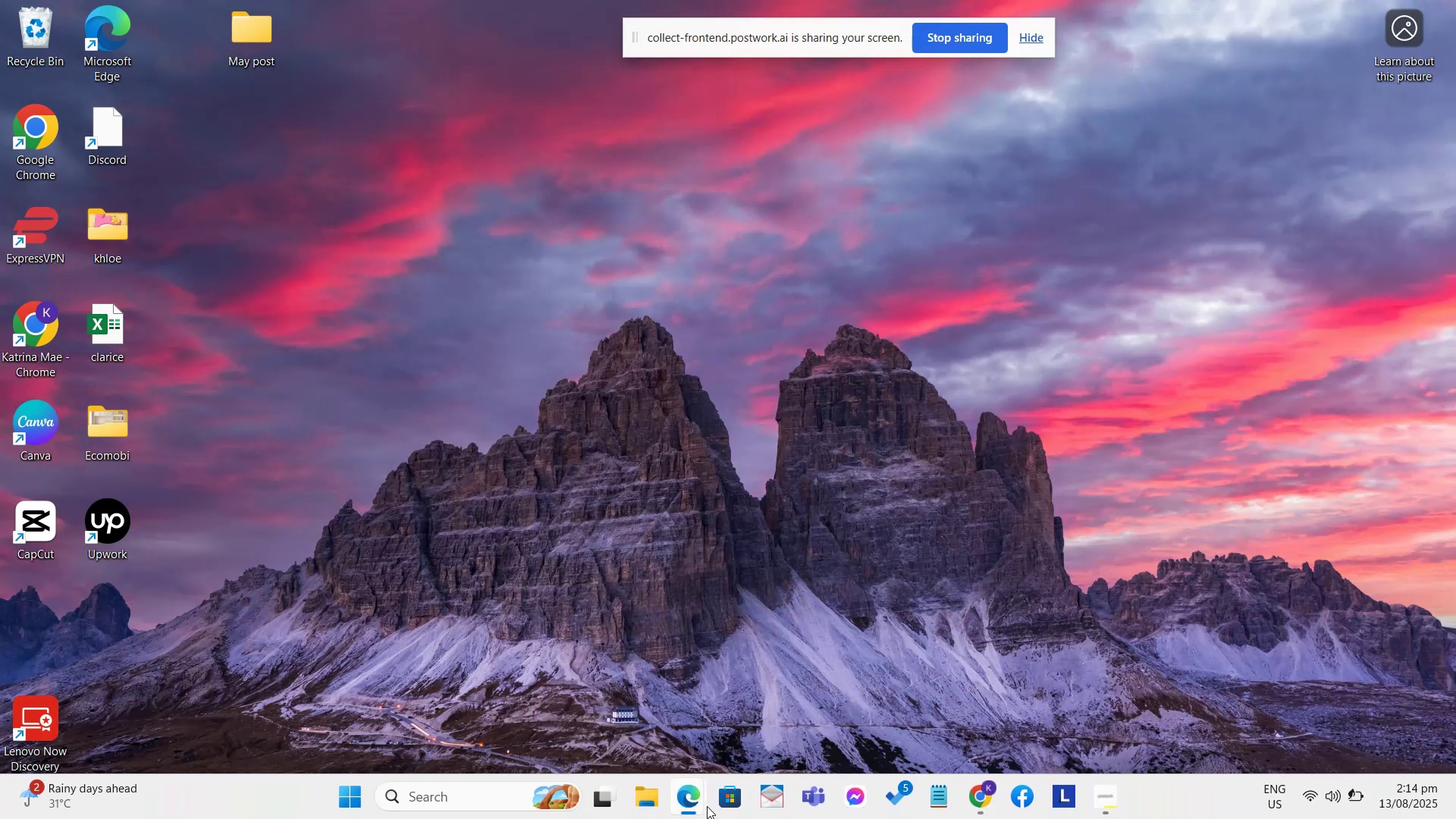 
left_click([690, 799])
 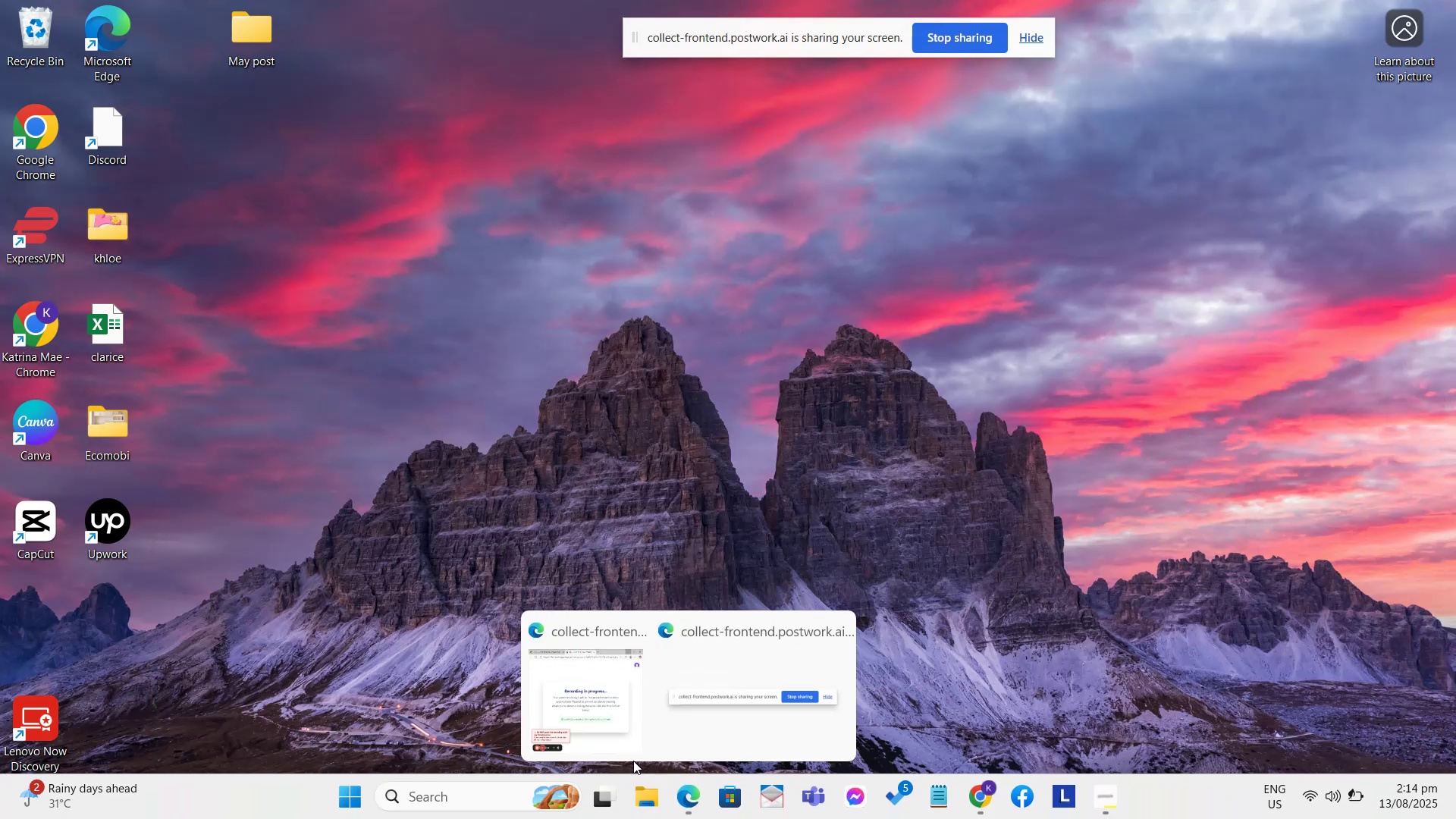 
left_click([590, 733])
 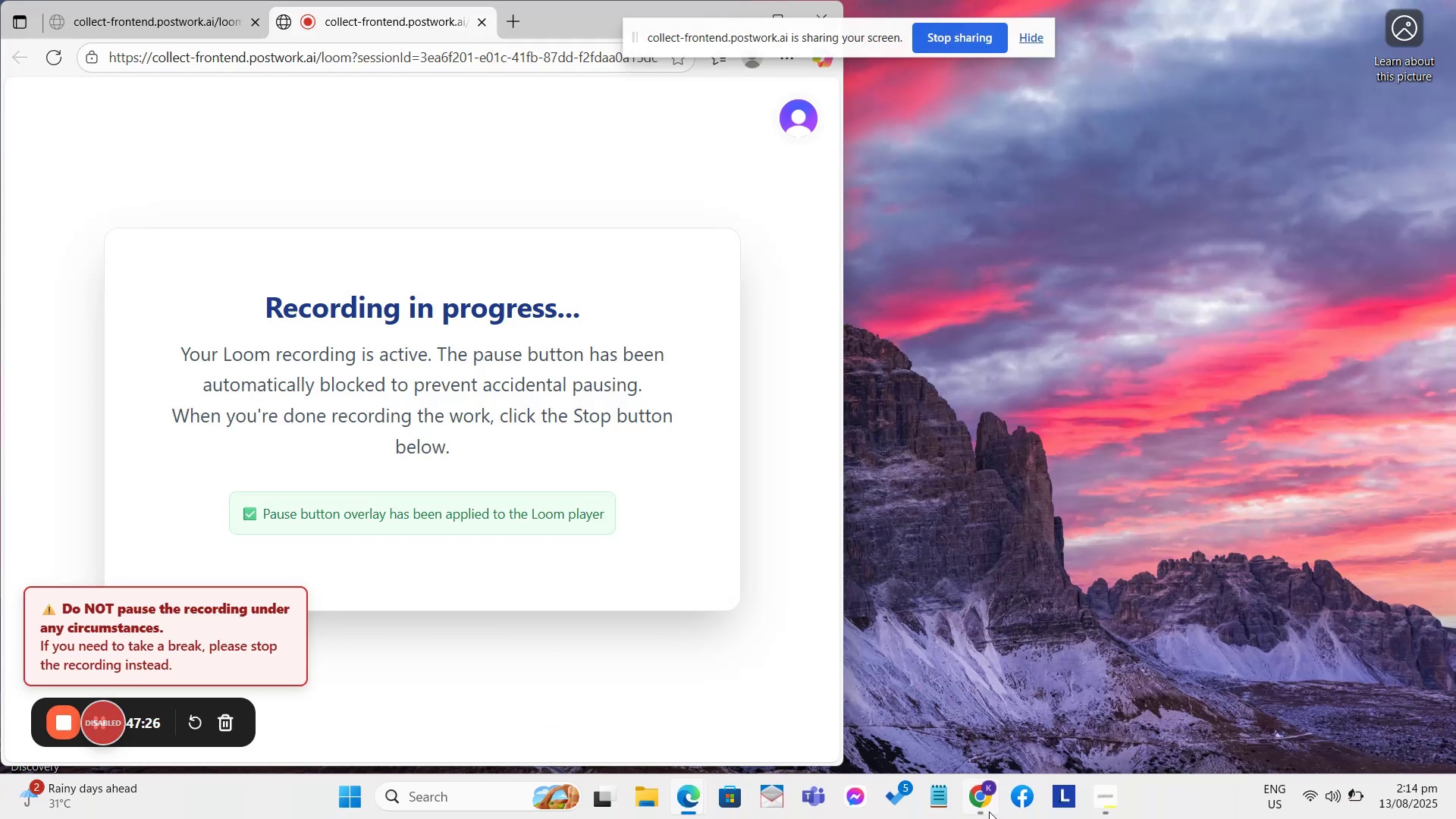 
wait(5.21)
 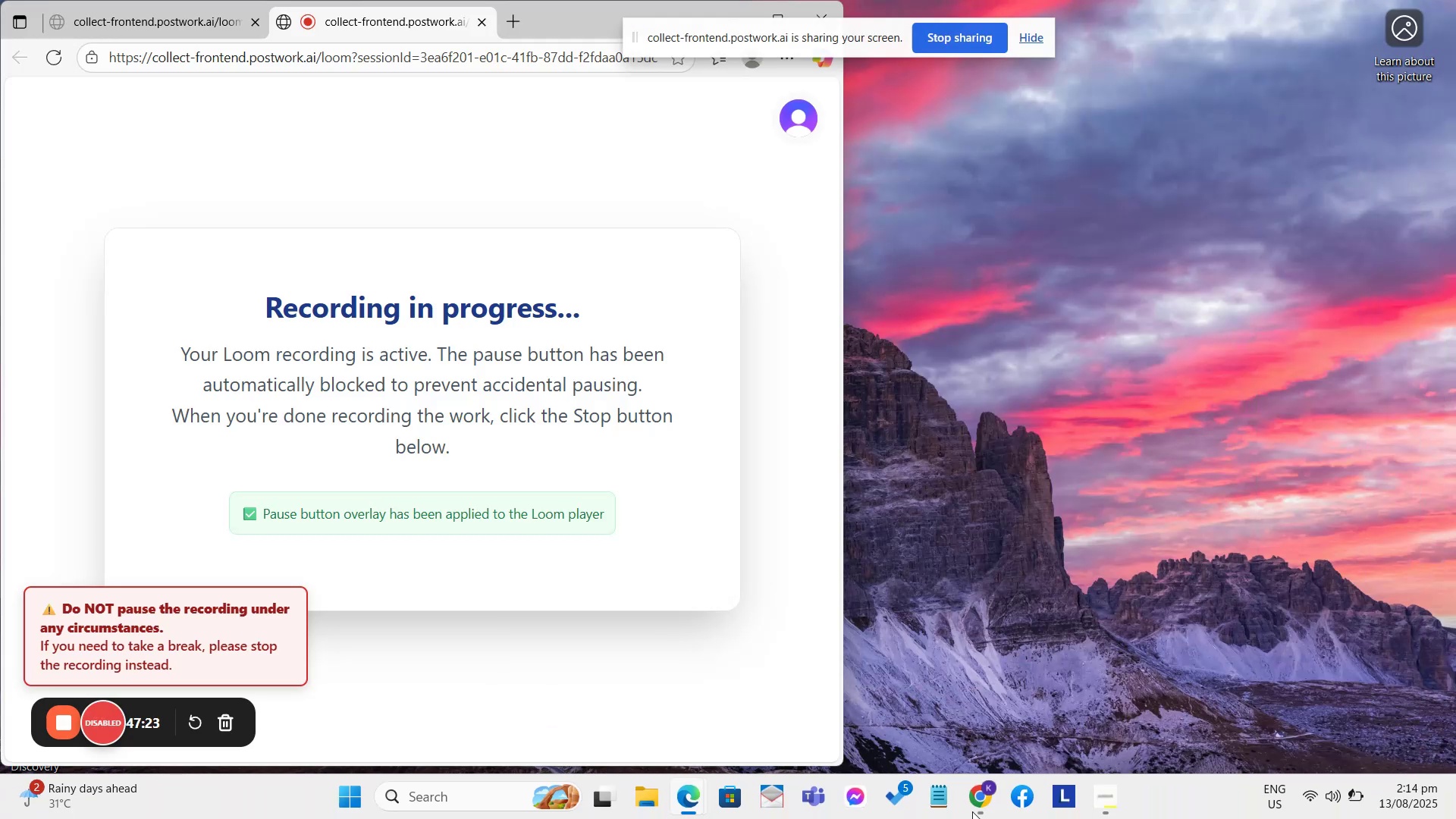 
left_click([982, 804])
 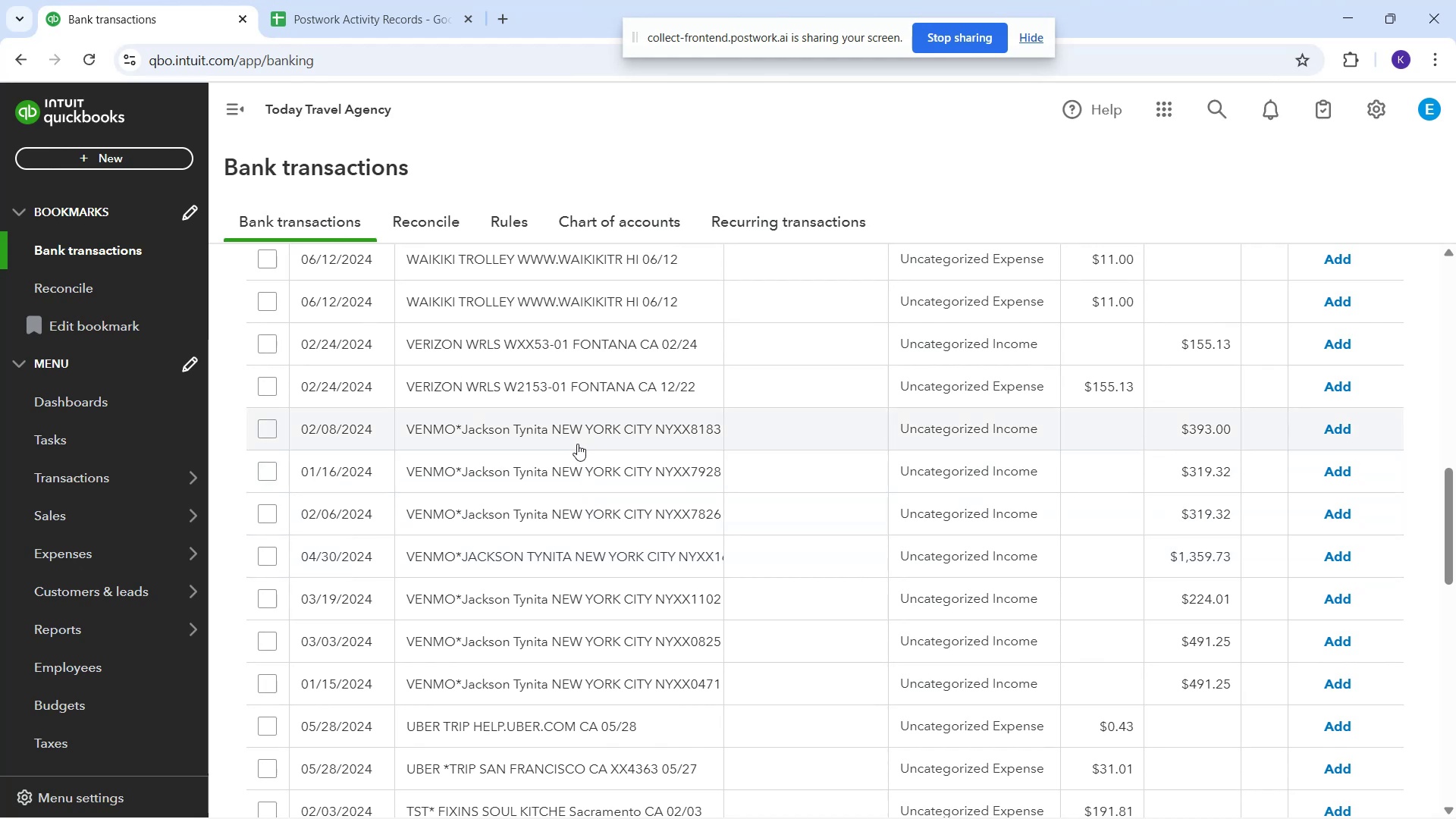 
wait(7.09)
 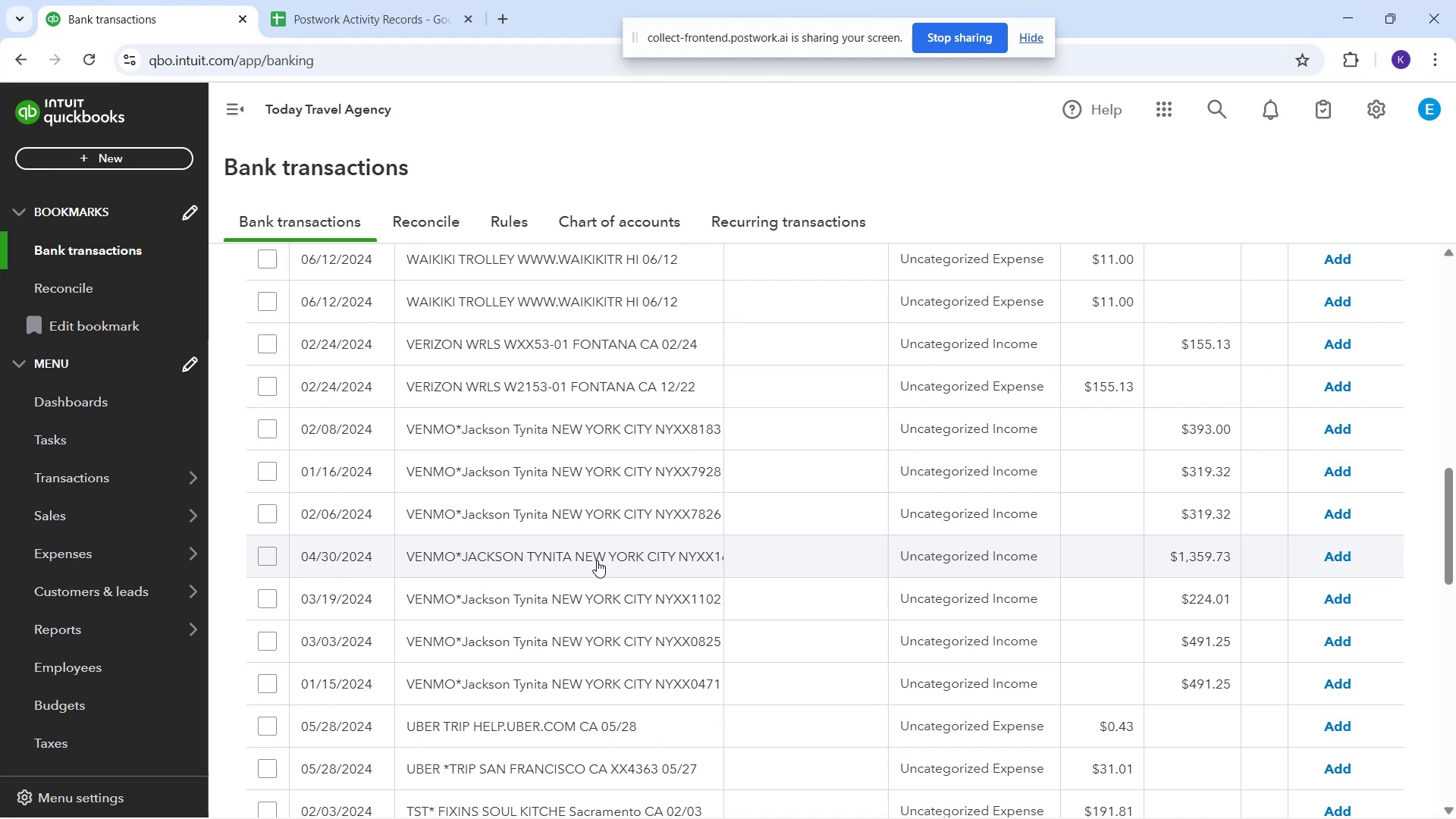 
left_click([577, 444])
 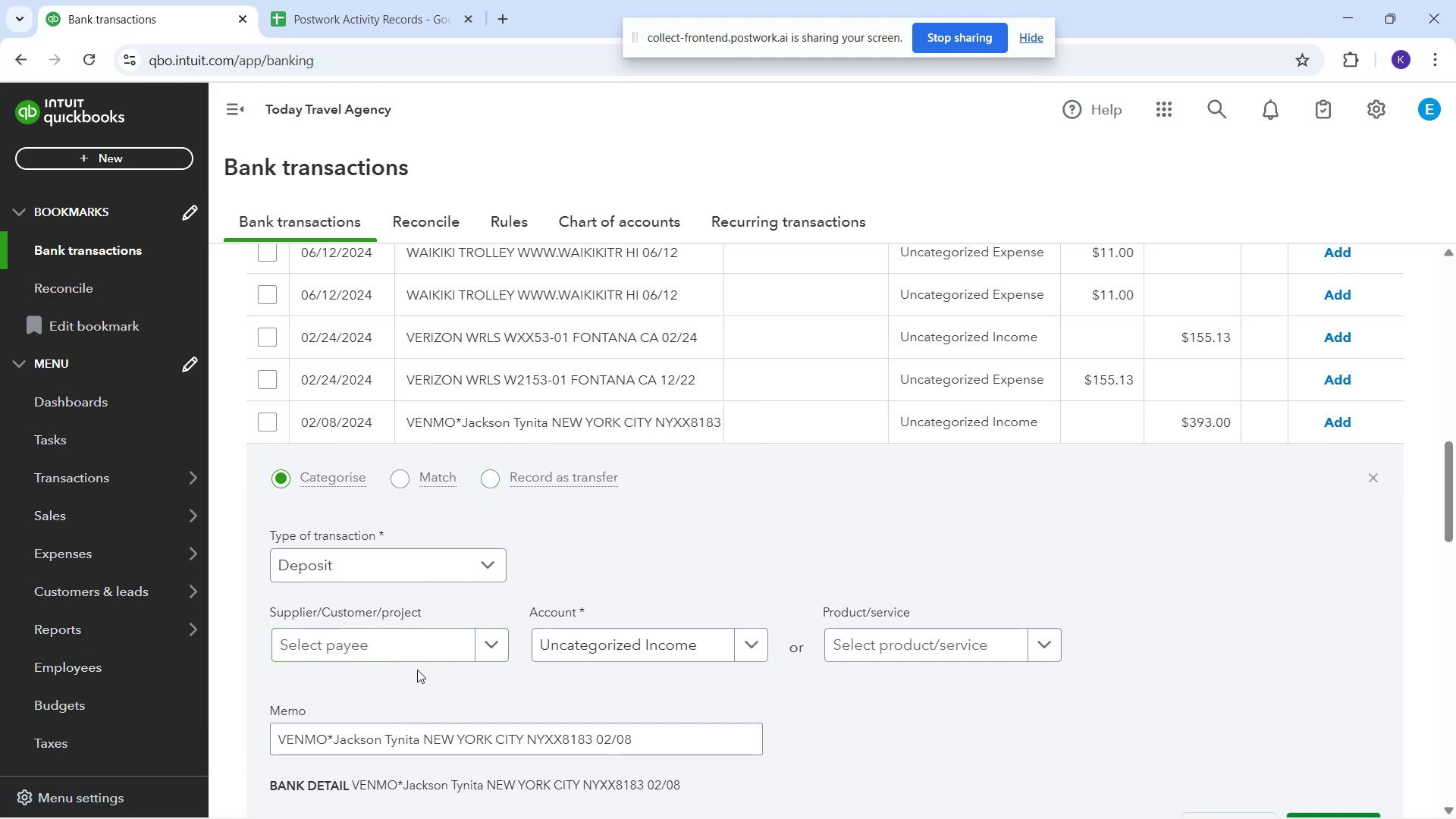 
wait(27.98)
 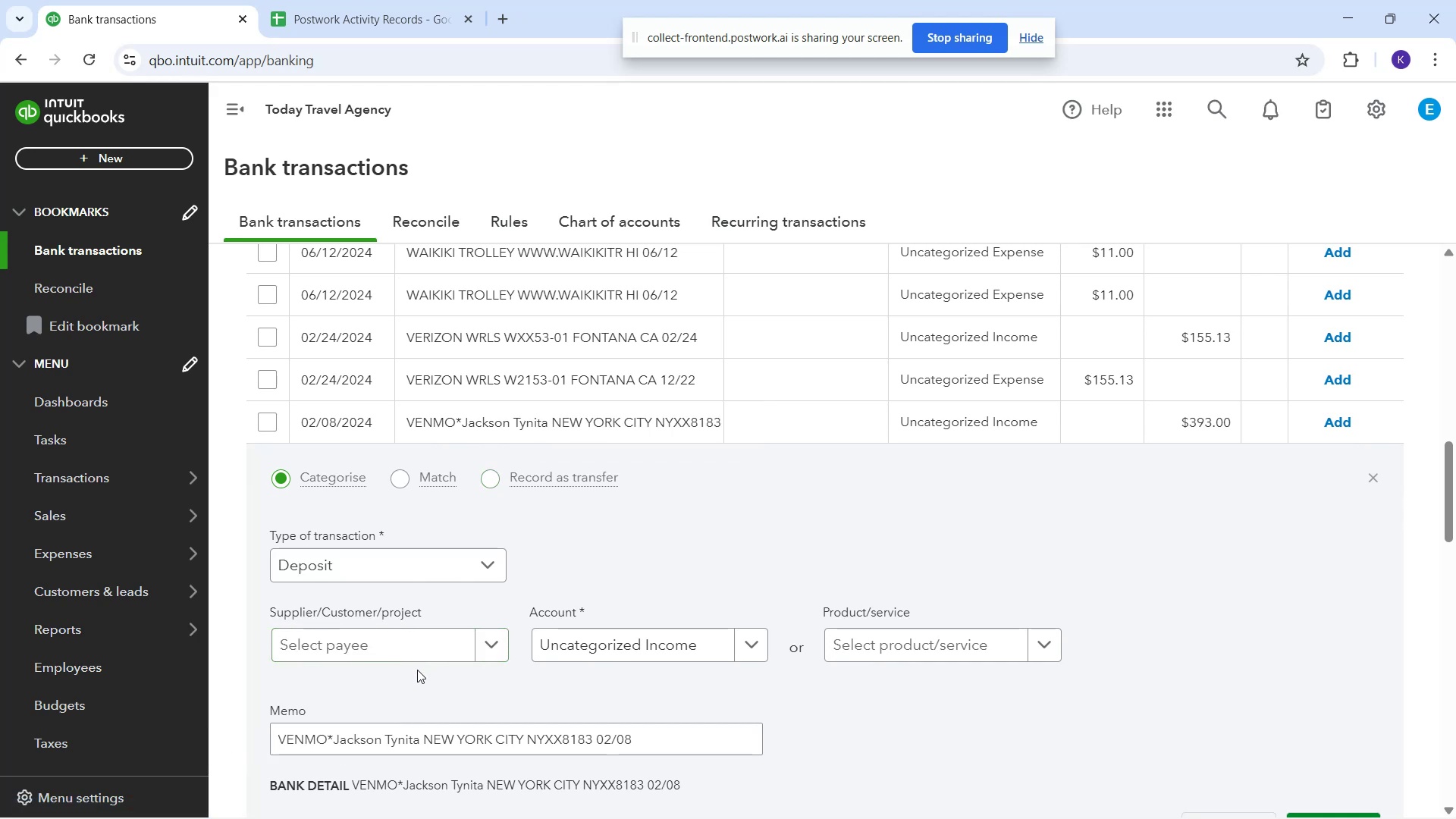 
scroll: coordinate [728, 543], scroll_direction: down, amount: 7.0
 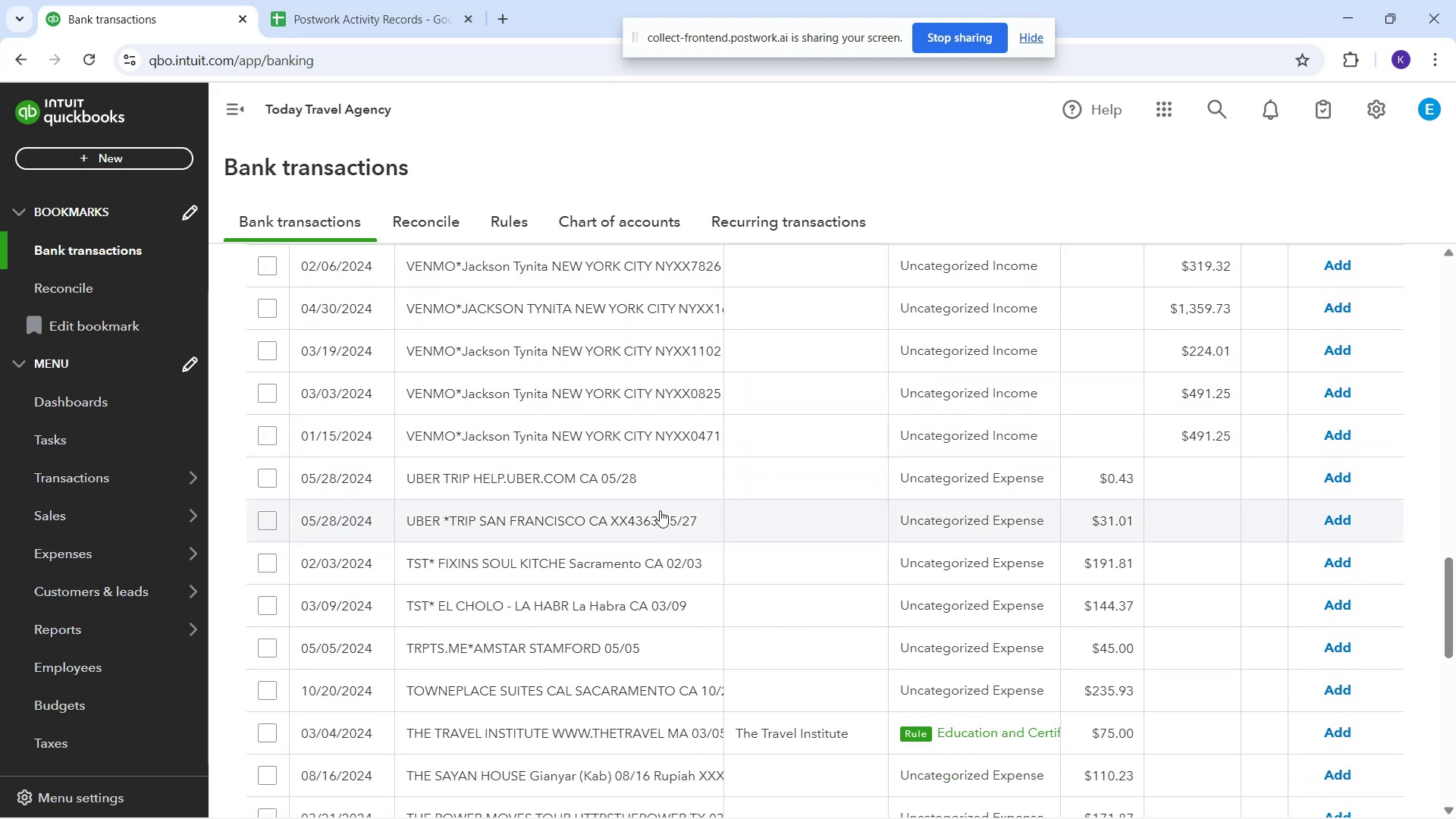 
left_click([648, 484])
 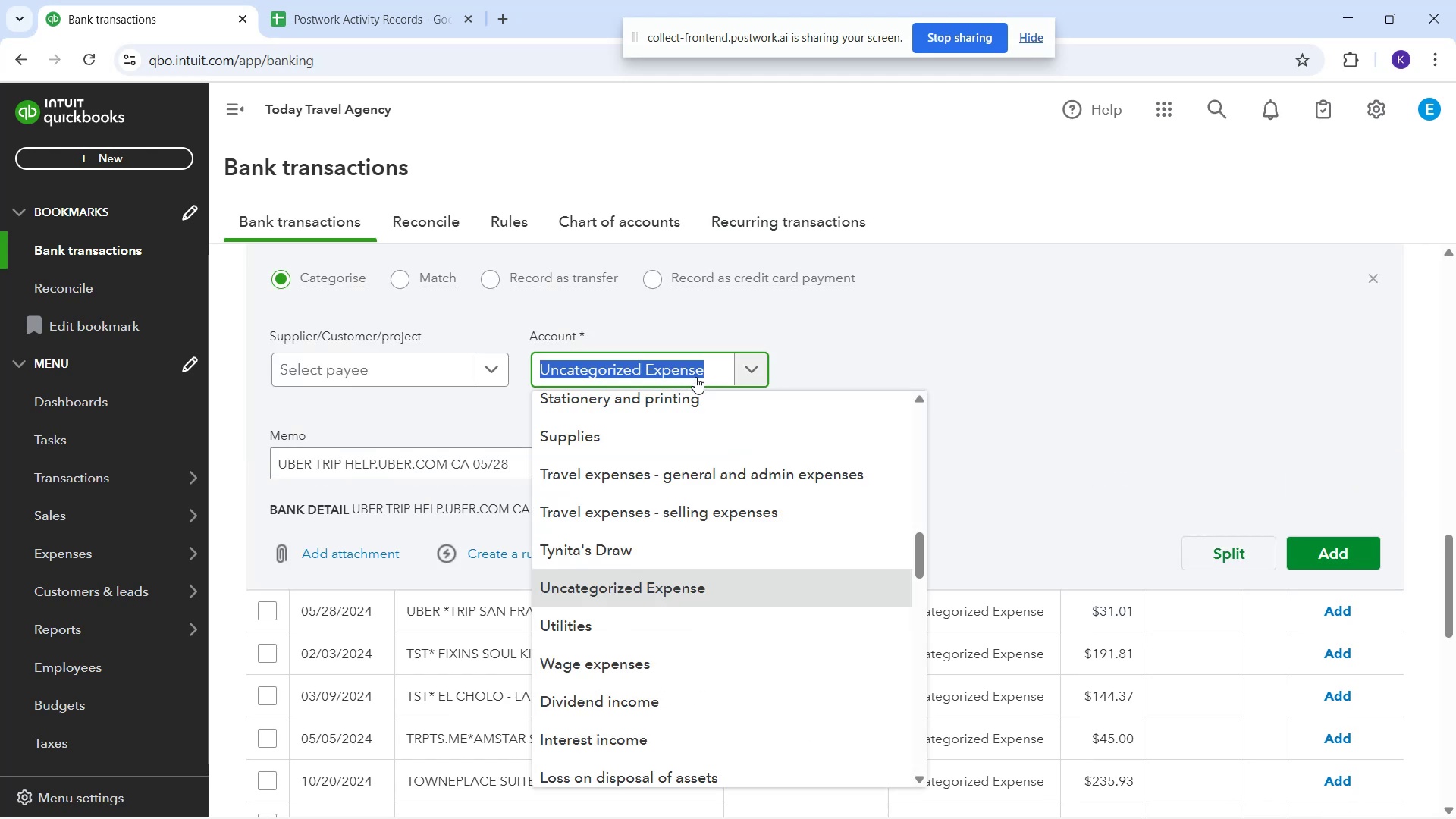 
type(trans)
 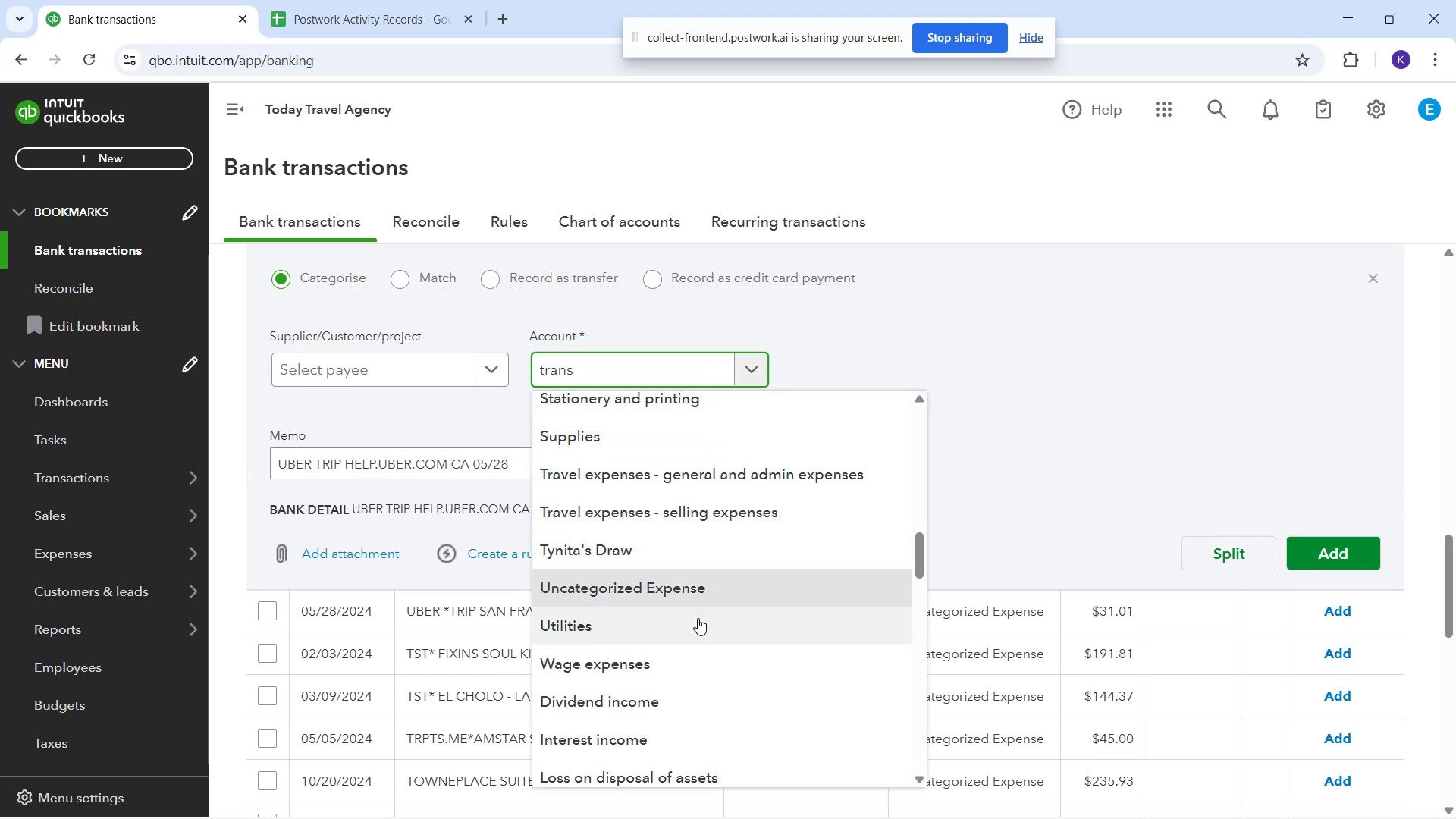 
scroll: coordinate [693, 657], scroll_direction: down, amount: 4.0
 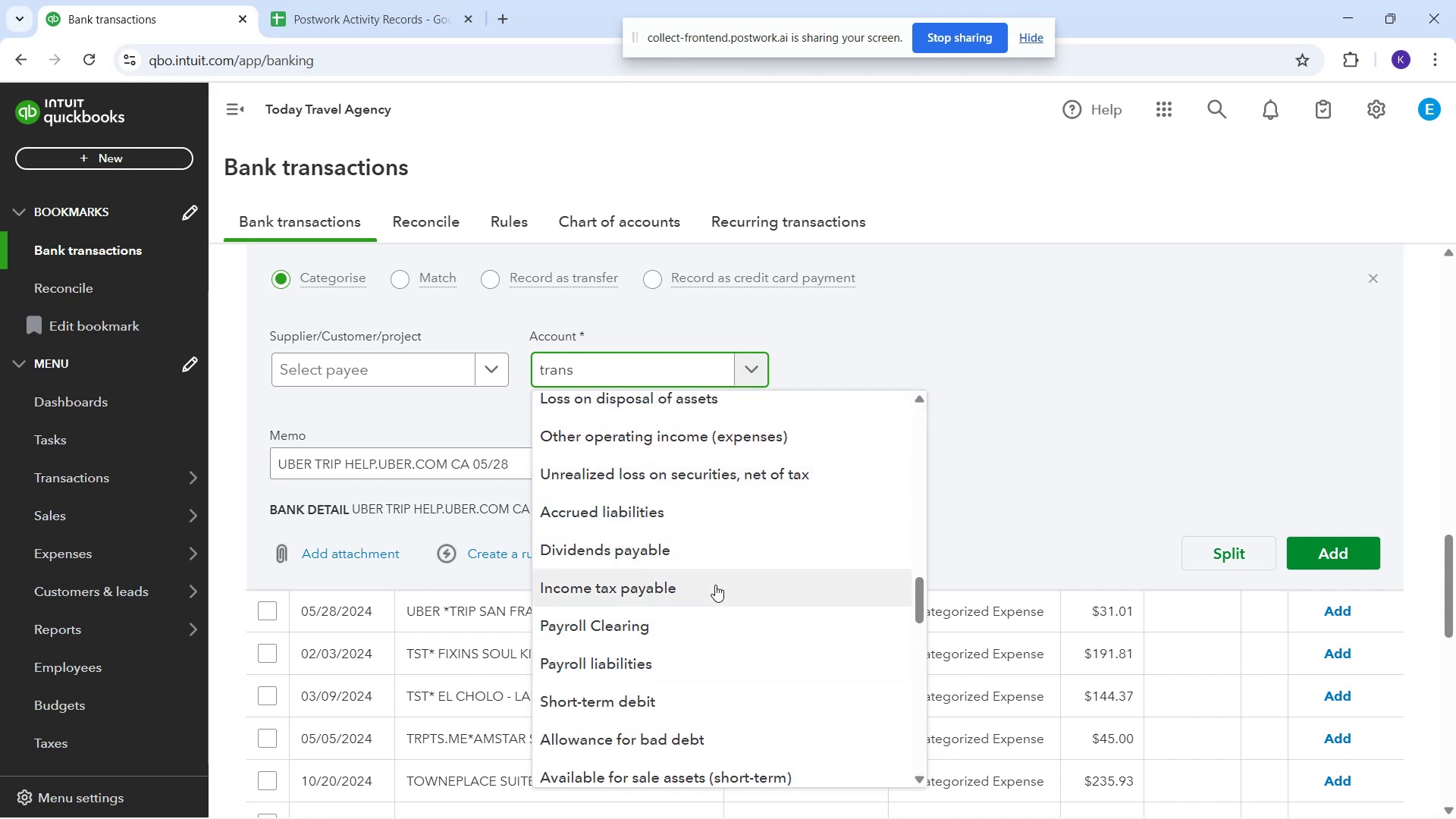 
left_click_drag(start_coordinate=[615, 372], to_coordinate=[532, 380])
 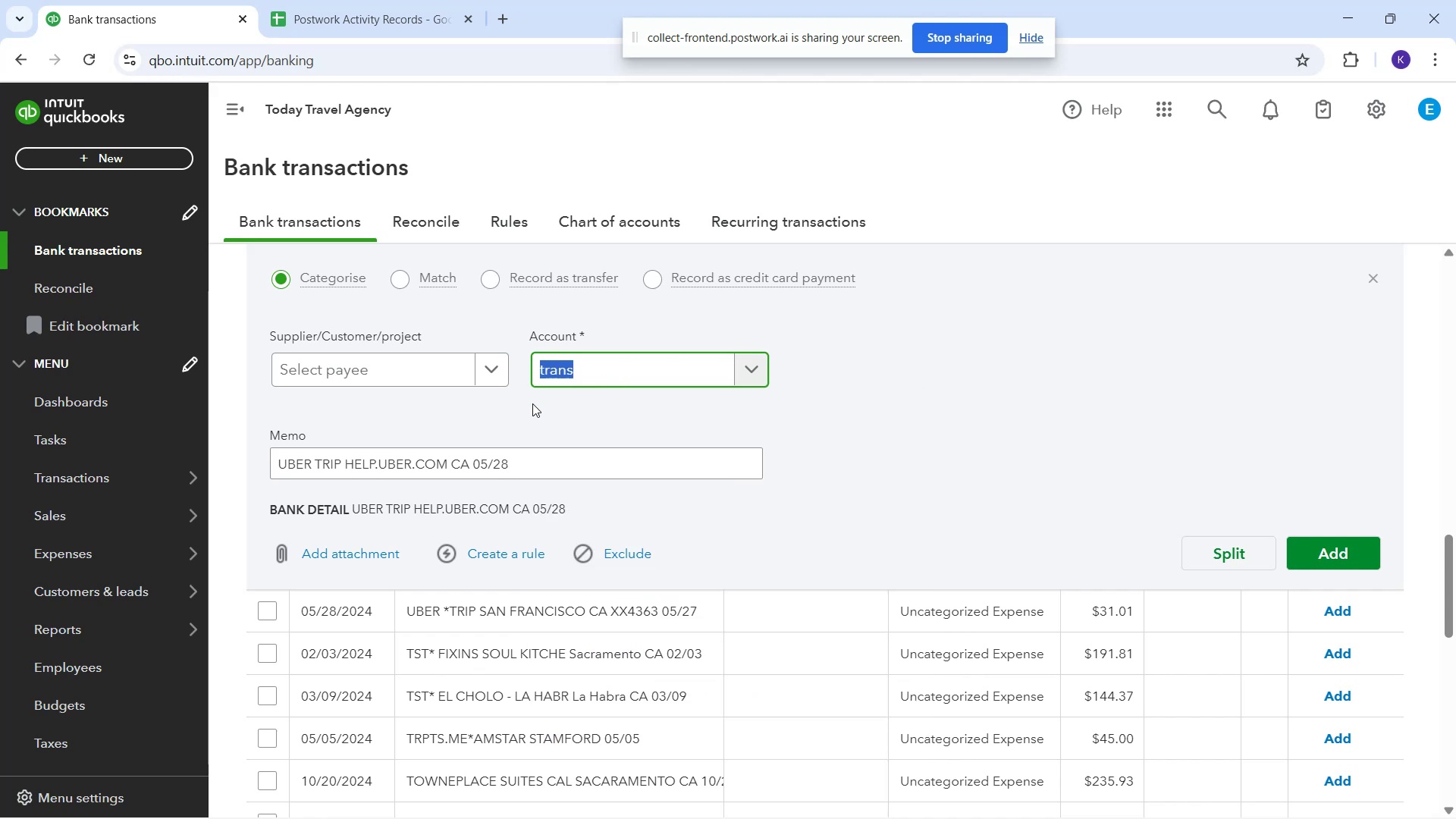 
type(fue)
 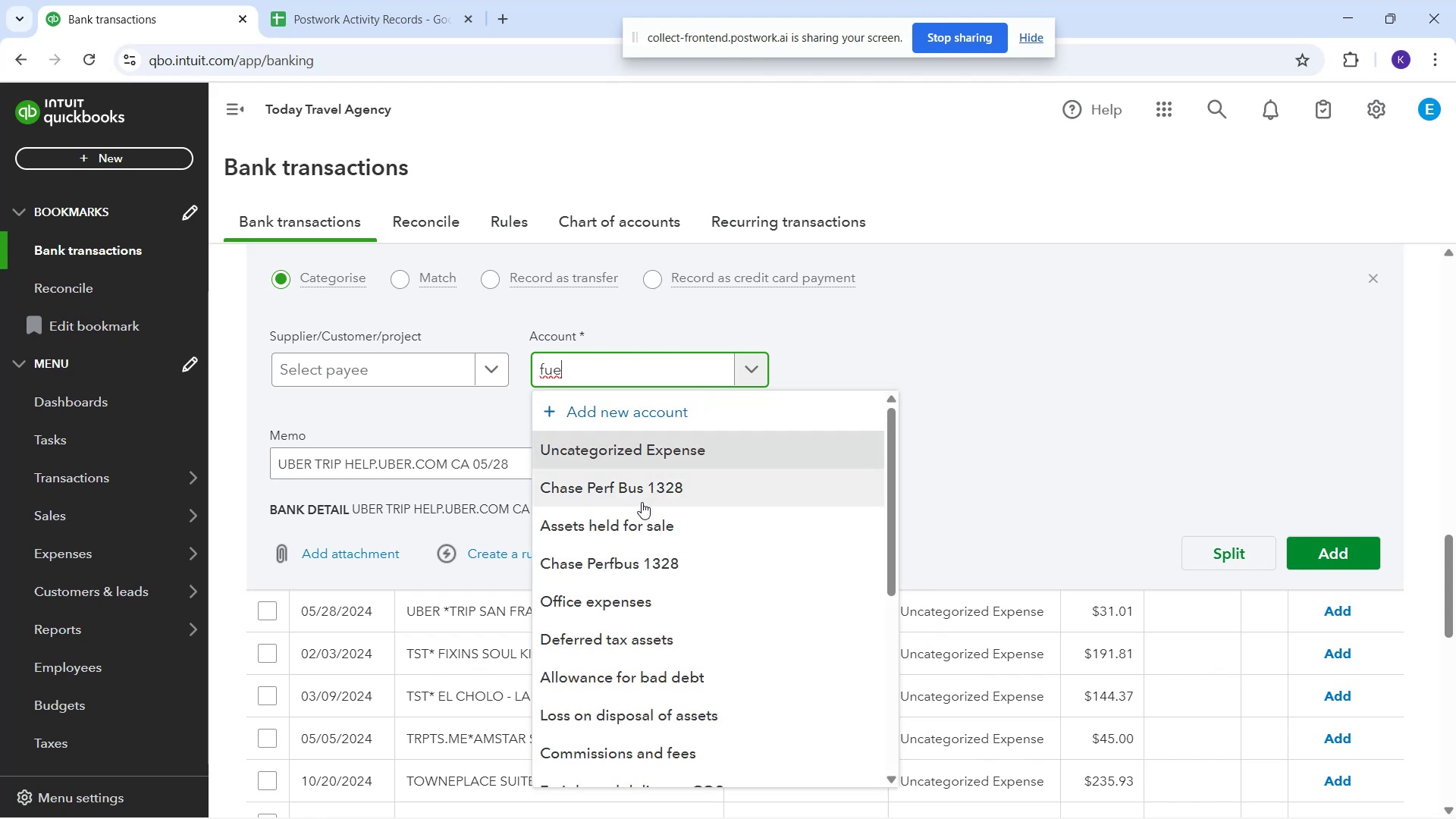 
key(L)
 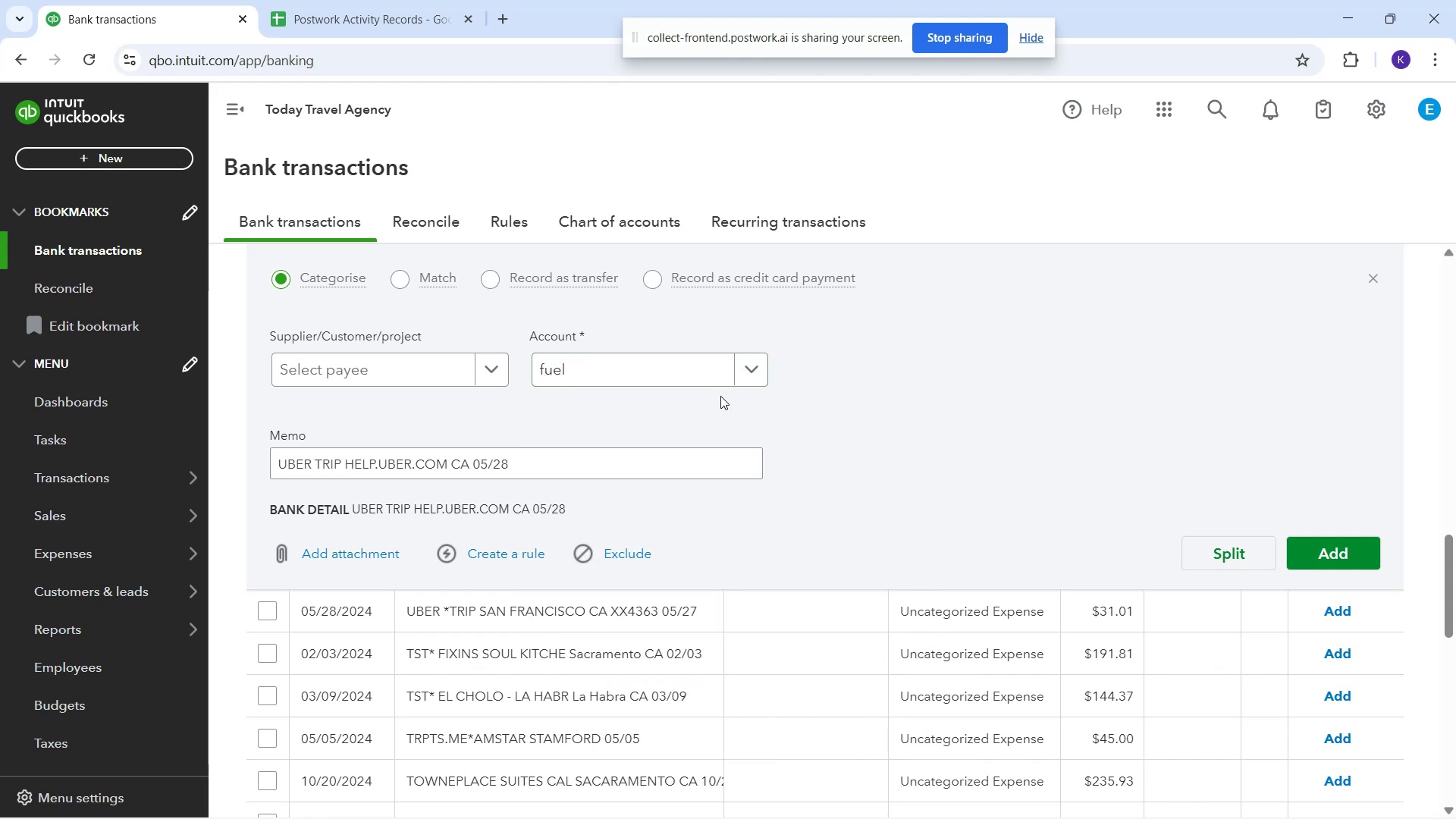 
left_click([662, 376])
 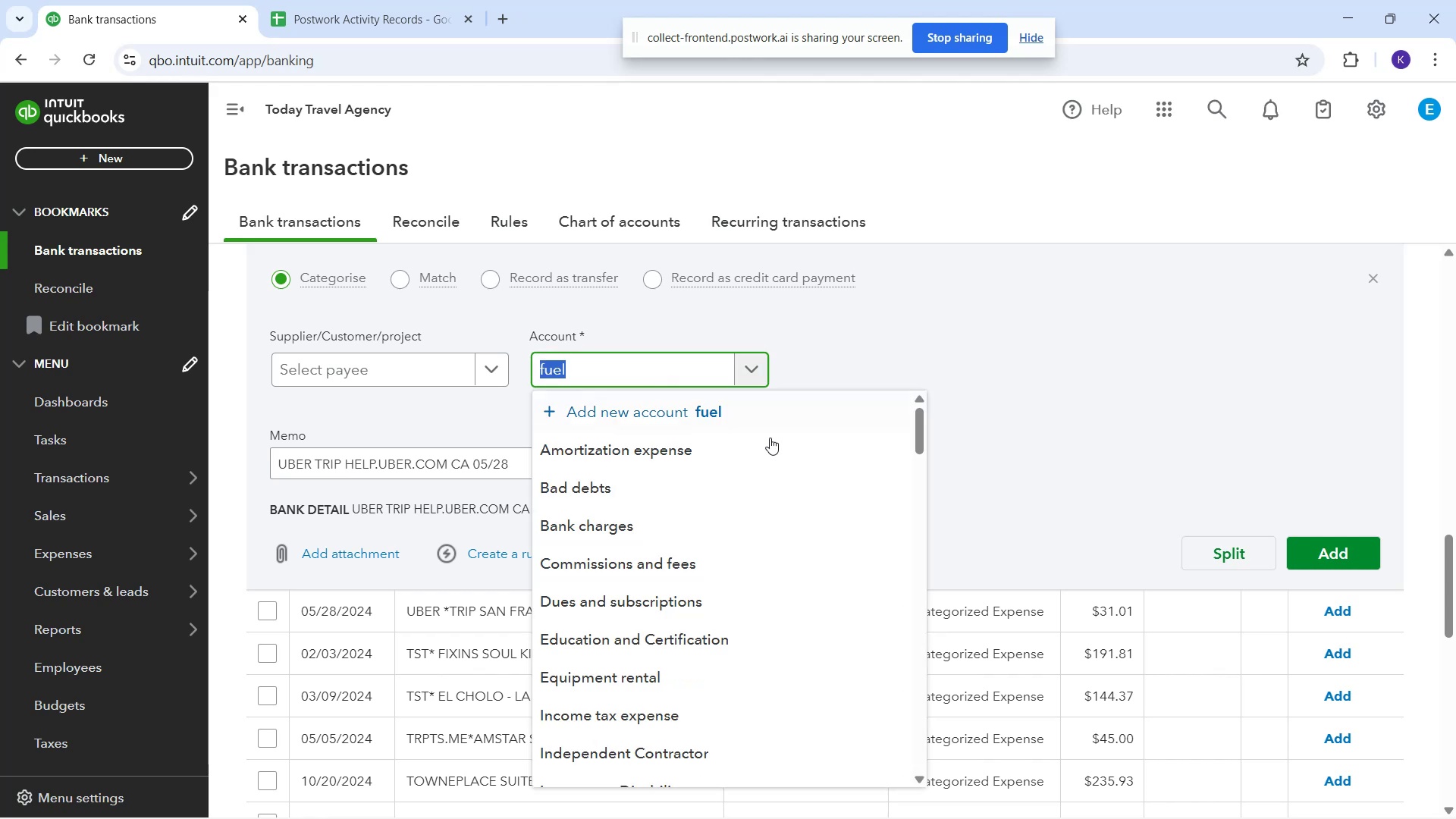 
scroll: coordinate [813, 446], scroll_direction: up, amount: 1.0
 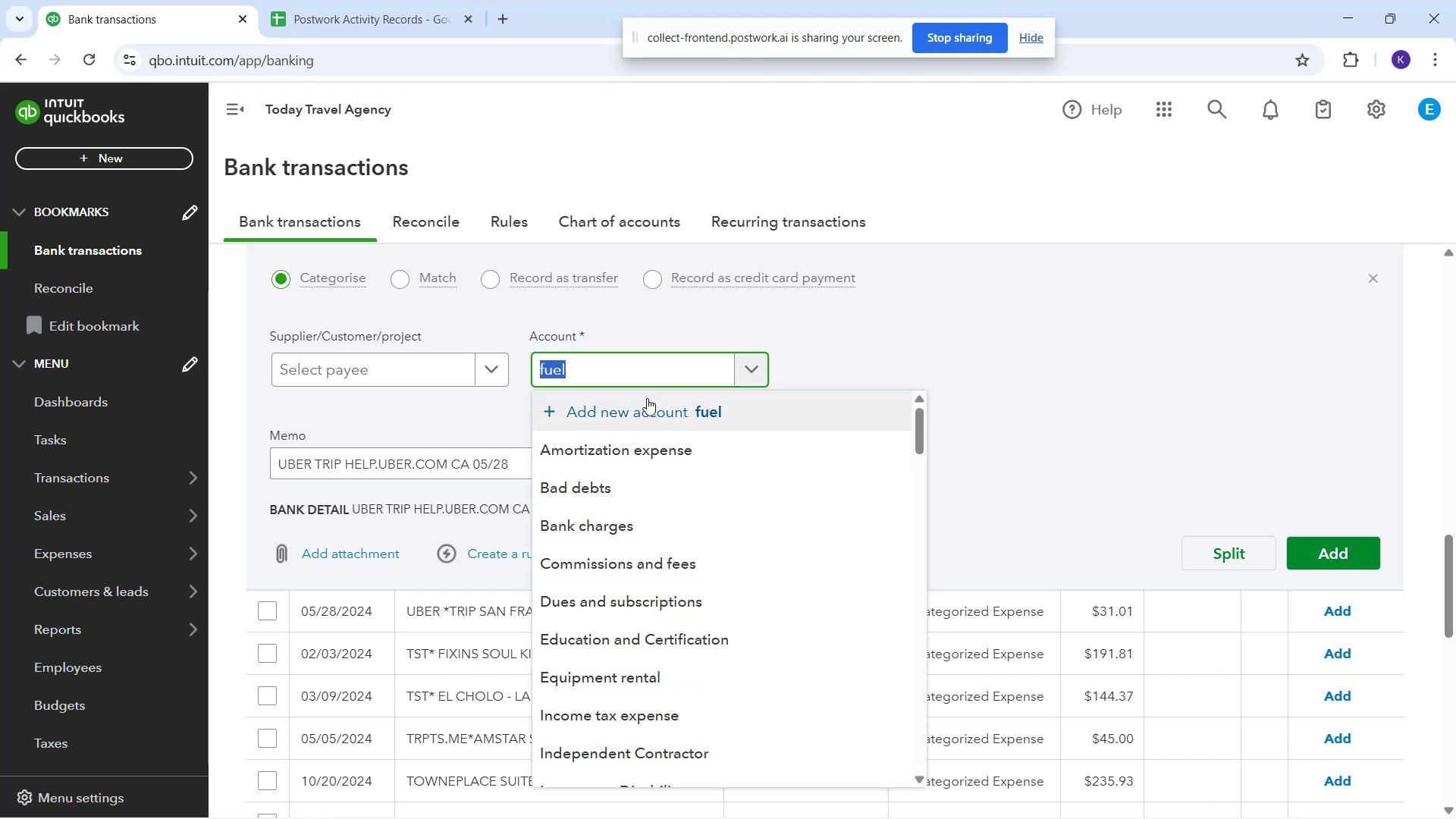 
type(gas)
 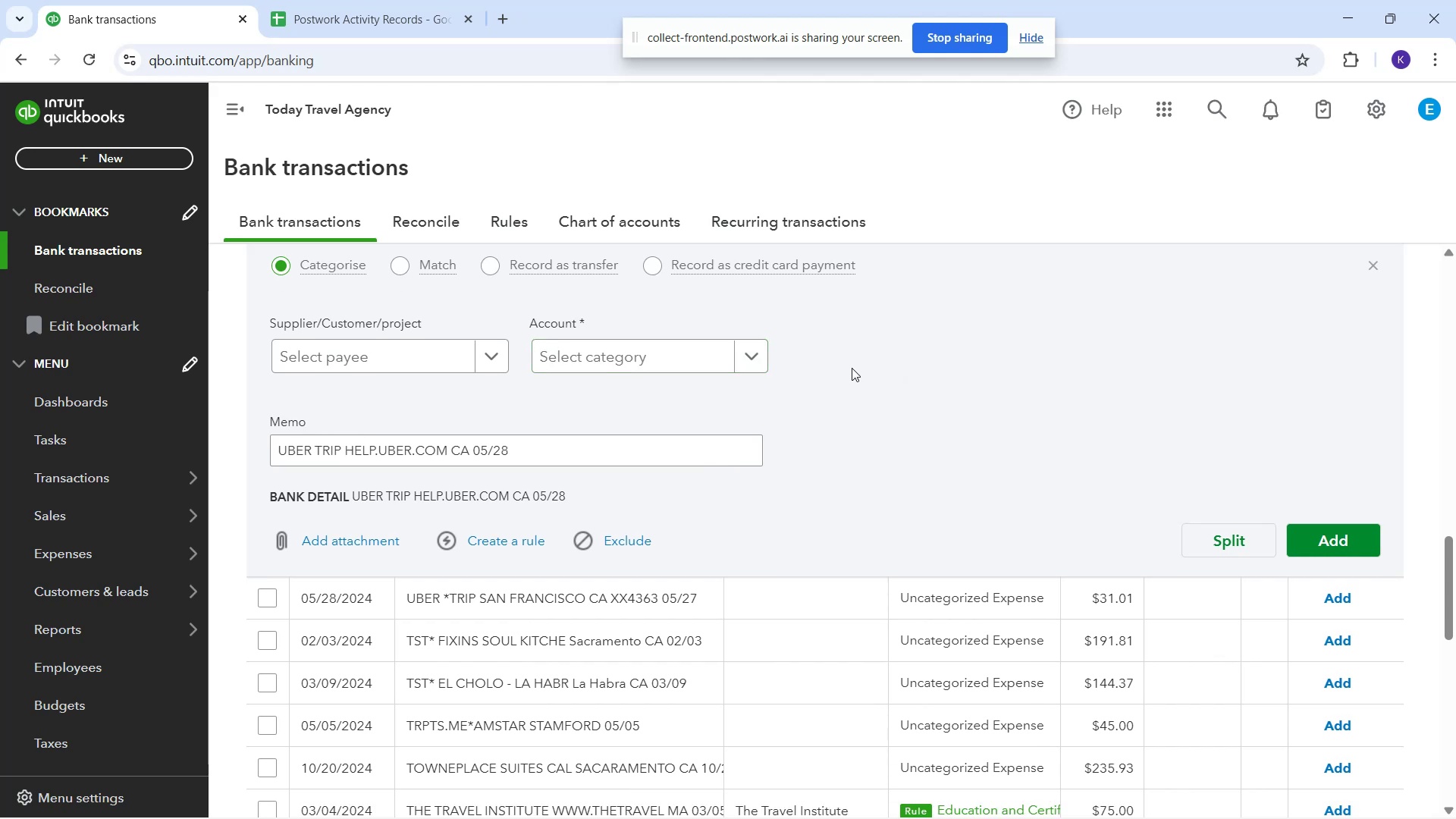 
scroll: coordinate [852, 371], scroll_direction: up, amount: 1.0
 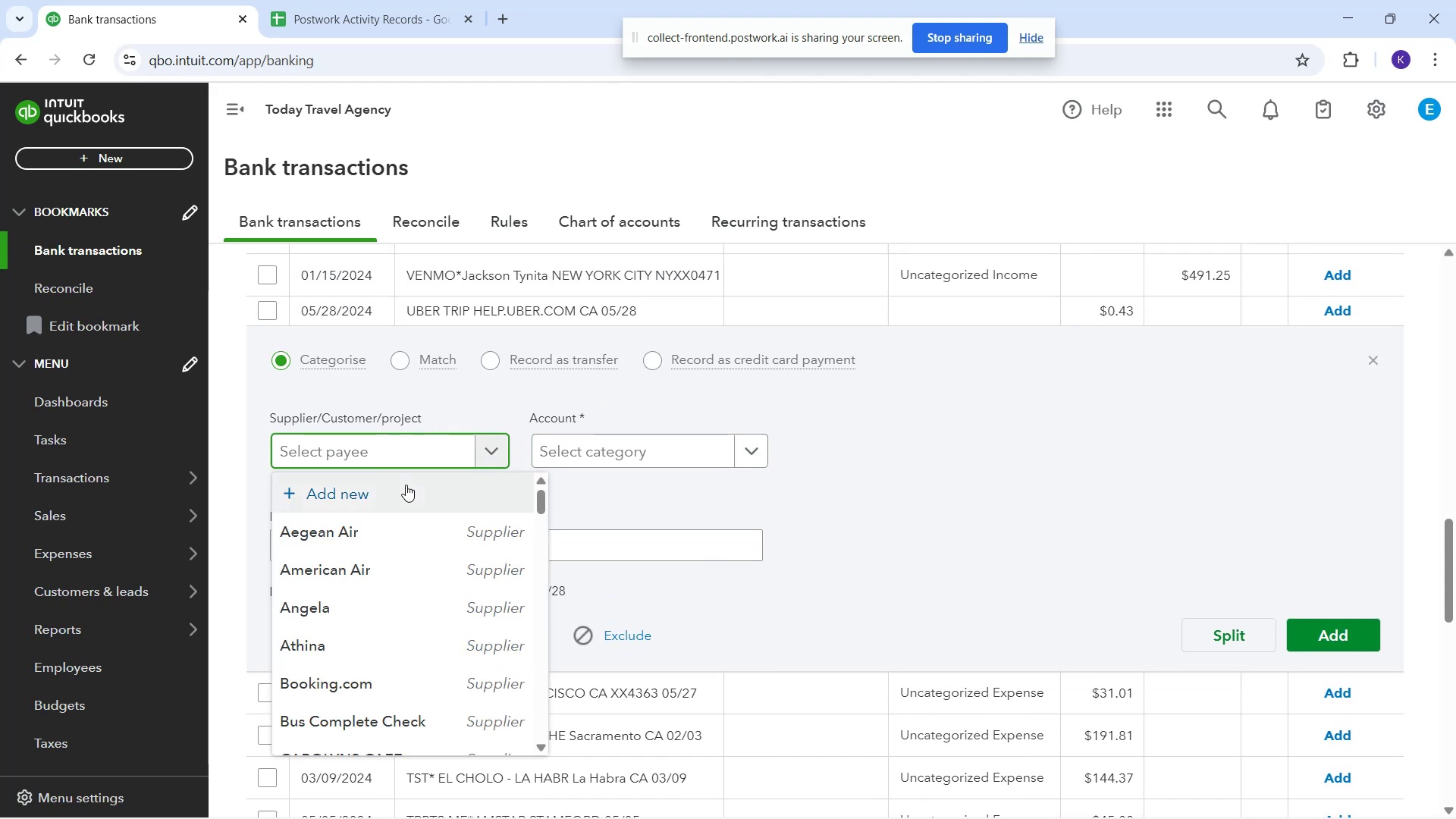 
type(Uber)
 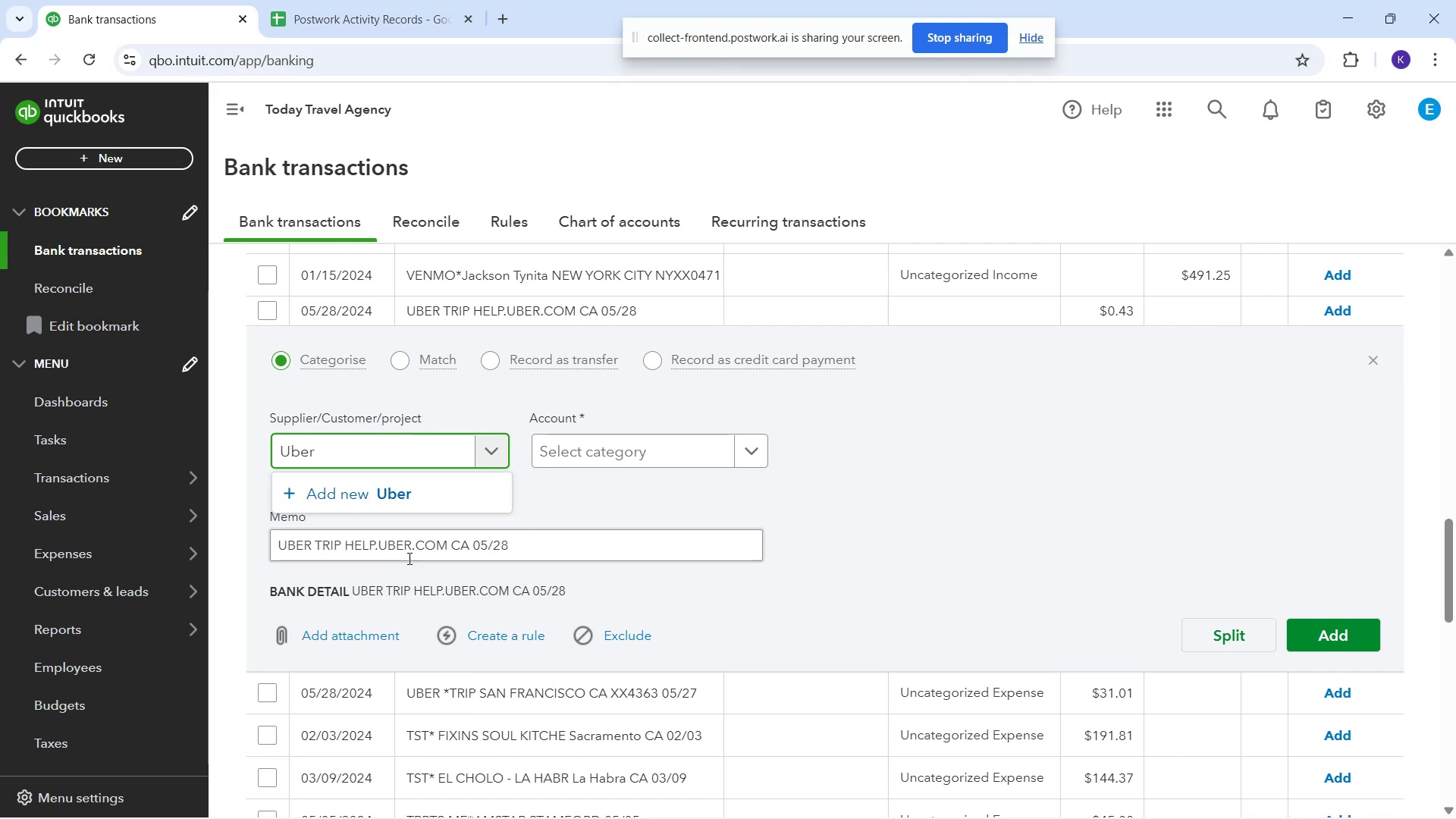 
left_click([402, 504])
 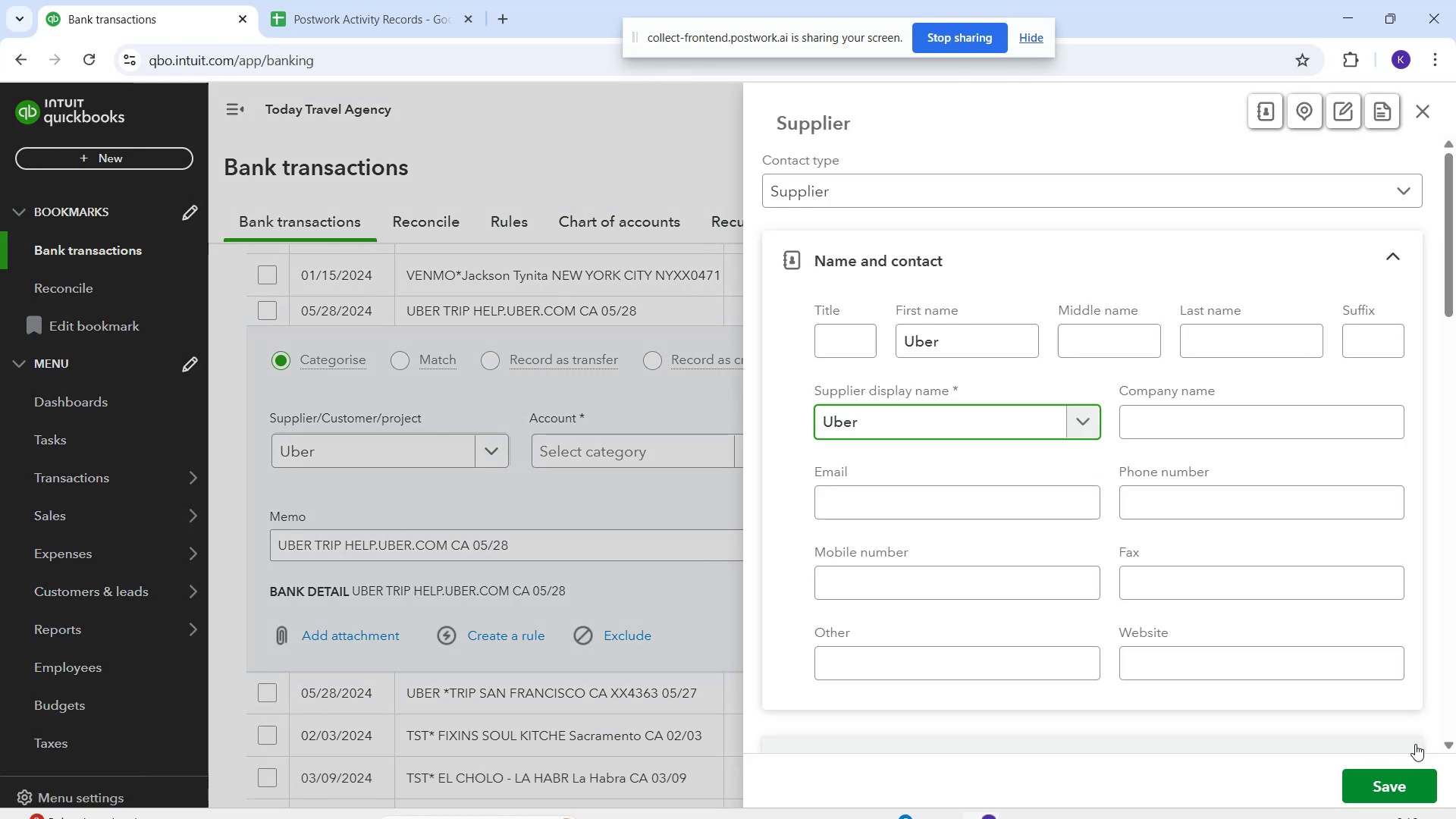 
left_click([1435, 783])
 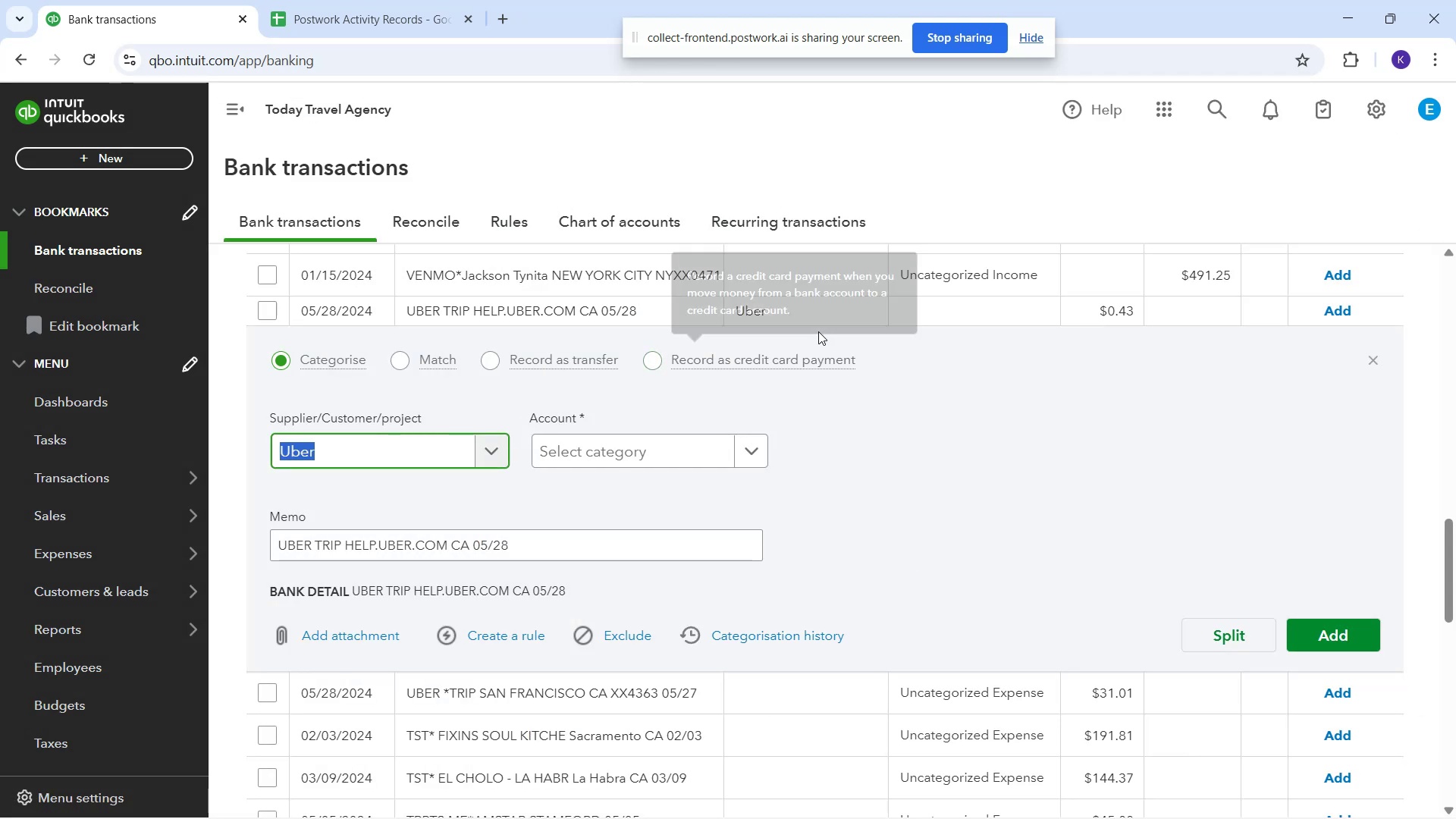 
left_click([635, 441])
 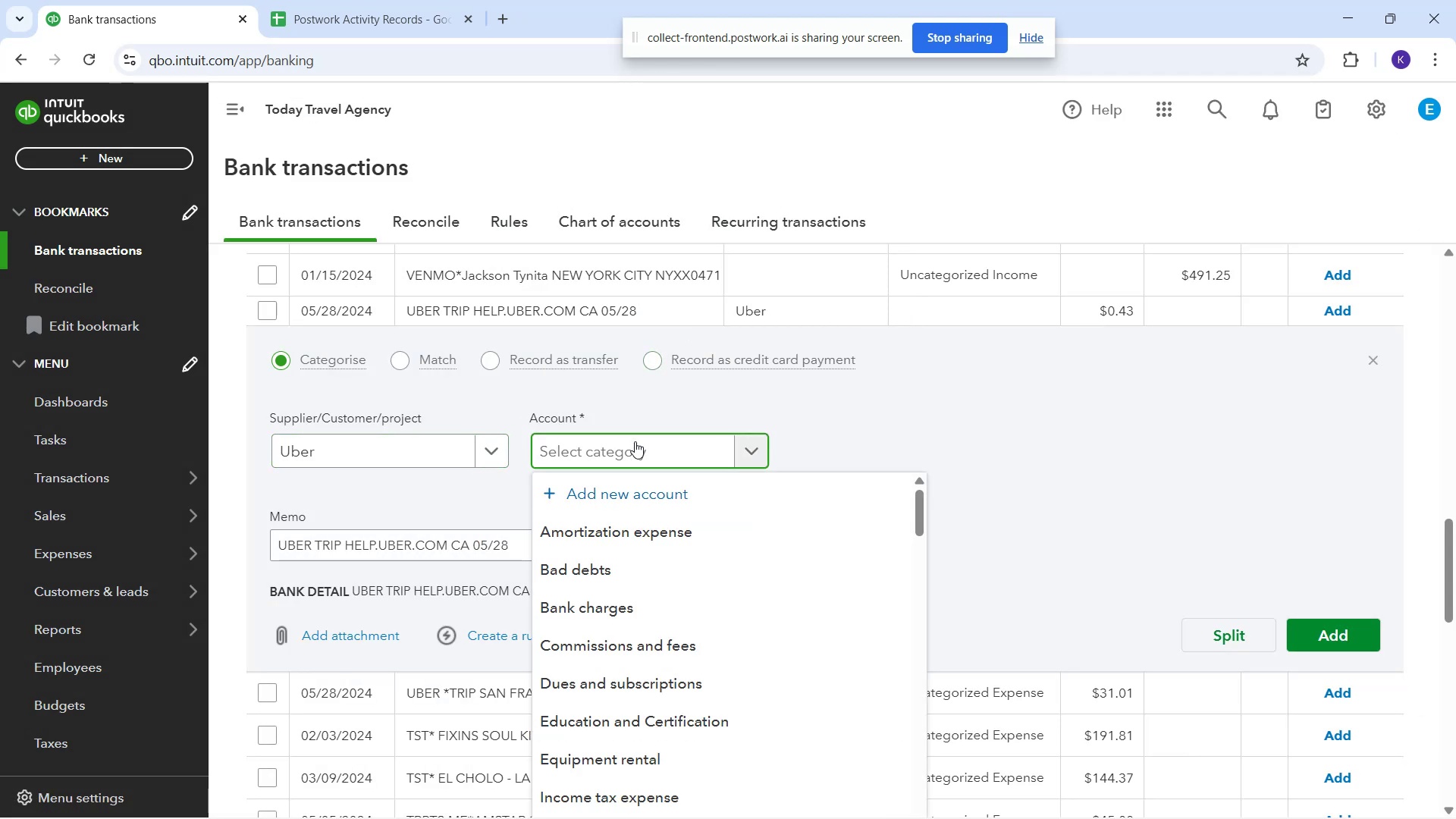 
type(tra)
 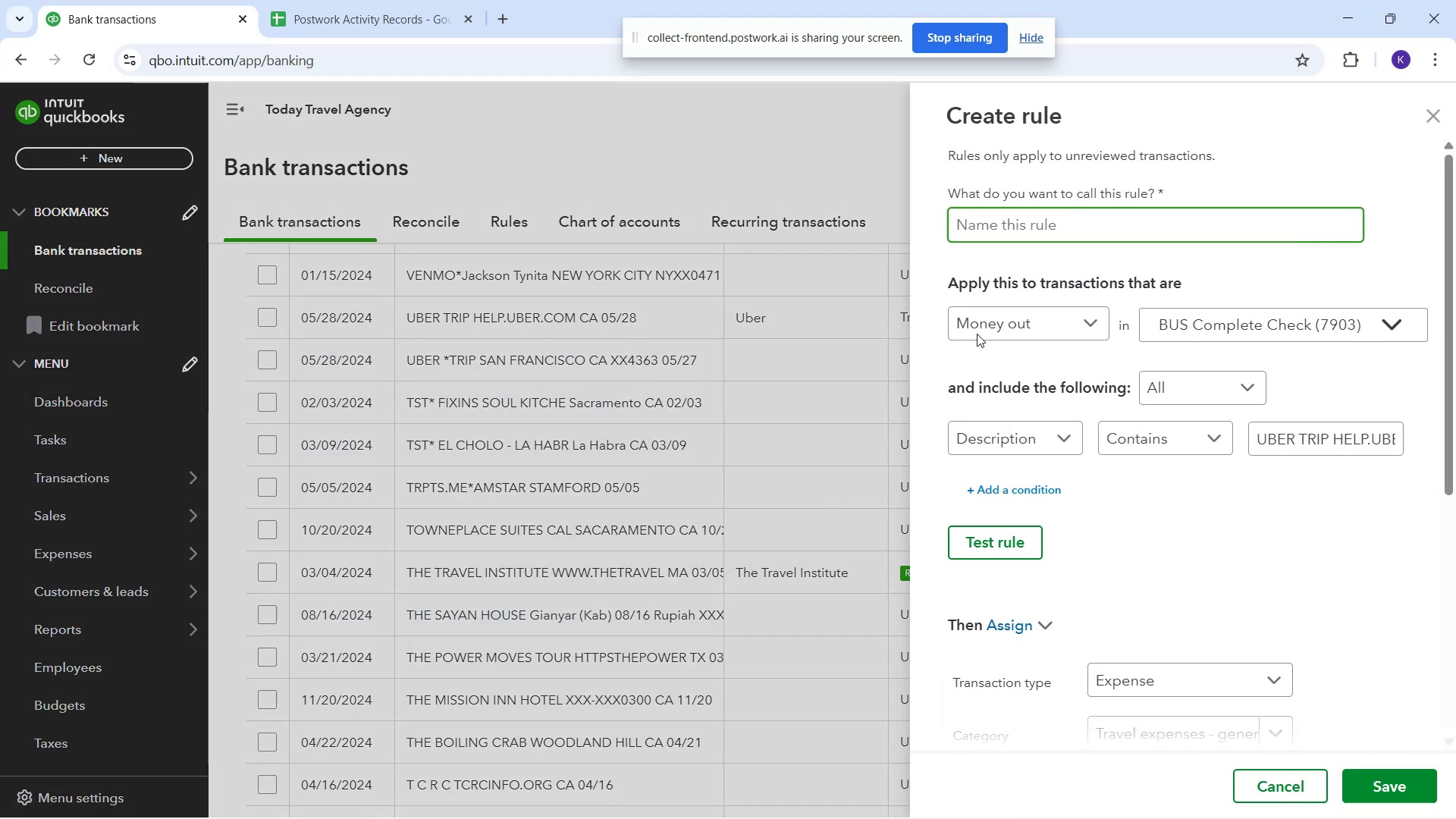 
type(uber)
 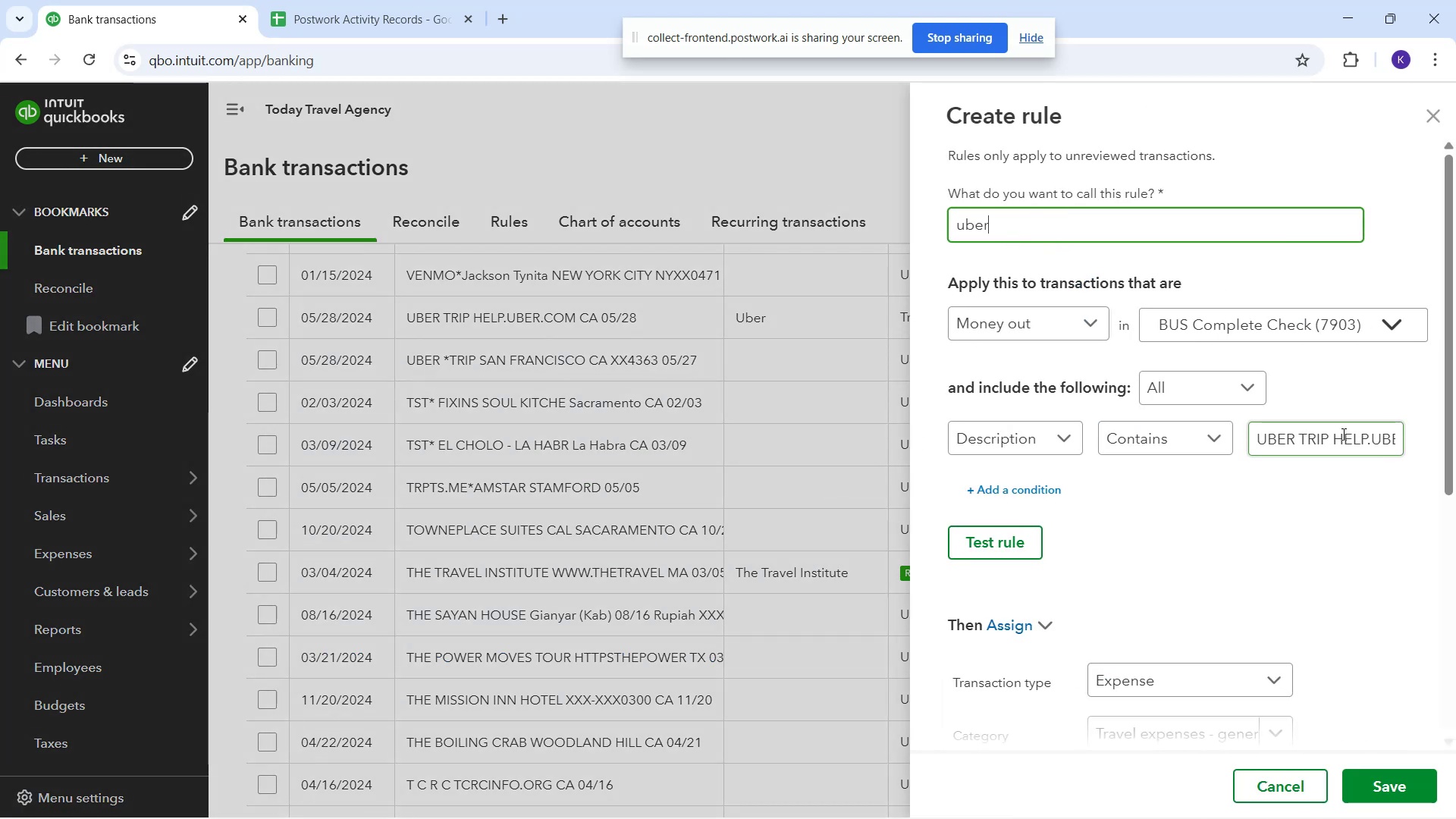 
left_click_drag(start_coordinate=[1335, 439], to_coordinate=[1455, 394])
 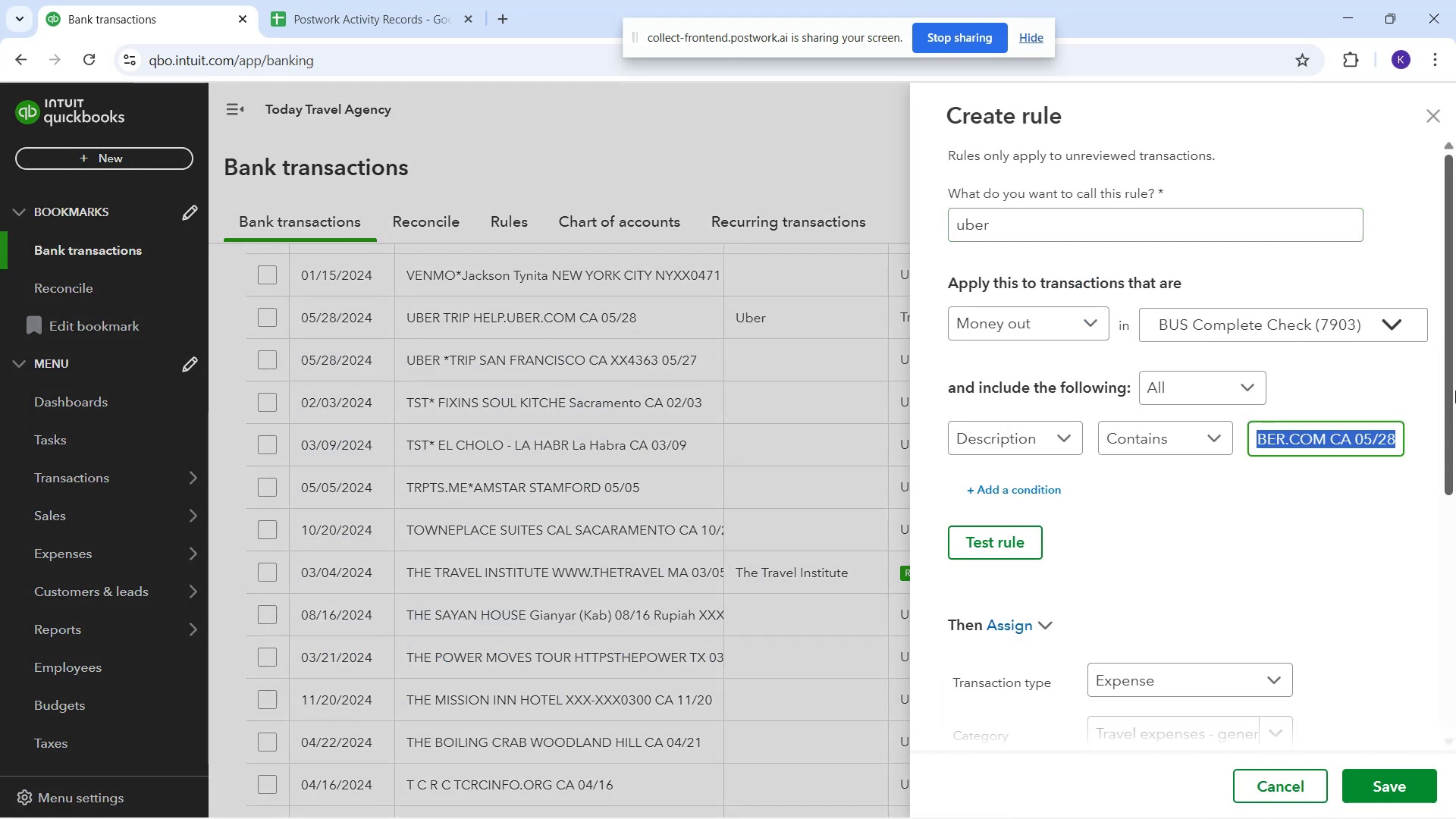 
key(Backspace)
 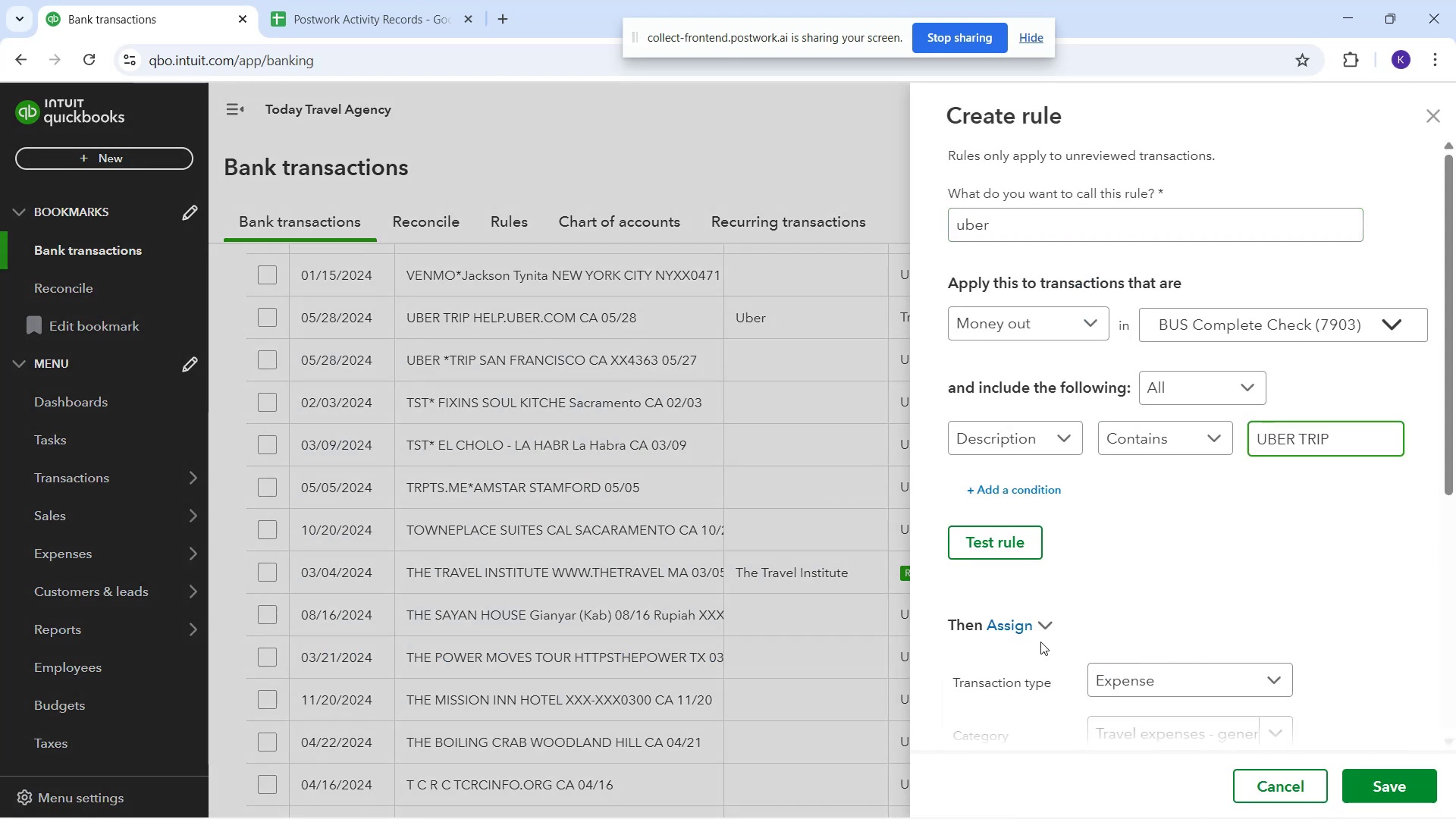 
left_click([986, 545])
 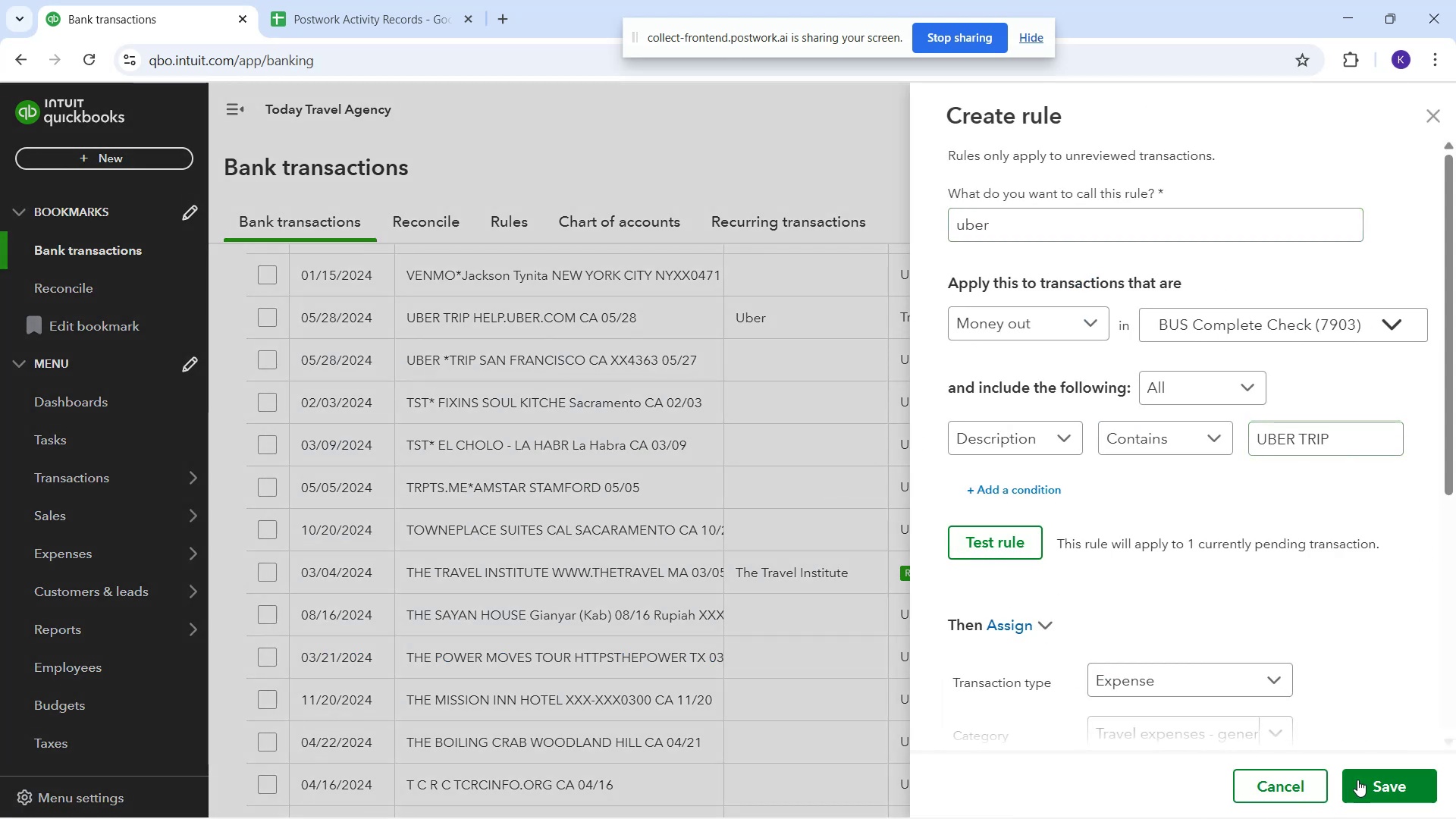 
left_click_drag(start_coordinate=[1359, 779], to_coordinate=[1200, 668])
 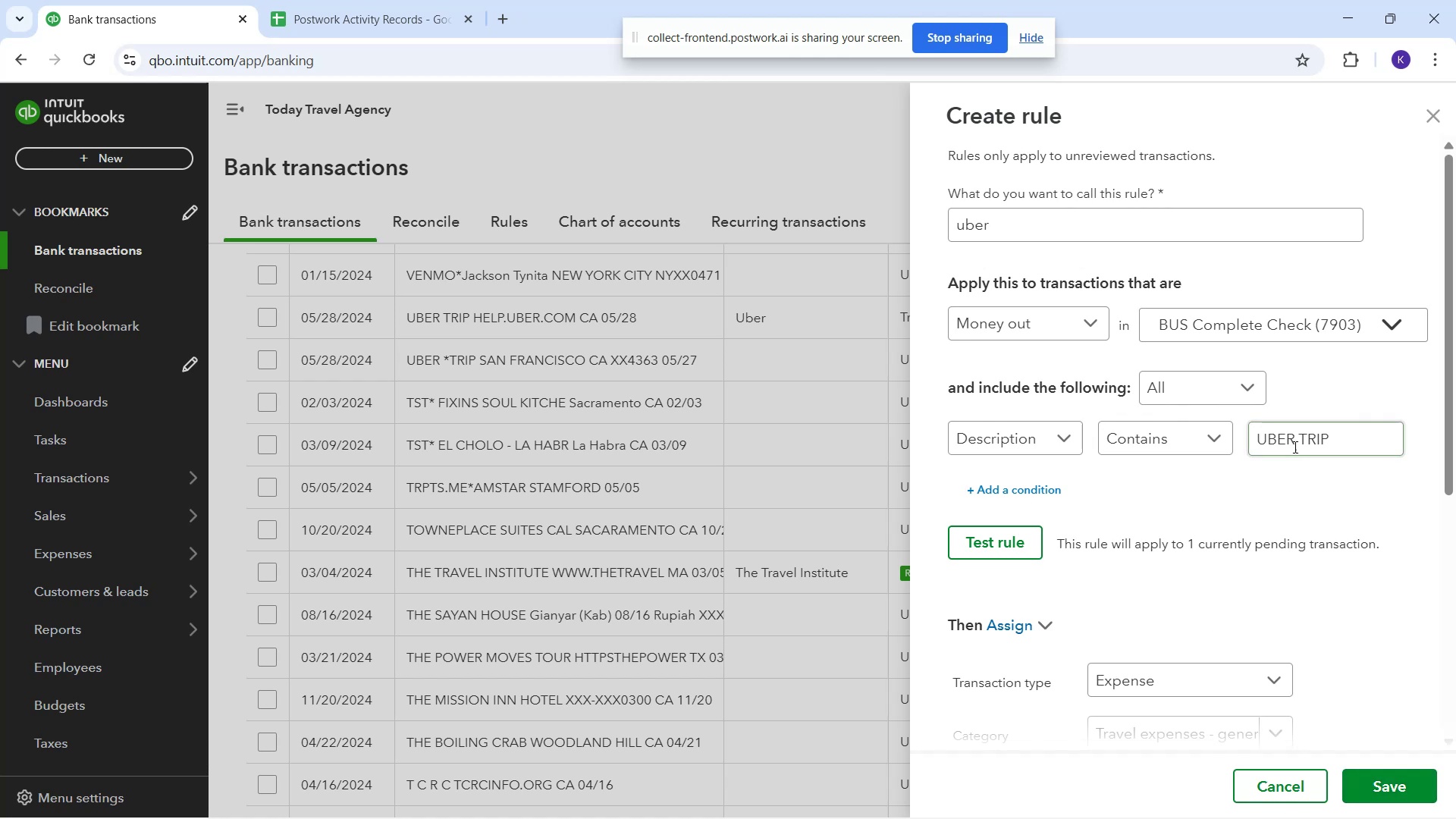 
left_click([1294, 447])
 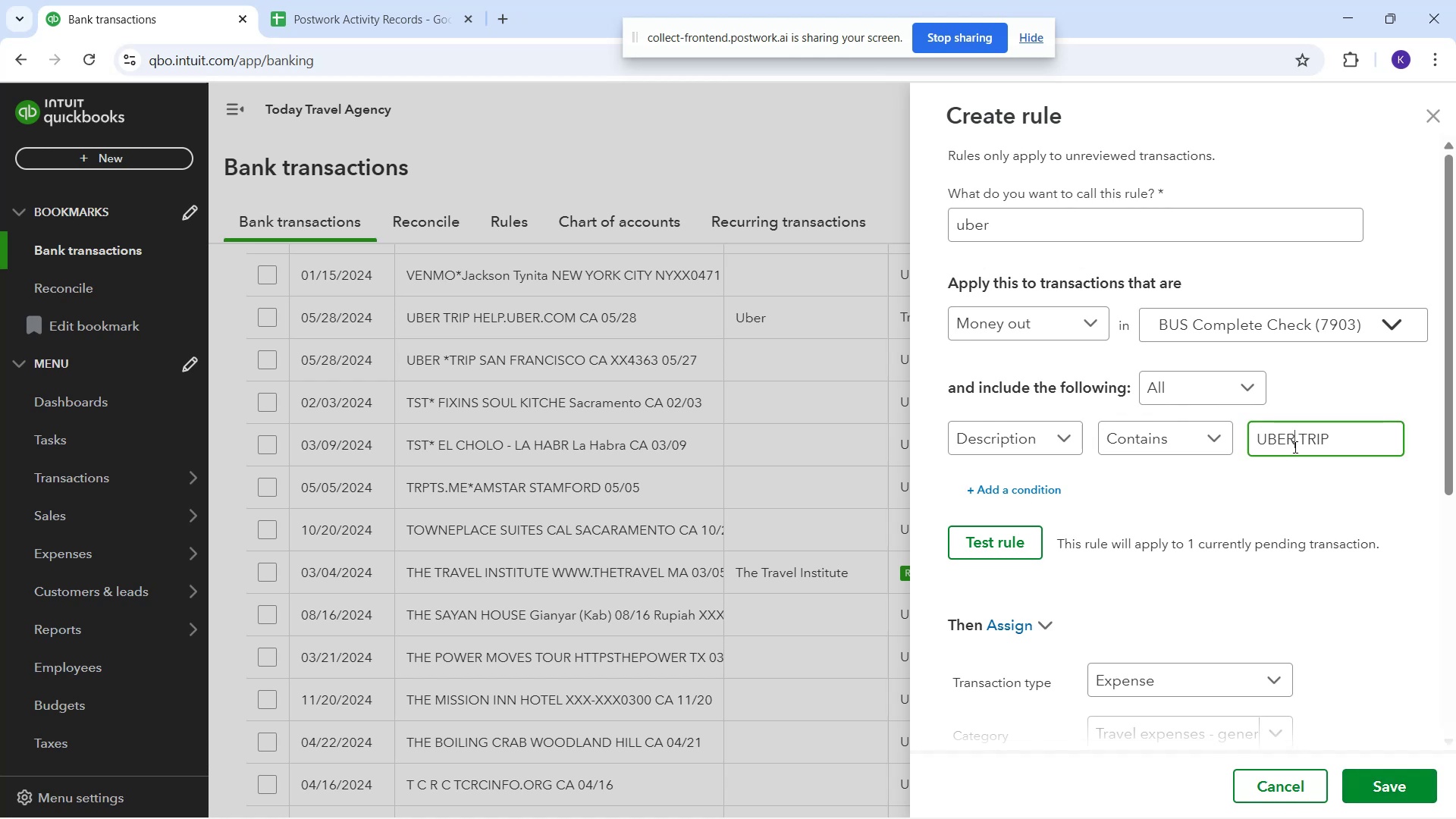 
left_click_drag(start_coordinate=[1294, 447], to_coordinate=[1400, 427])
 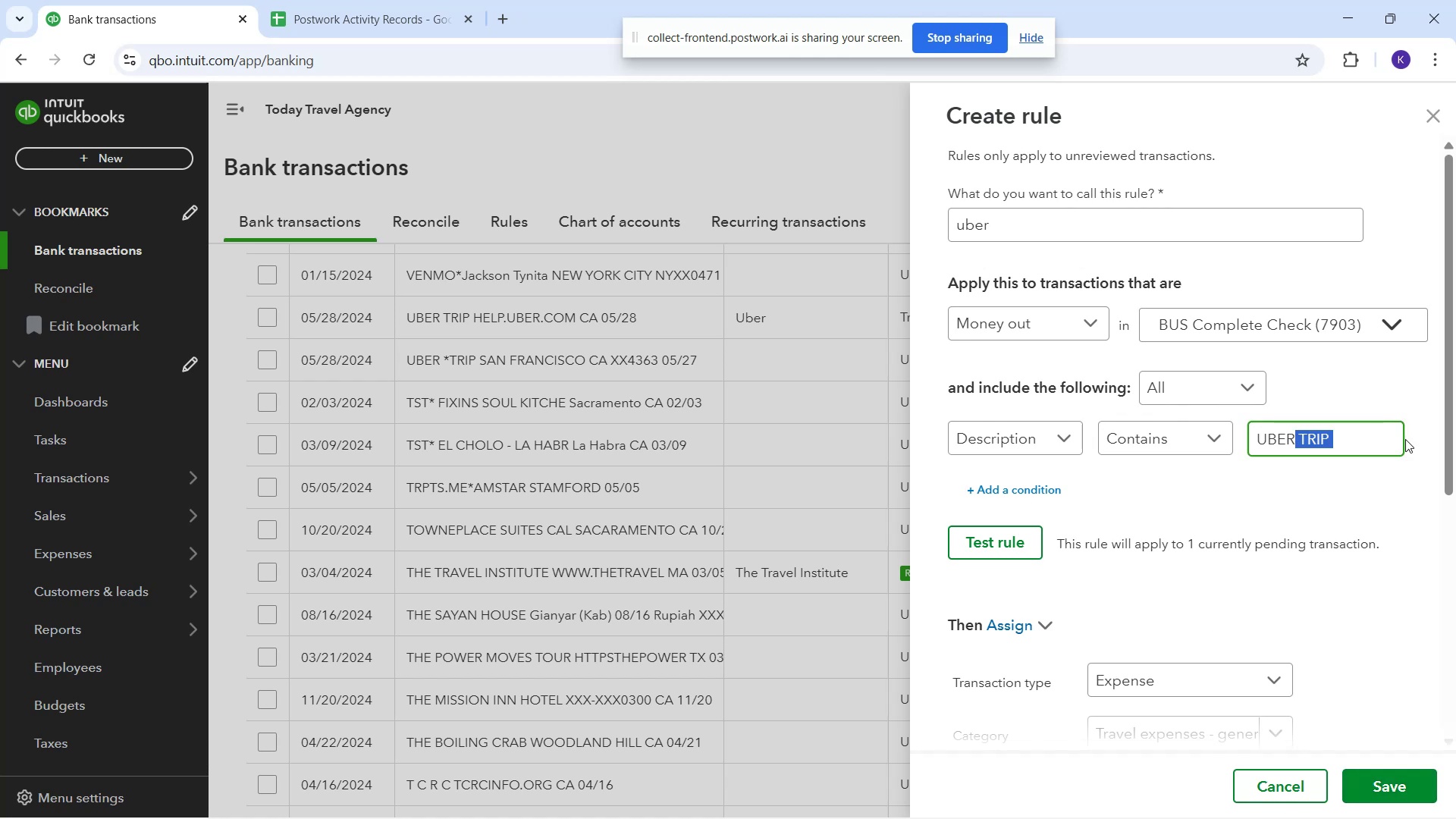 
key(Backspace)
 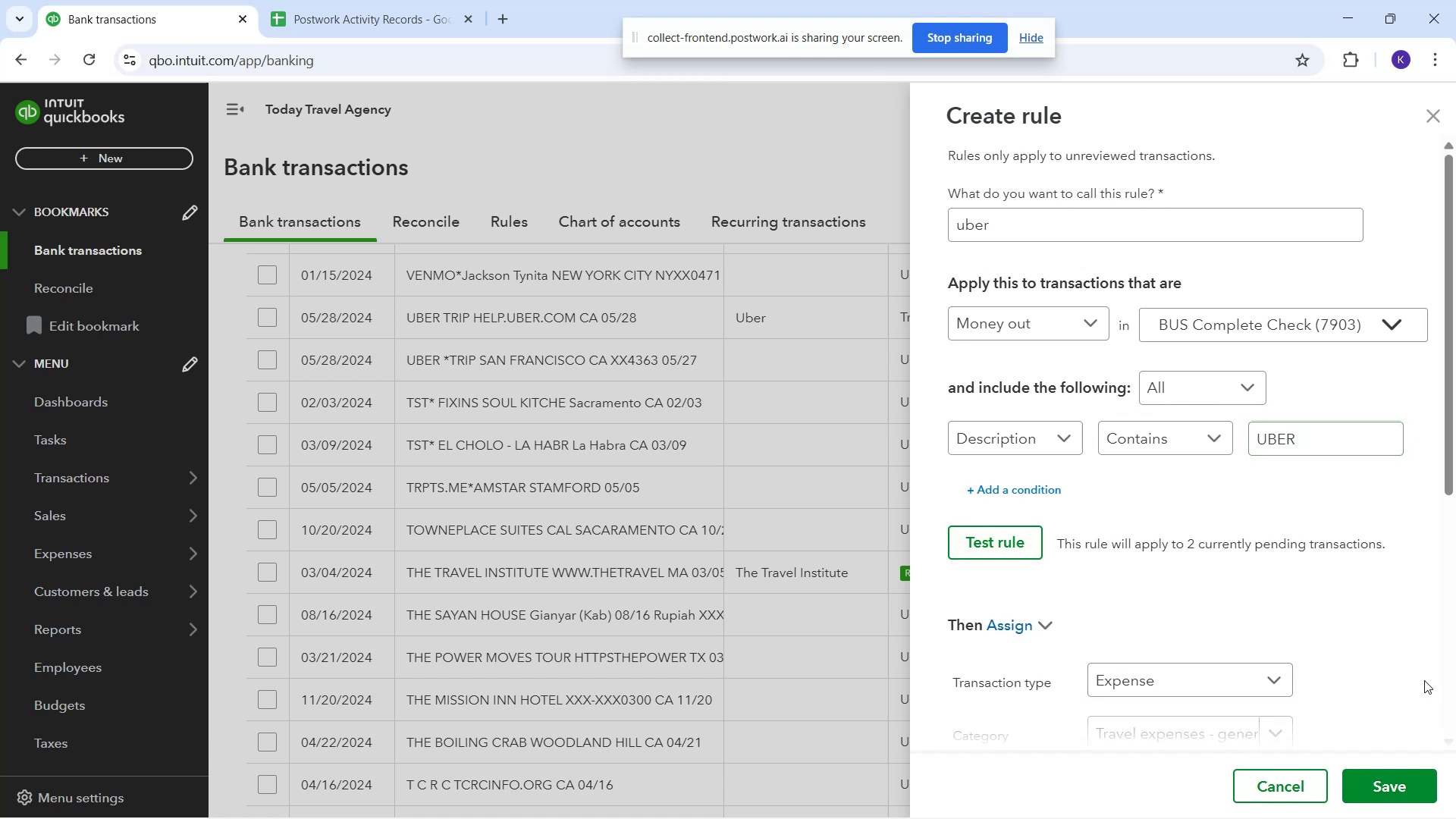 
left_click([1387, 789])
 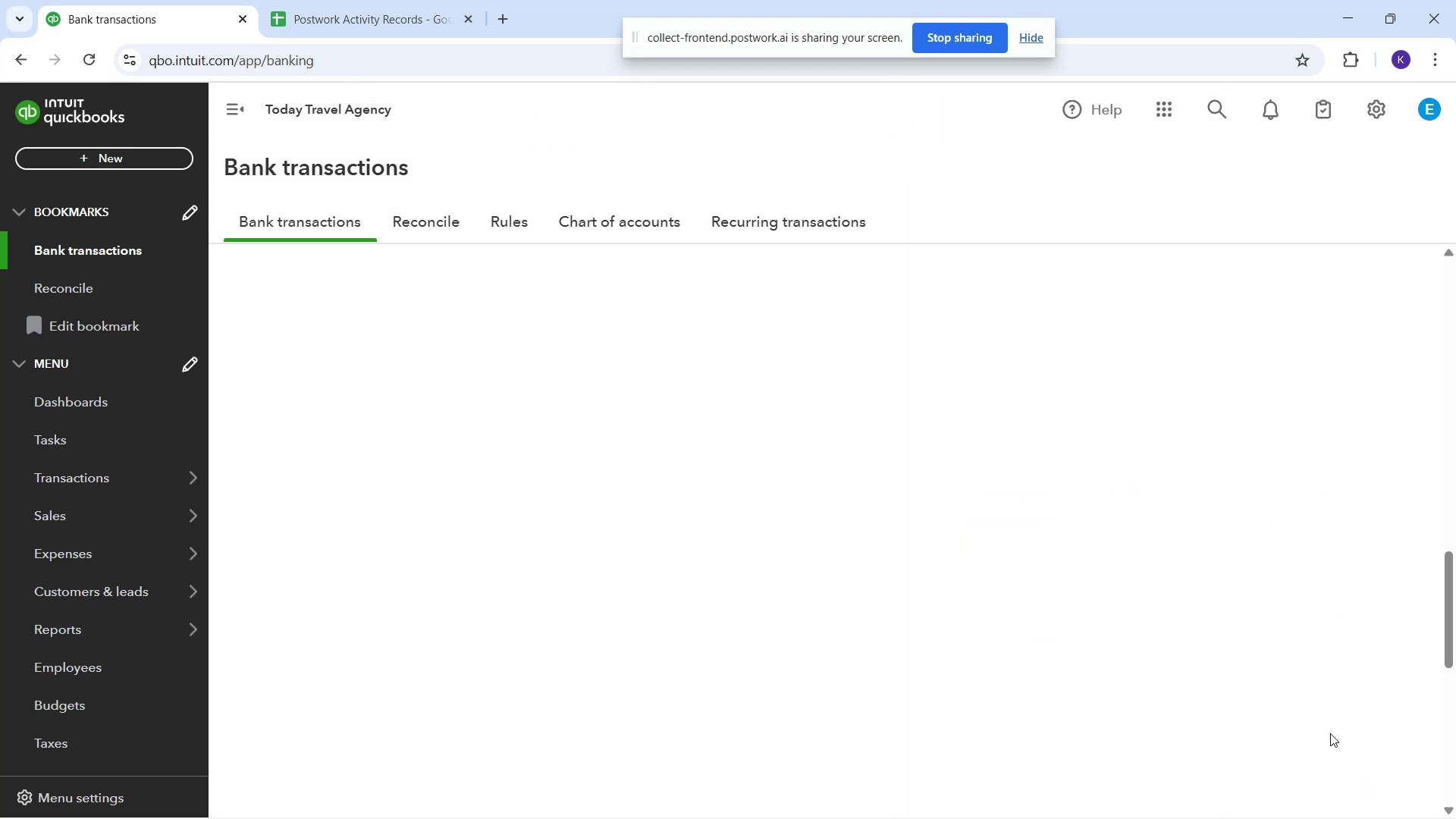 
scroll: coordinate [1014, 552], scroll_direction: up, amount: 16.0
 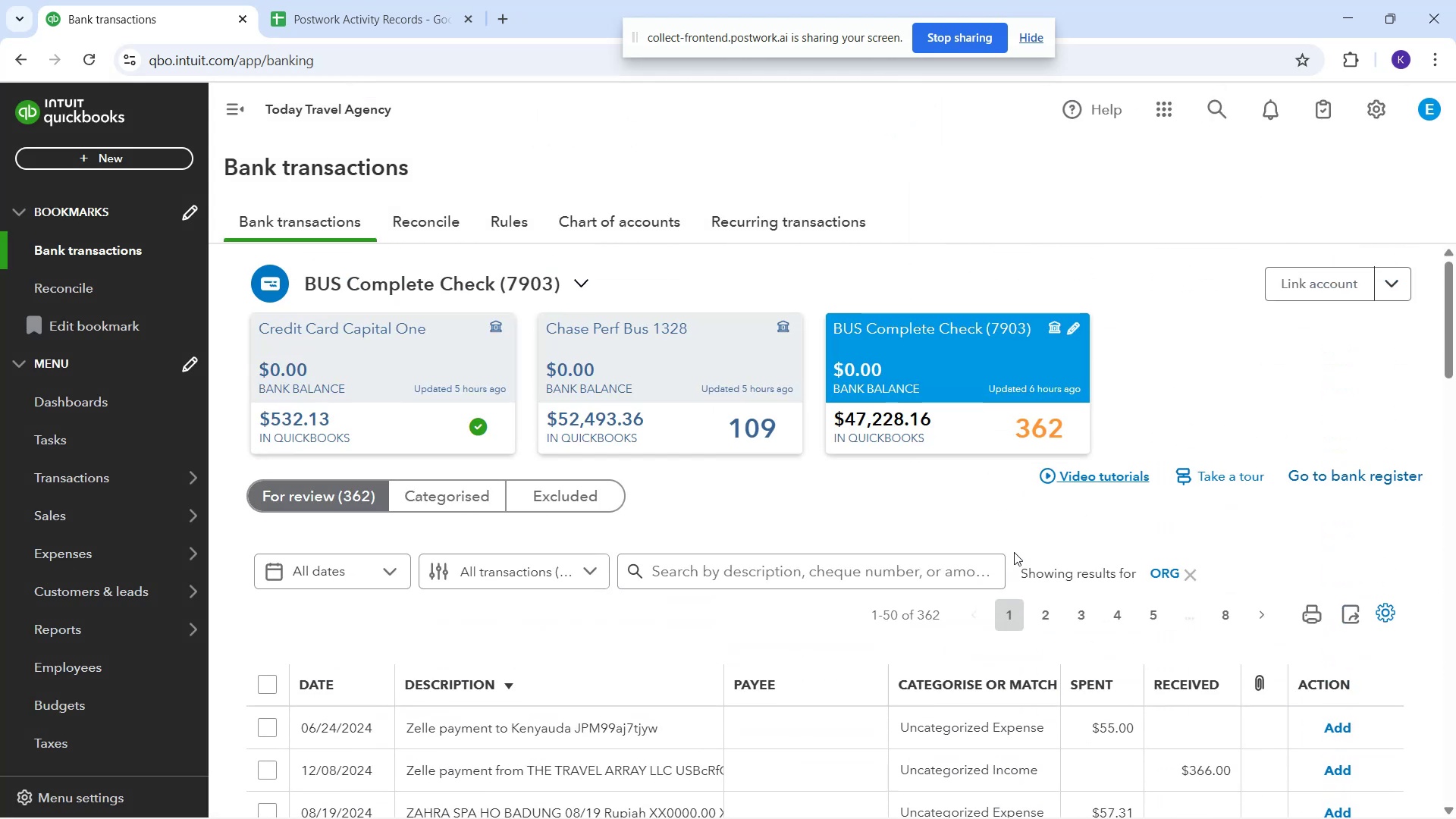 
scroll: coordinate [1013, 549], scroll_direction: none, amount: 0.0
 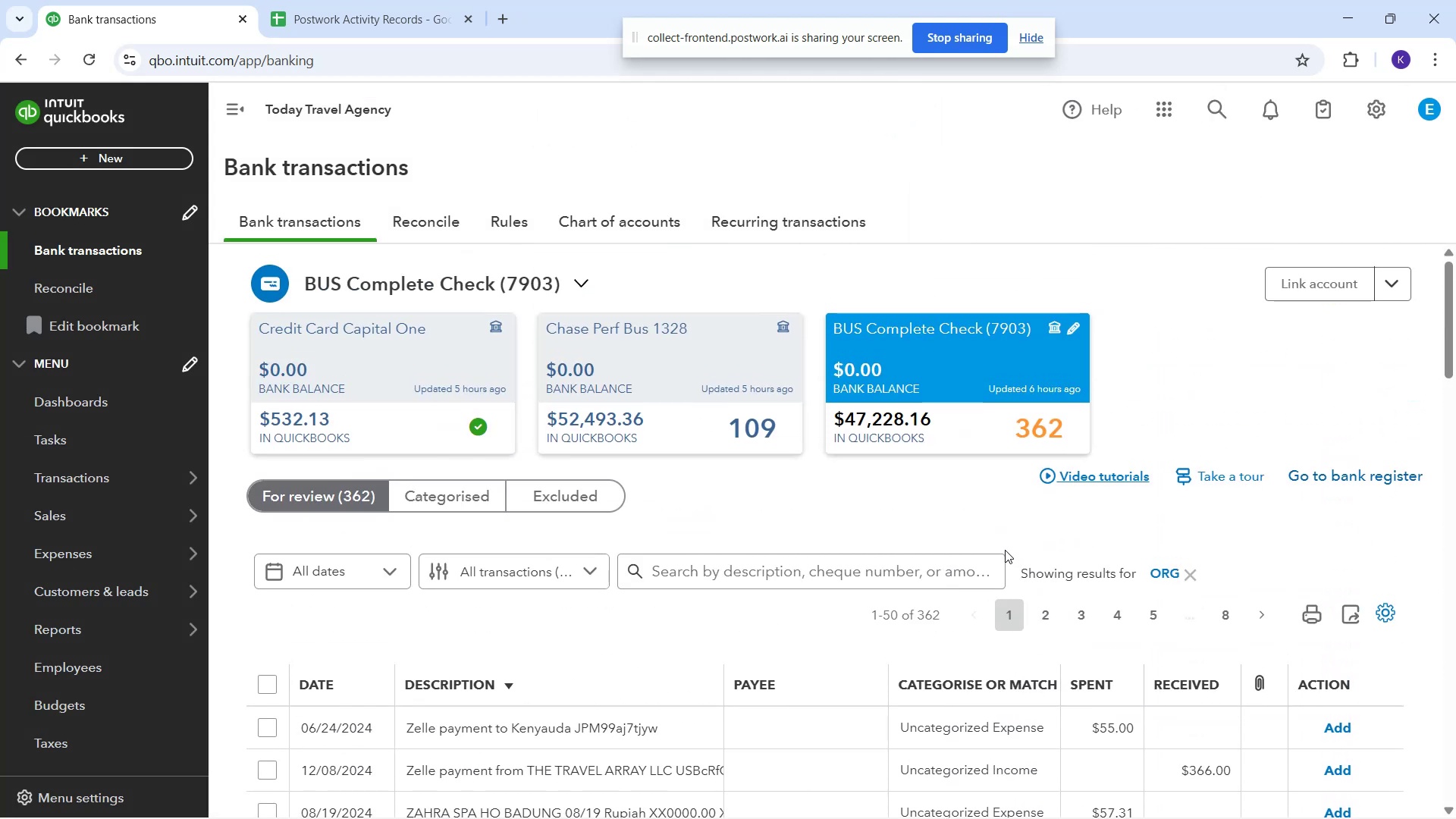 
scroll: coordinate [782, 712], scroll_direction: down, amount: 17.0
 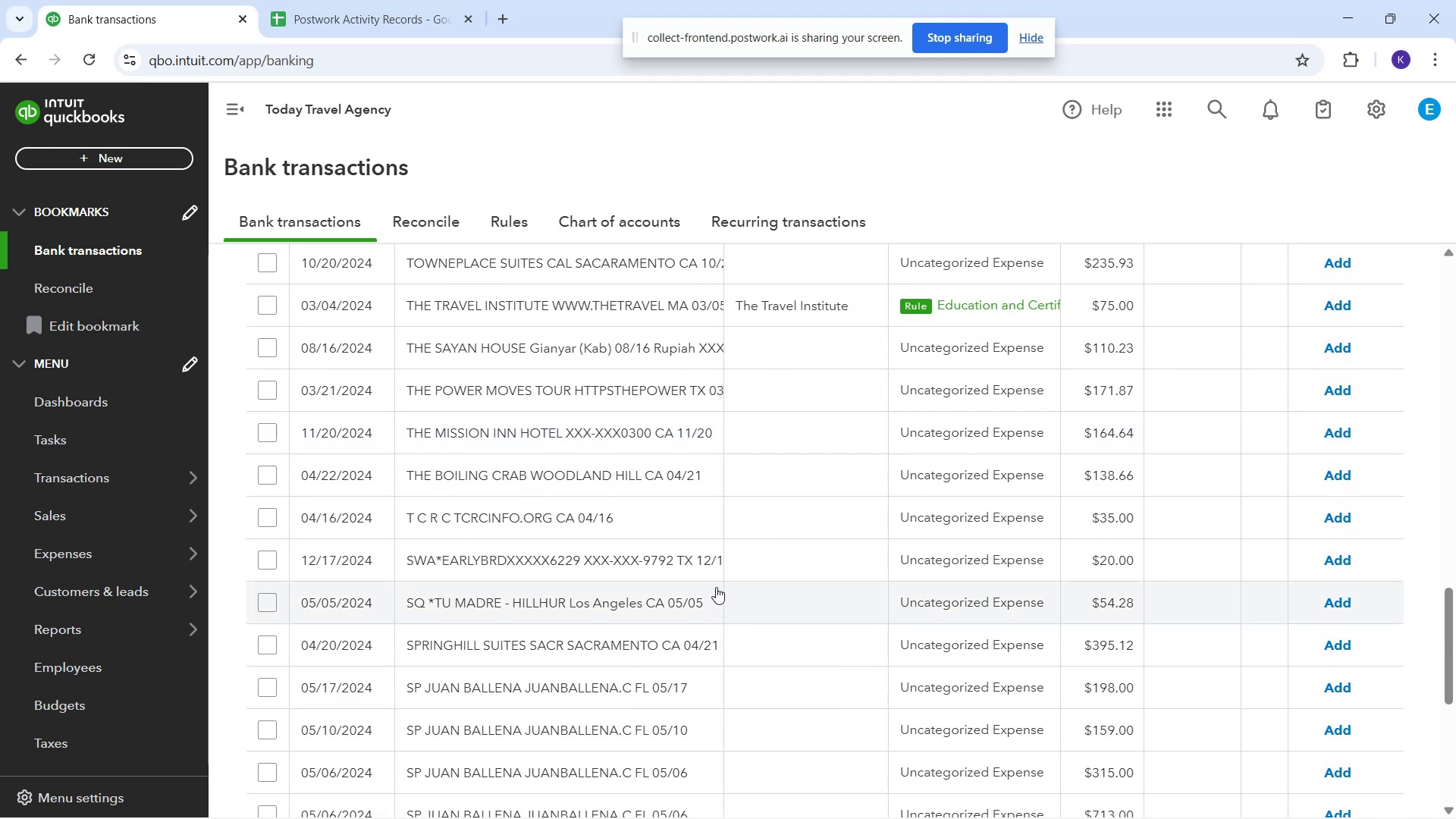 
left_click([662, 485])
 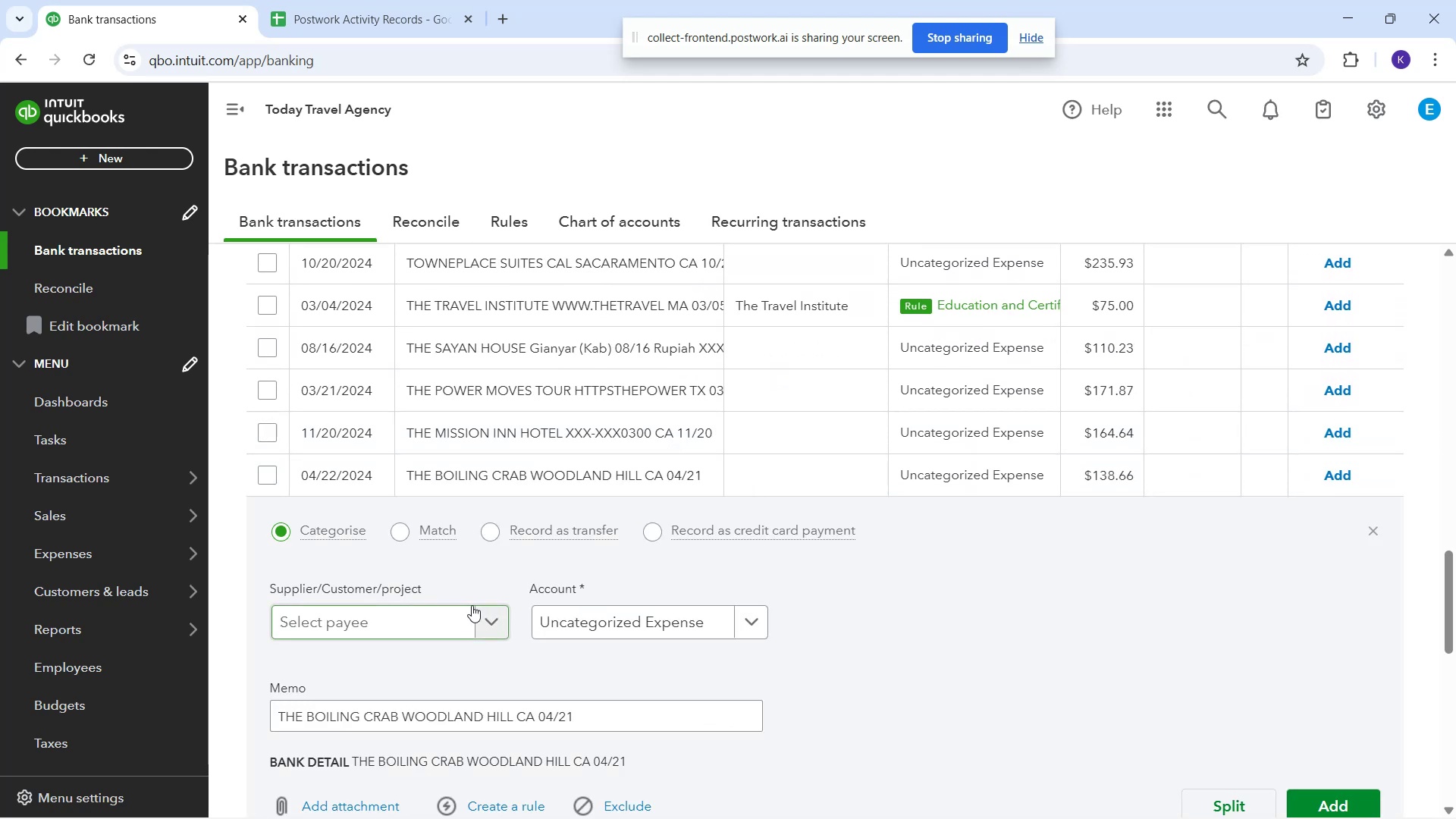 
left_click([449, 620])
 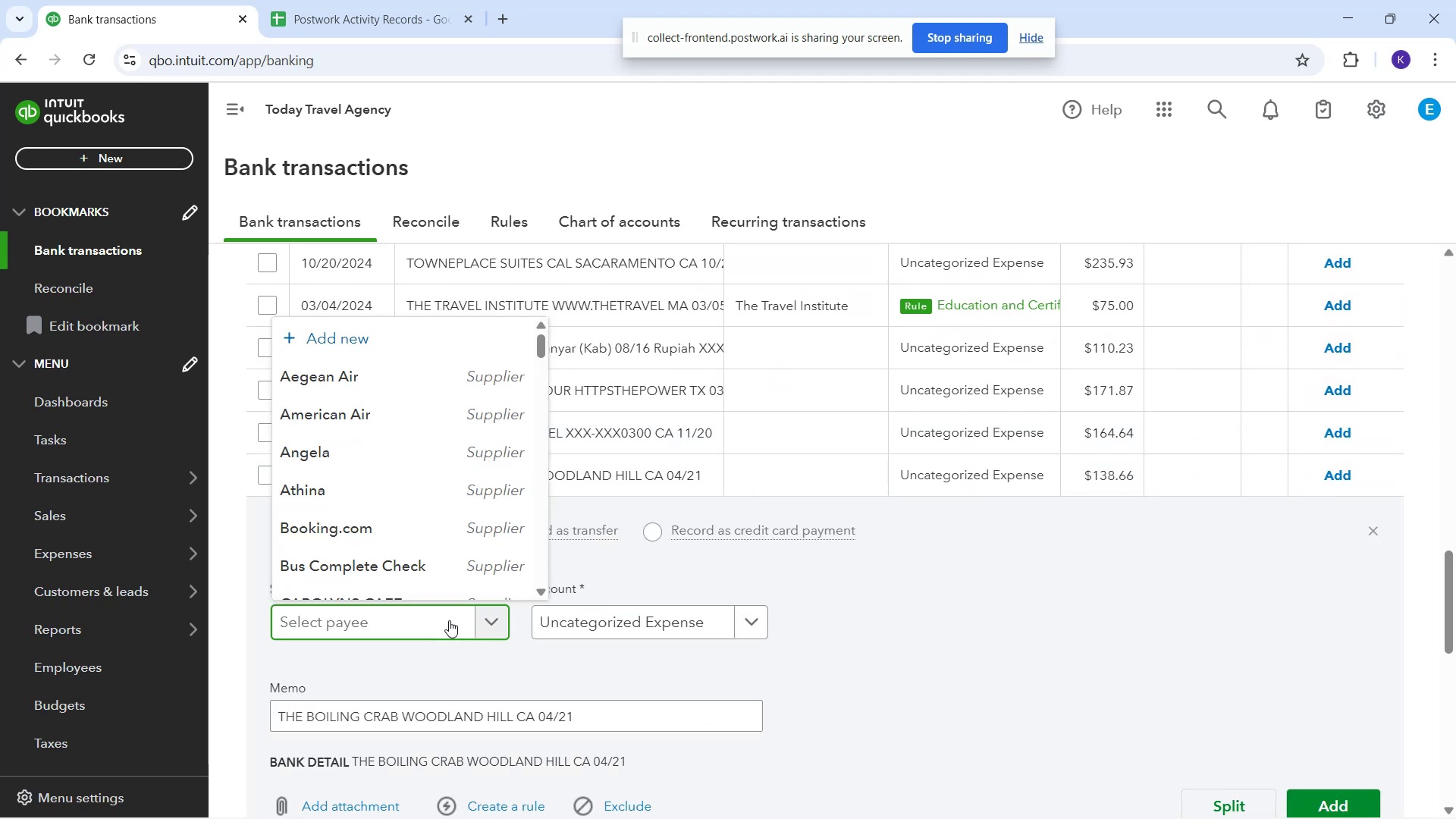 
type(the )
key(Backspace)
key(Backspace)
key(Backspace)
key(Backspace)
type(THE BOILING V)
key(Backspace)
type(CRAN)
key(Backspace)
type(B)
 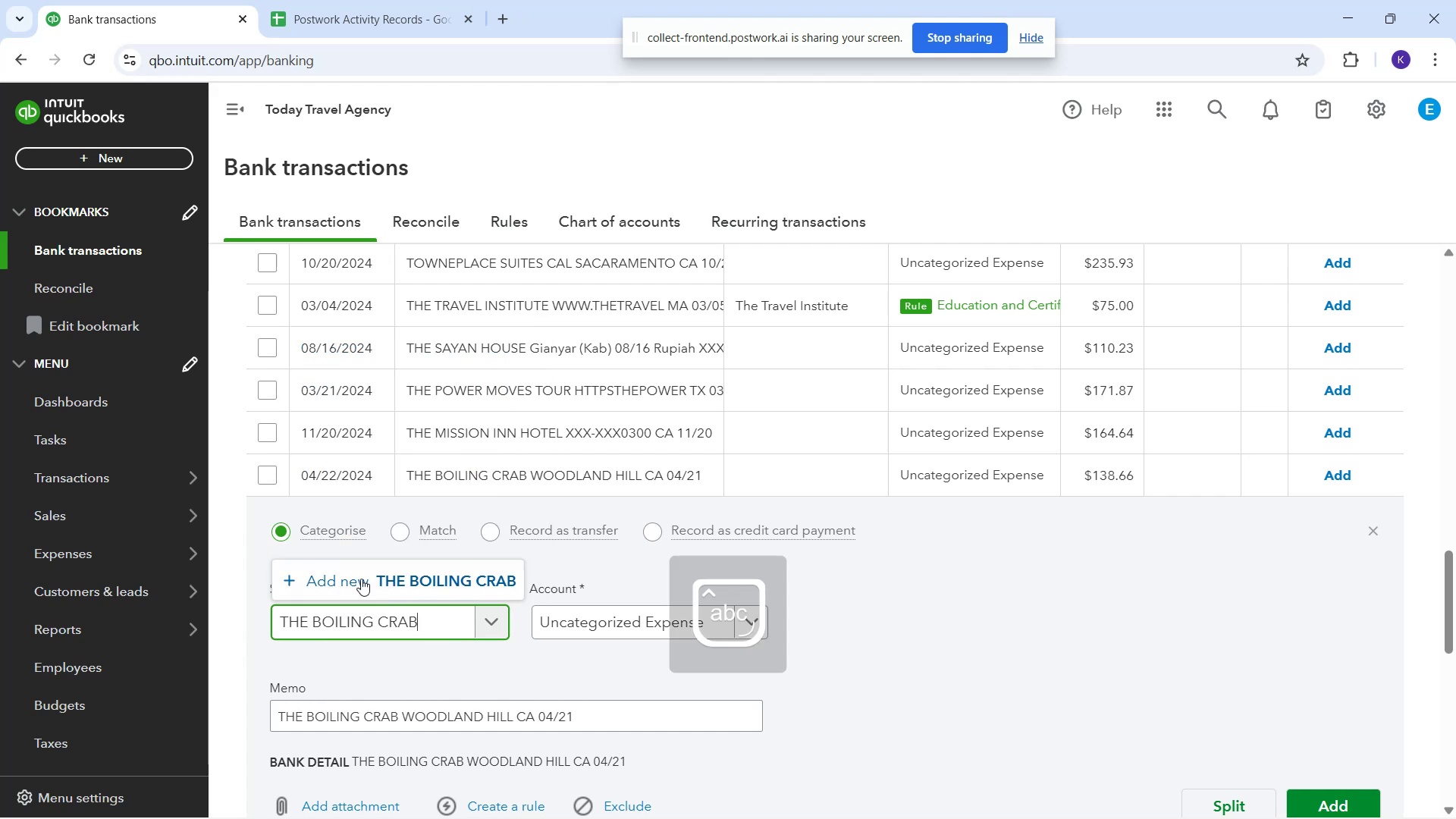 
left_click_drag(start_coordinate=[365, 563], to_coordinate=[364, 576])
 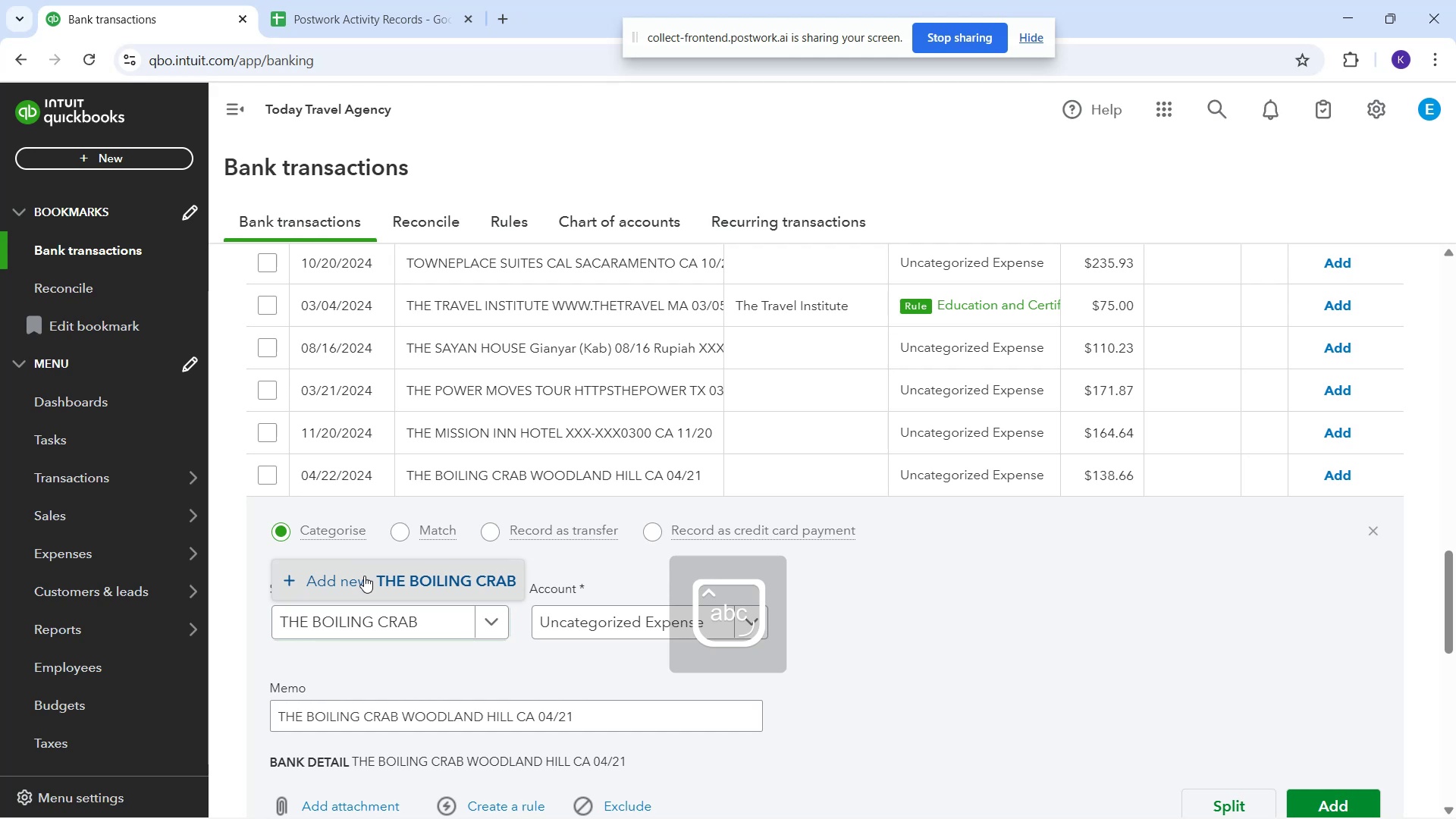 
left_click([364, 576])
 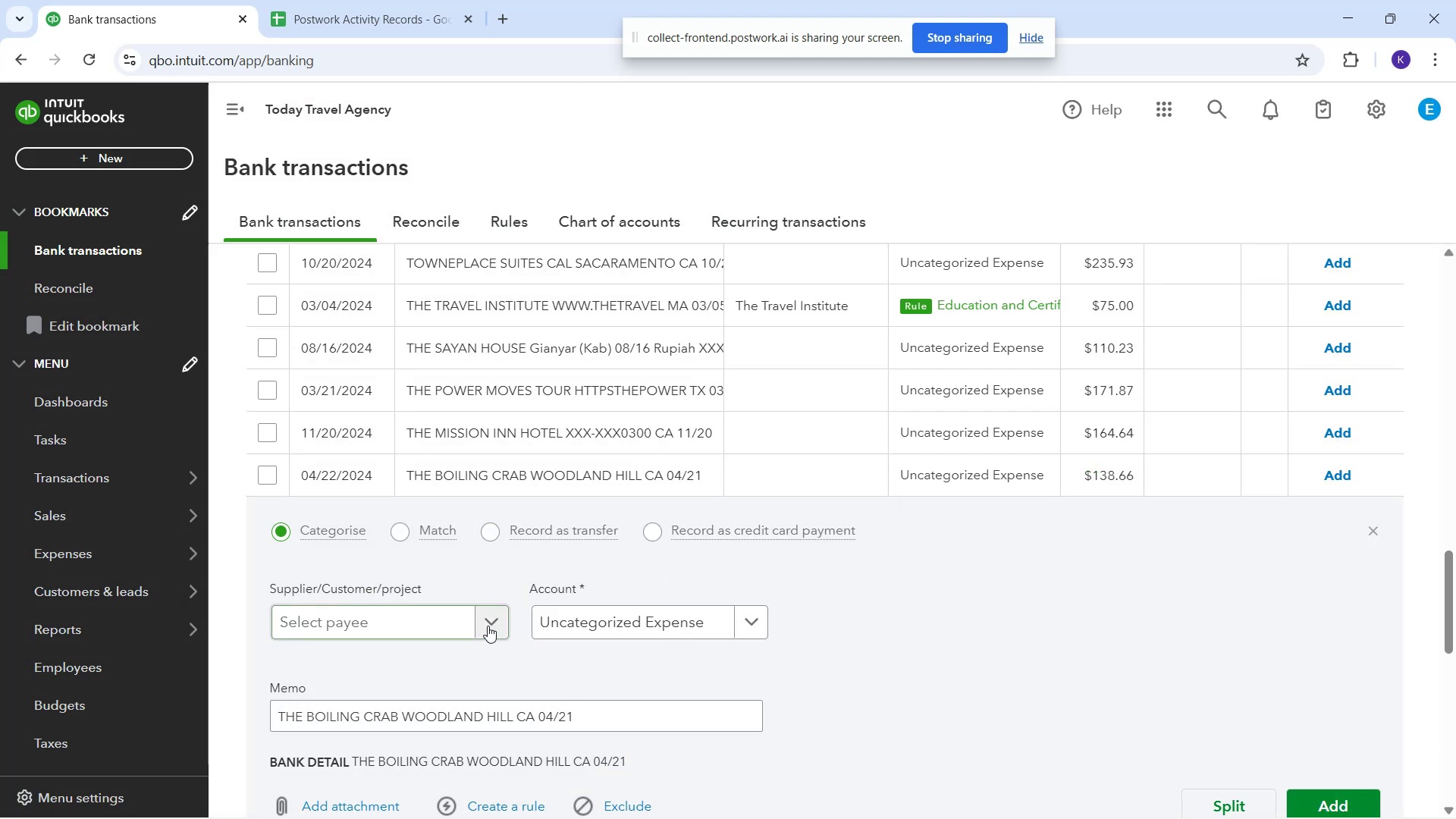 
left_click([457, 623])
 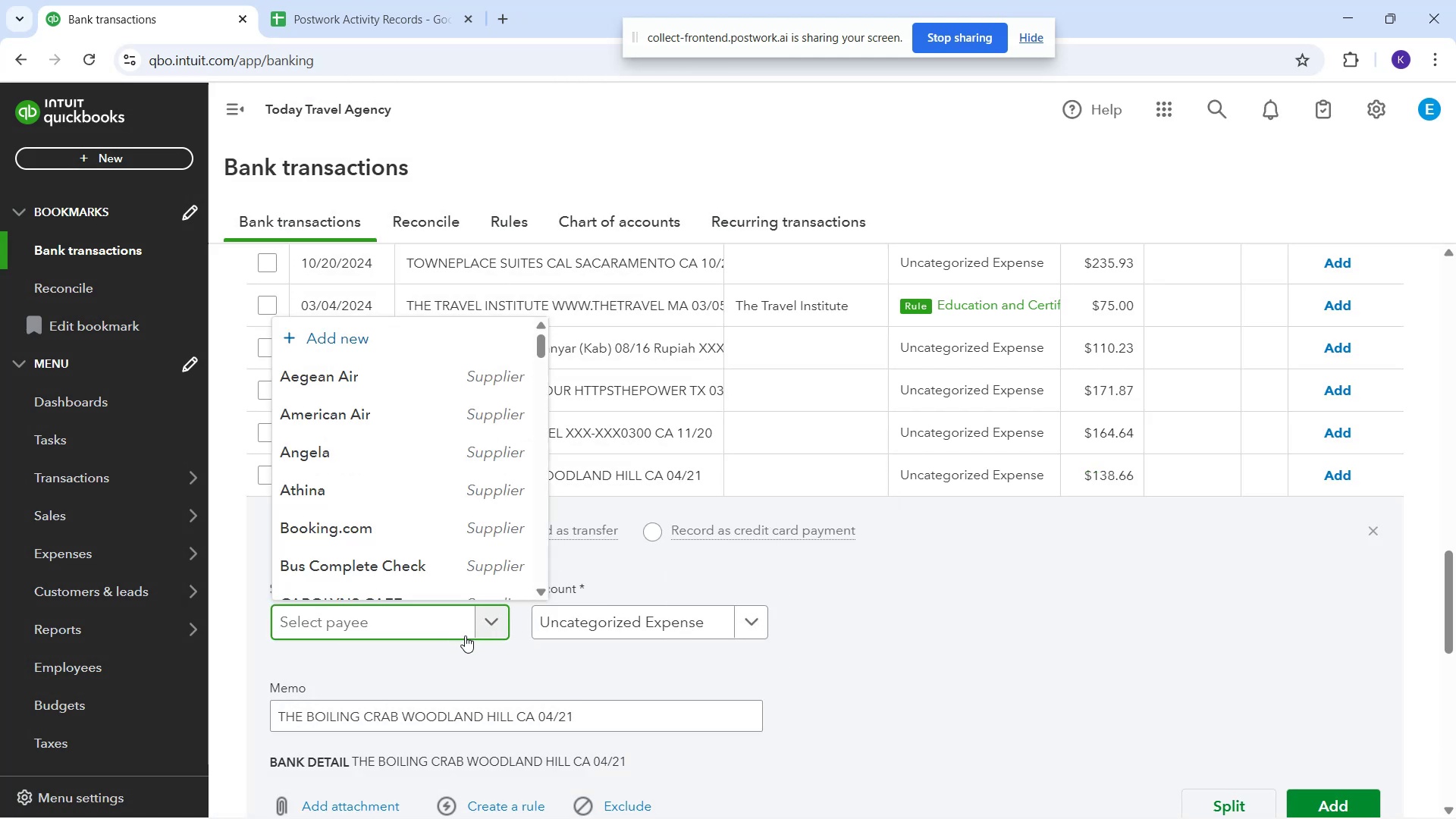 
type(the )
key(Backspace)
key(Backspace)
key(Backspace)
key(Backspace)
key(Backspace)
type(Thw B)
key(Backspace)
key(Backspace)
key(Backspace)
type(e Boilling V)
key(Backspace)
type(Cra)
 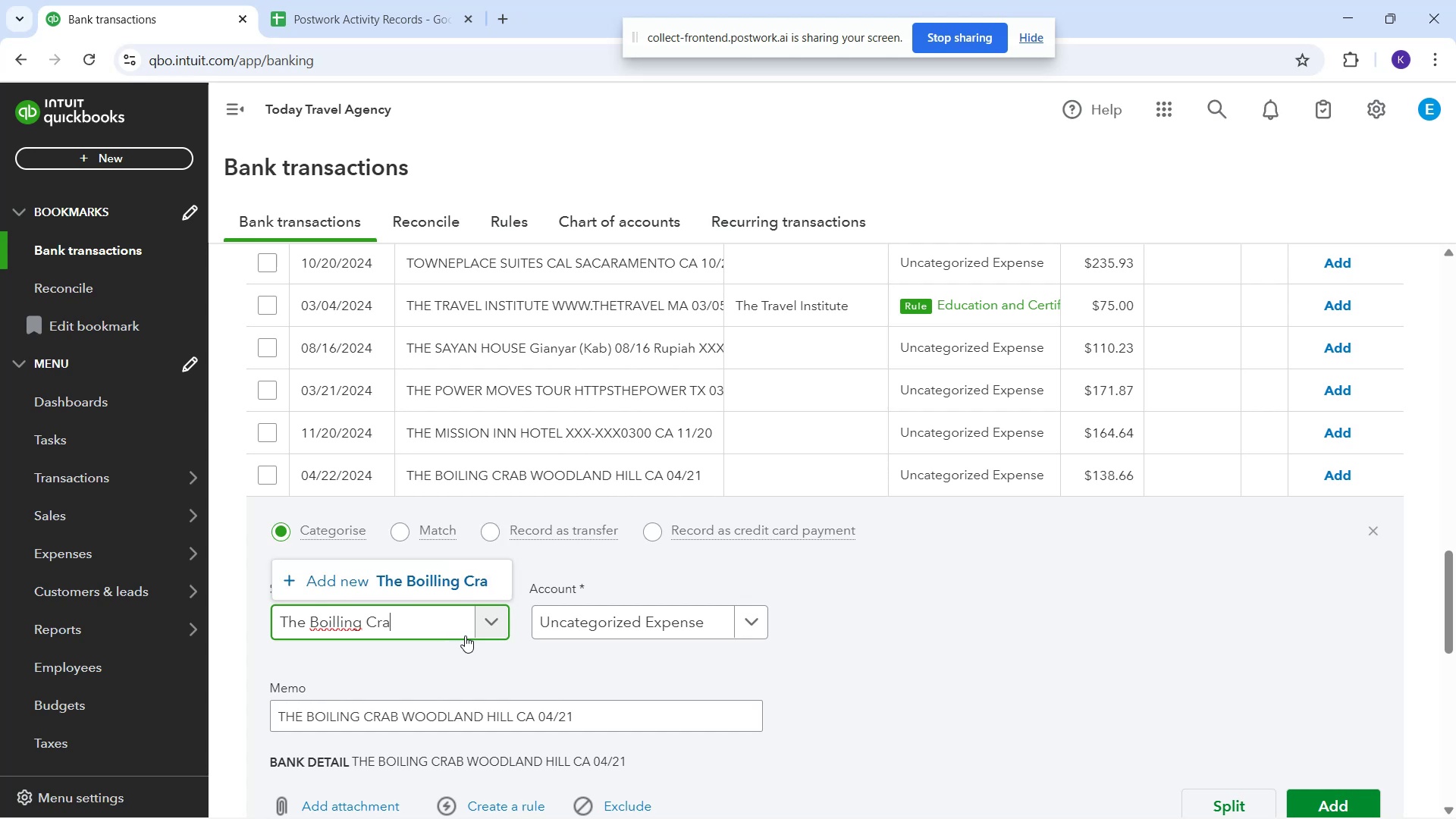 
key(B)
 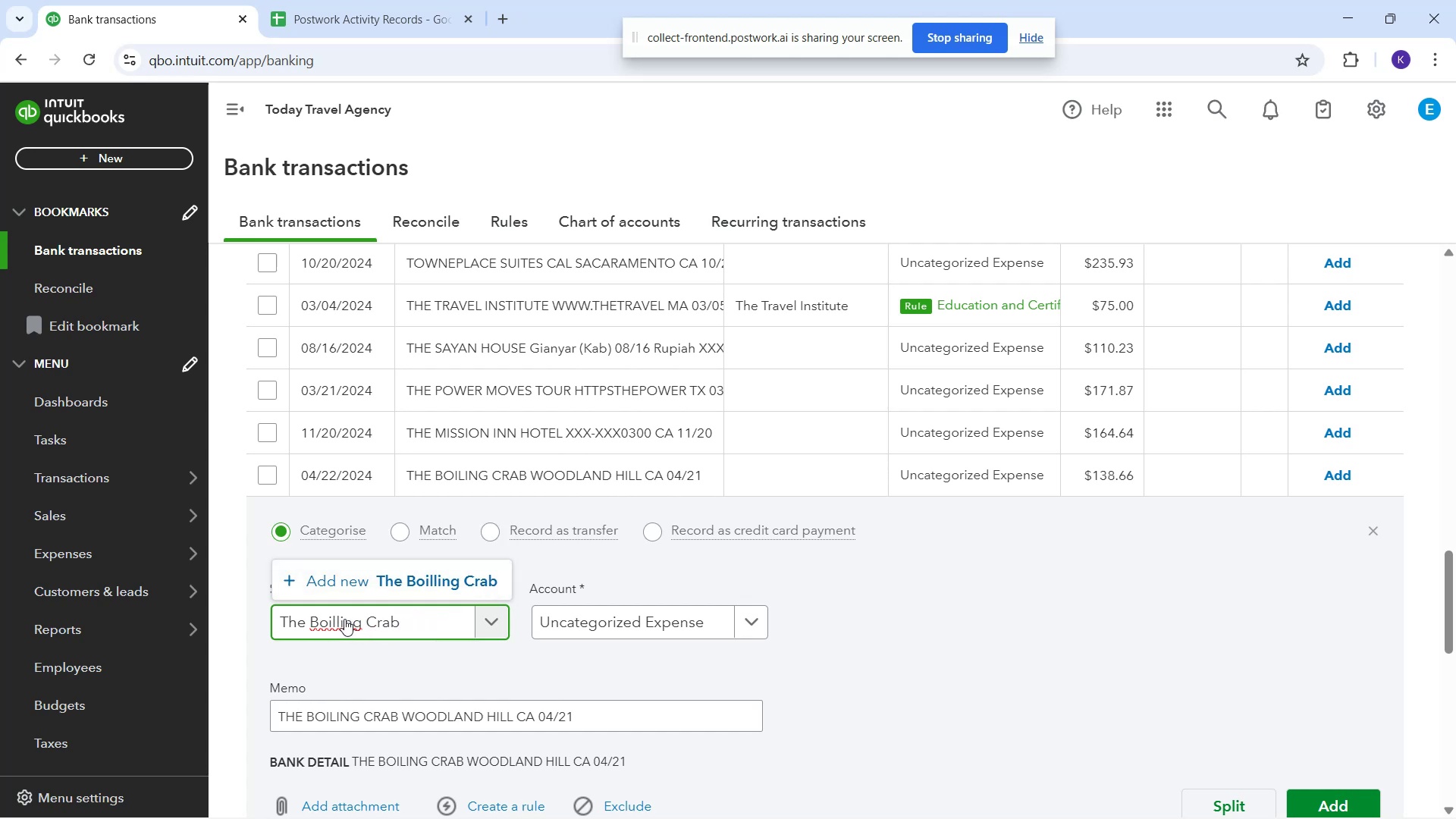 
left_click([342, 619])
 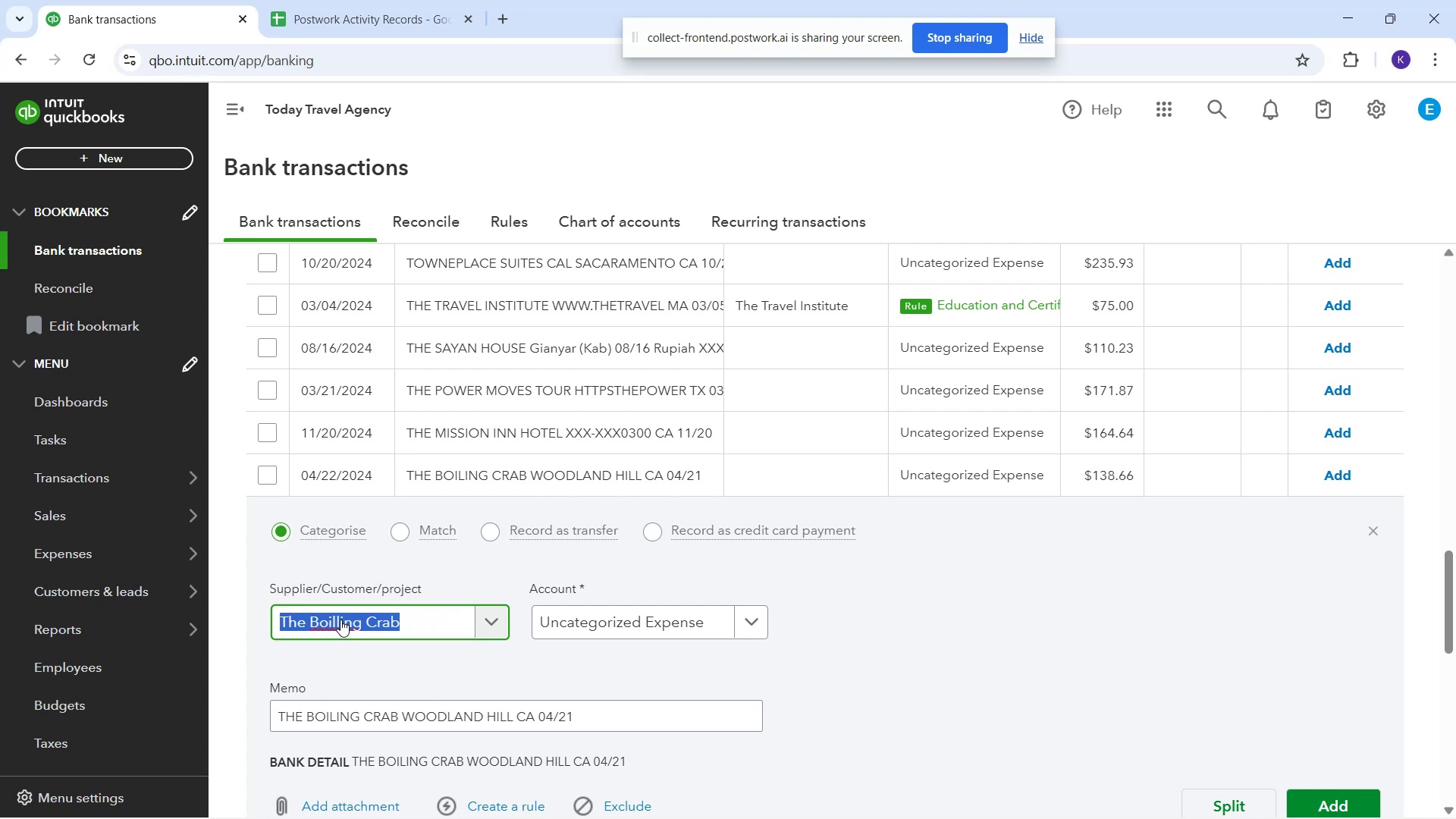 
left_click([340, 620])
 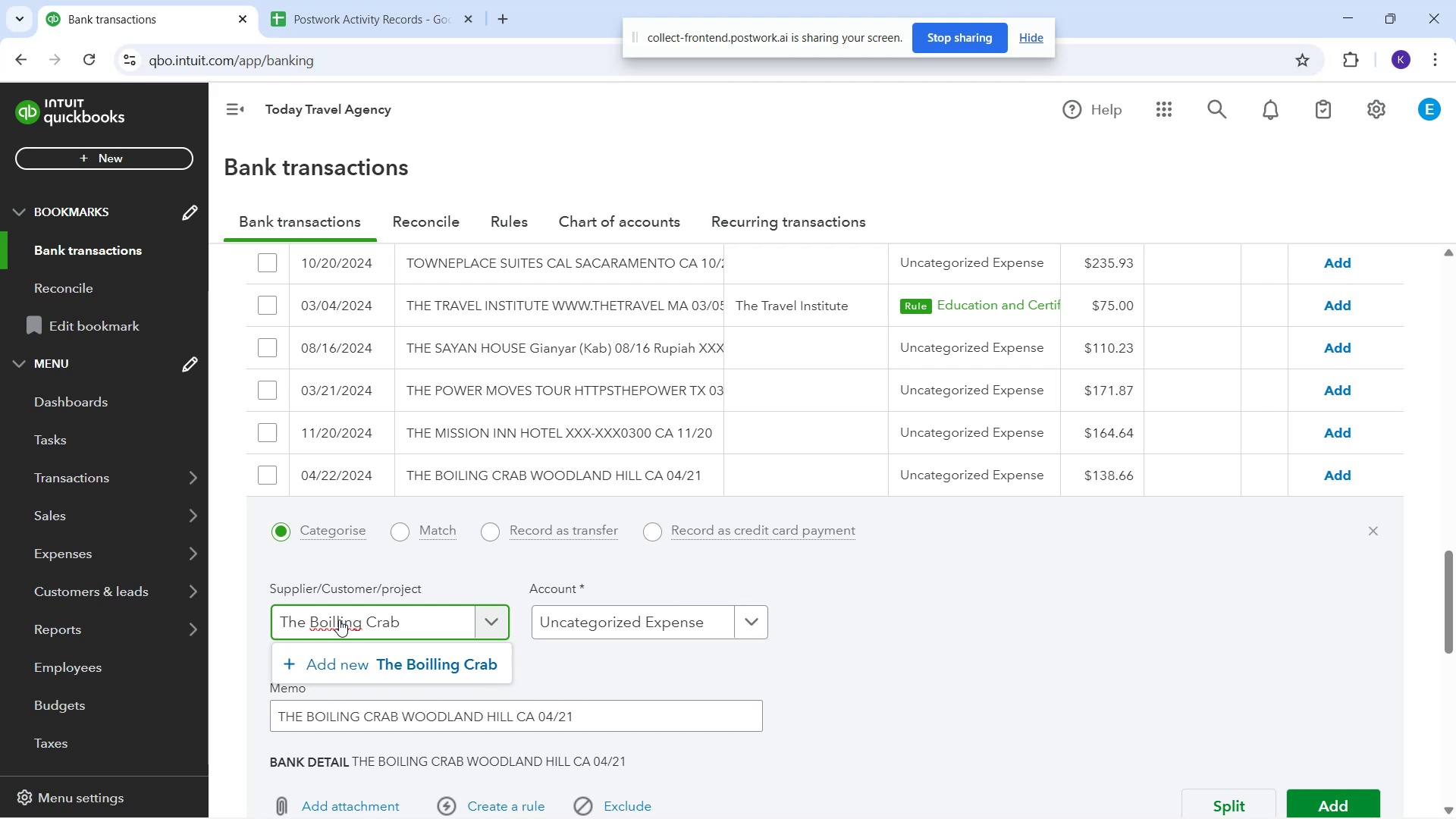 
key(Backspace)
 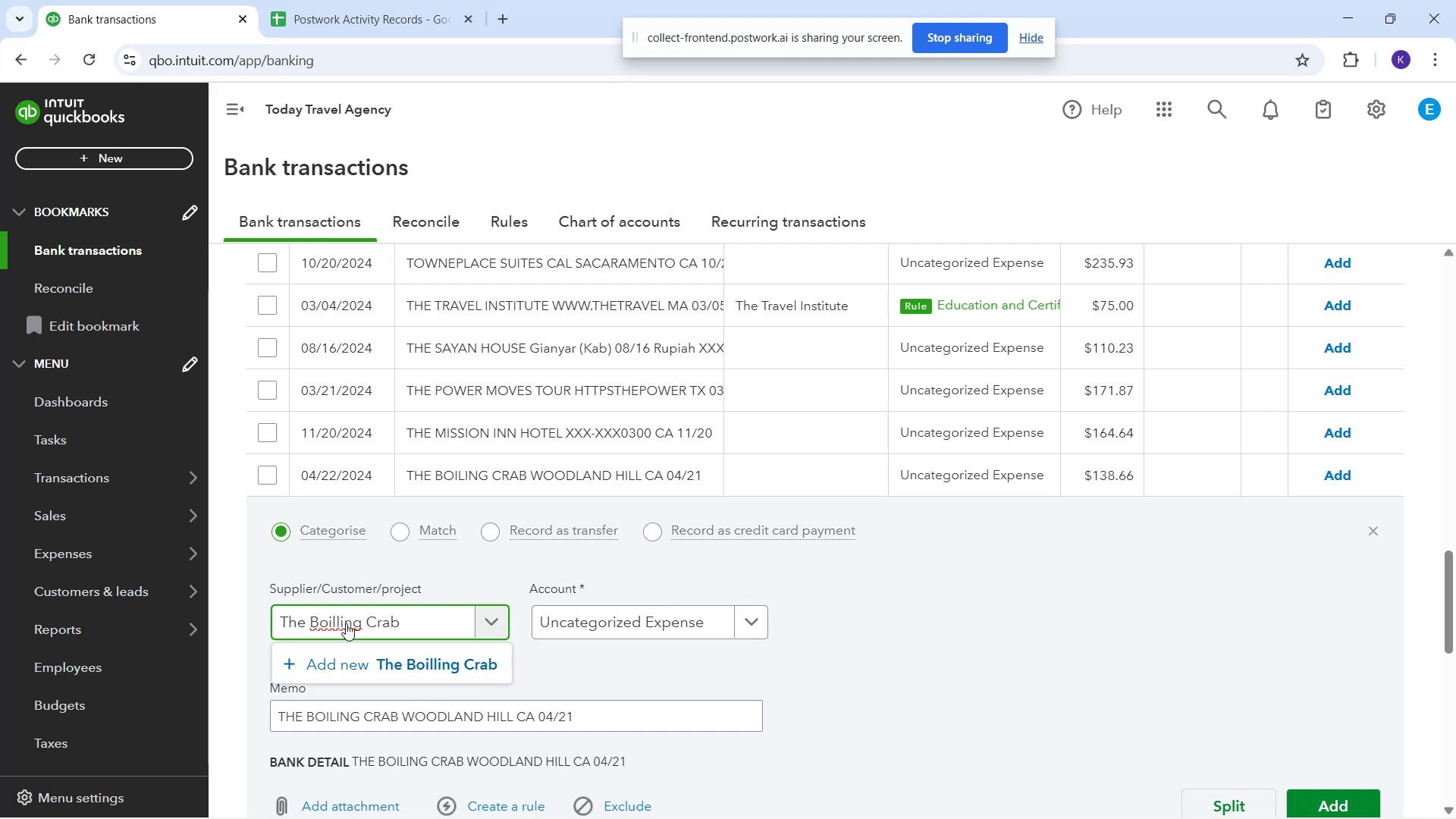 
mouse_move([397, 662])
 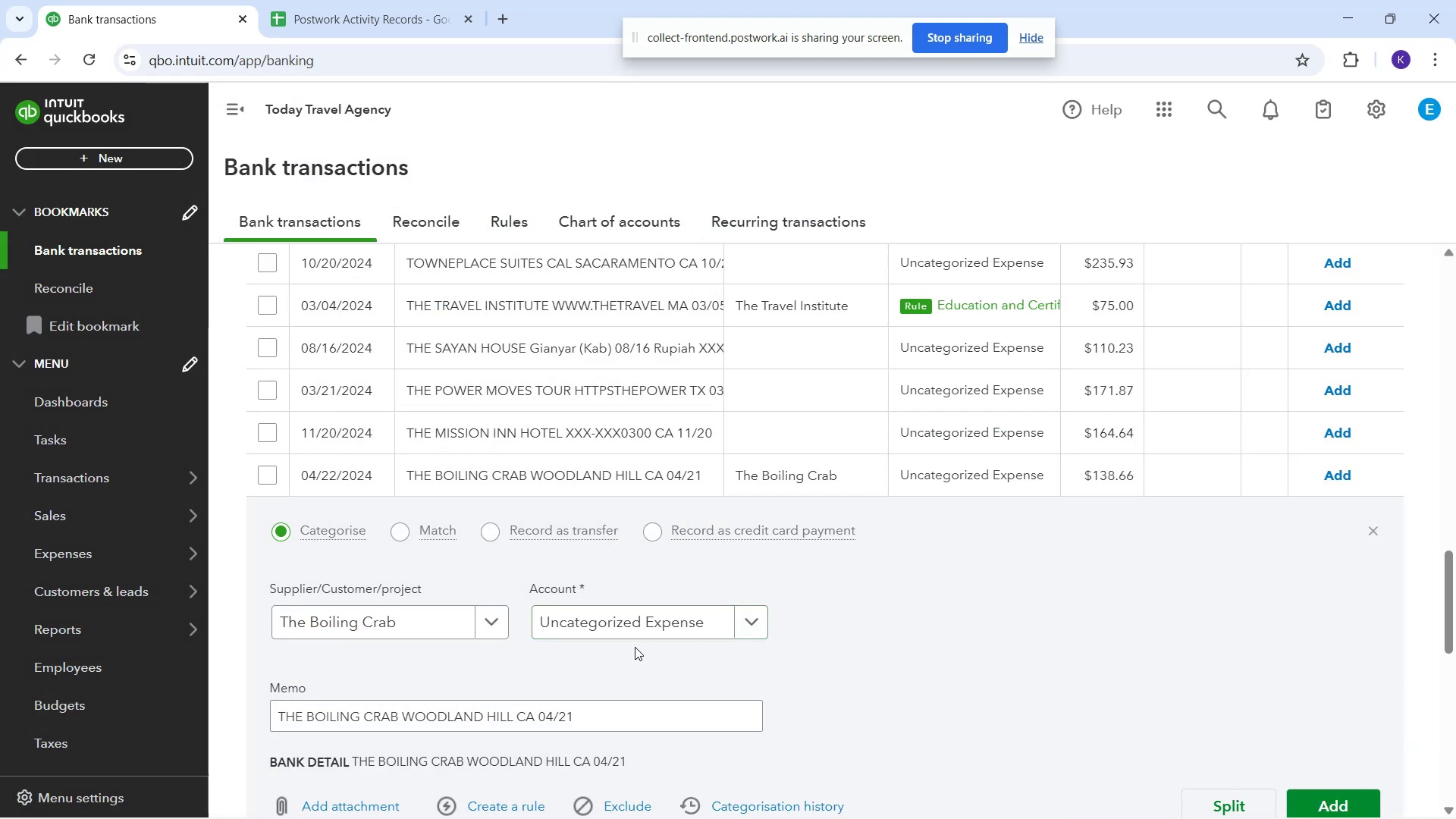 
left_click([617, 632])
 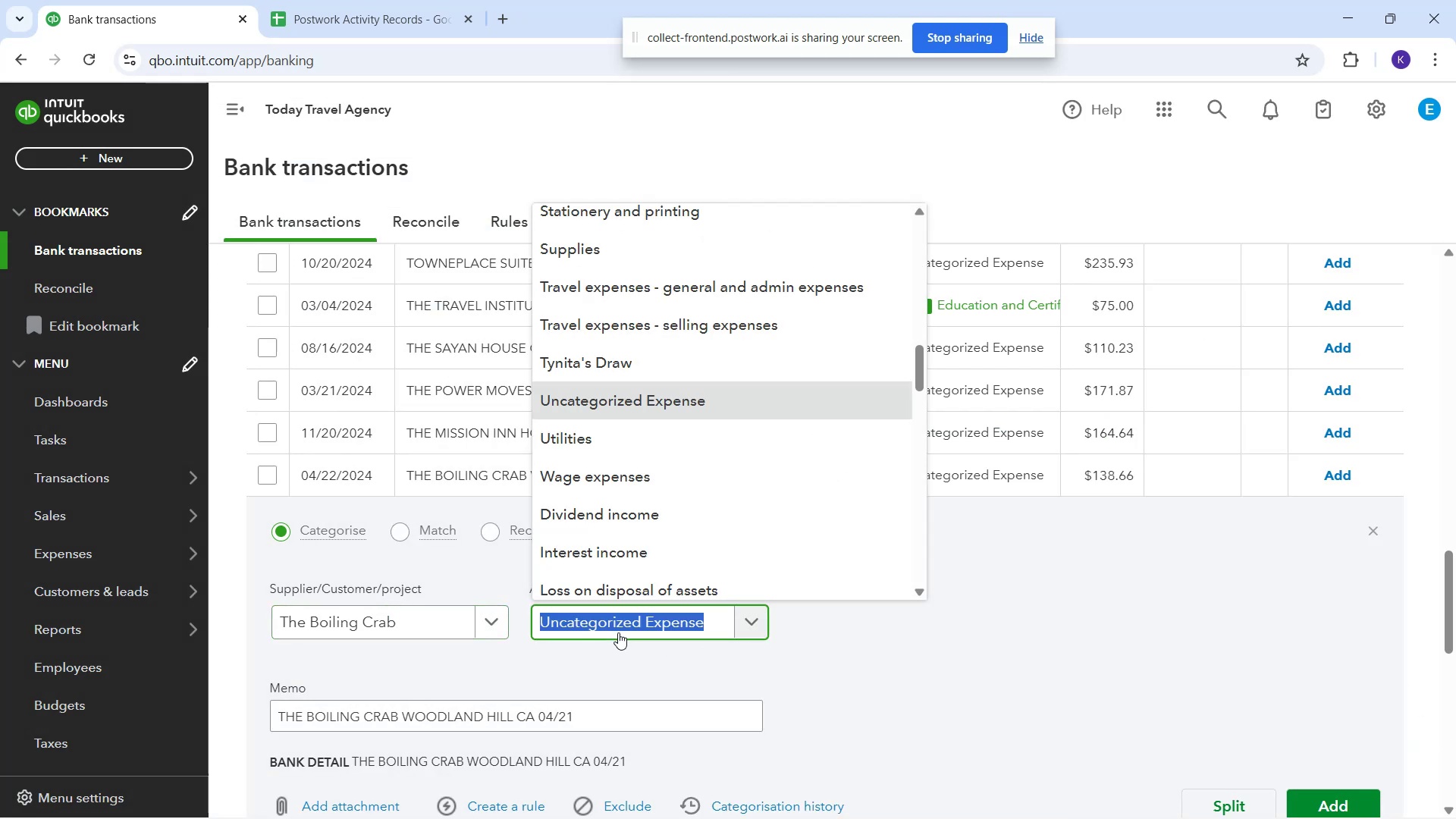 
type(meal)
 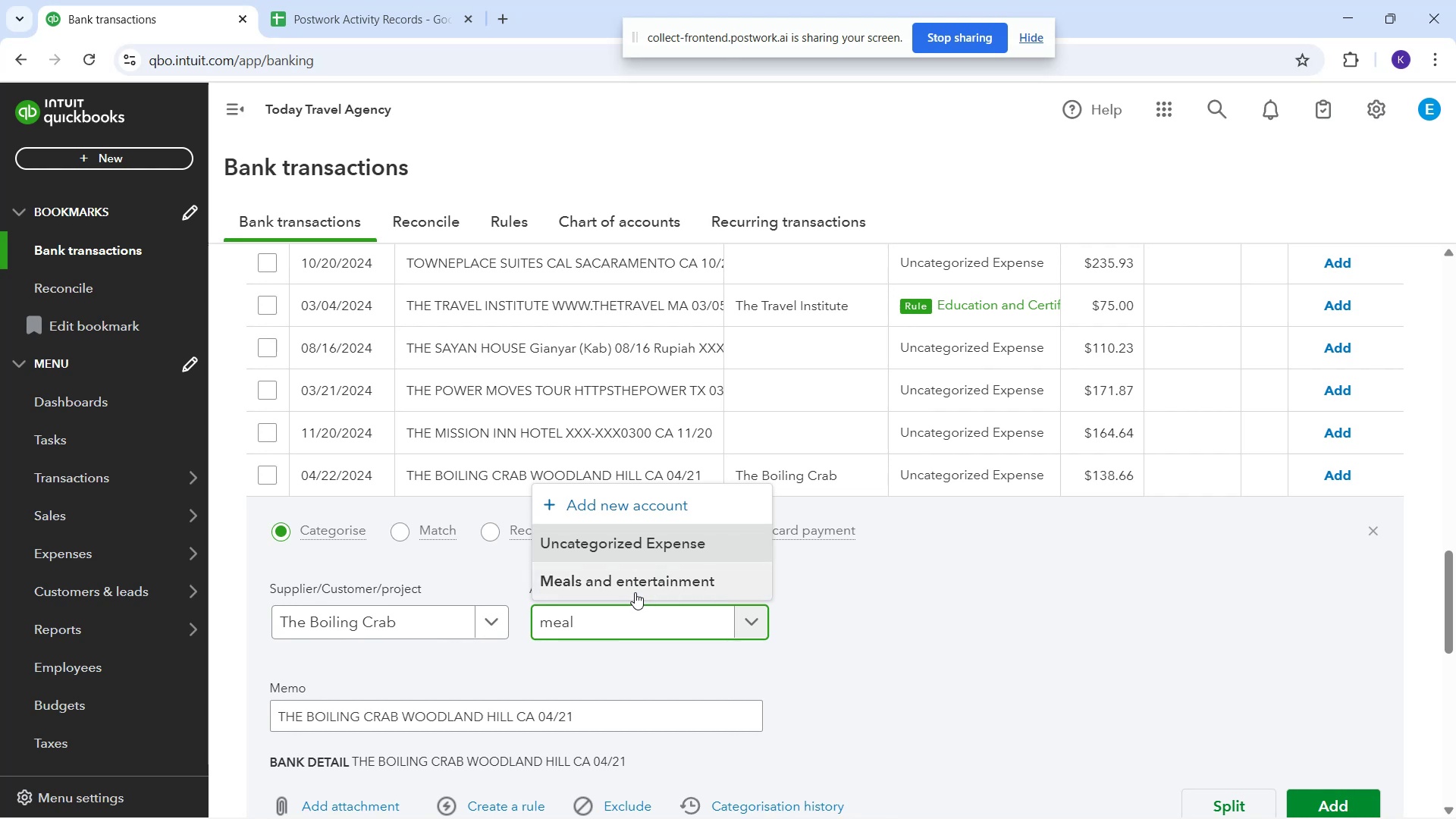 
left_click([635, 592])
 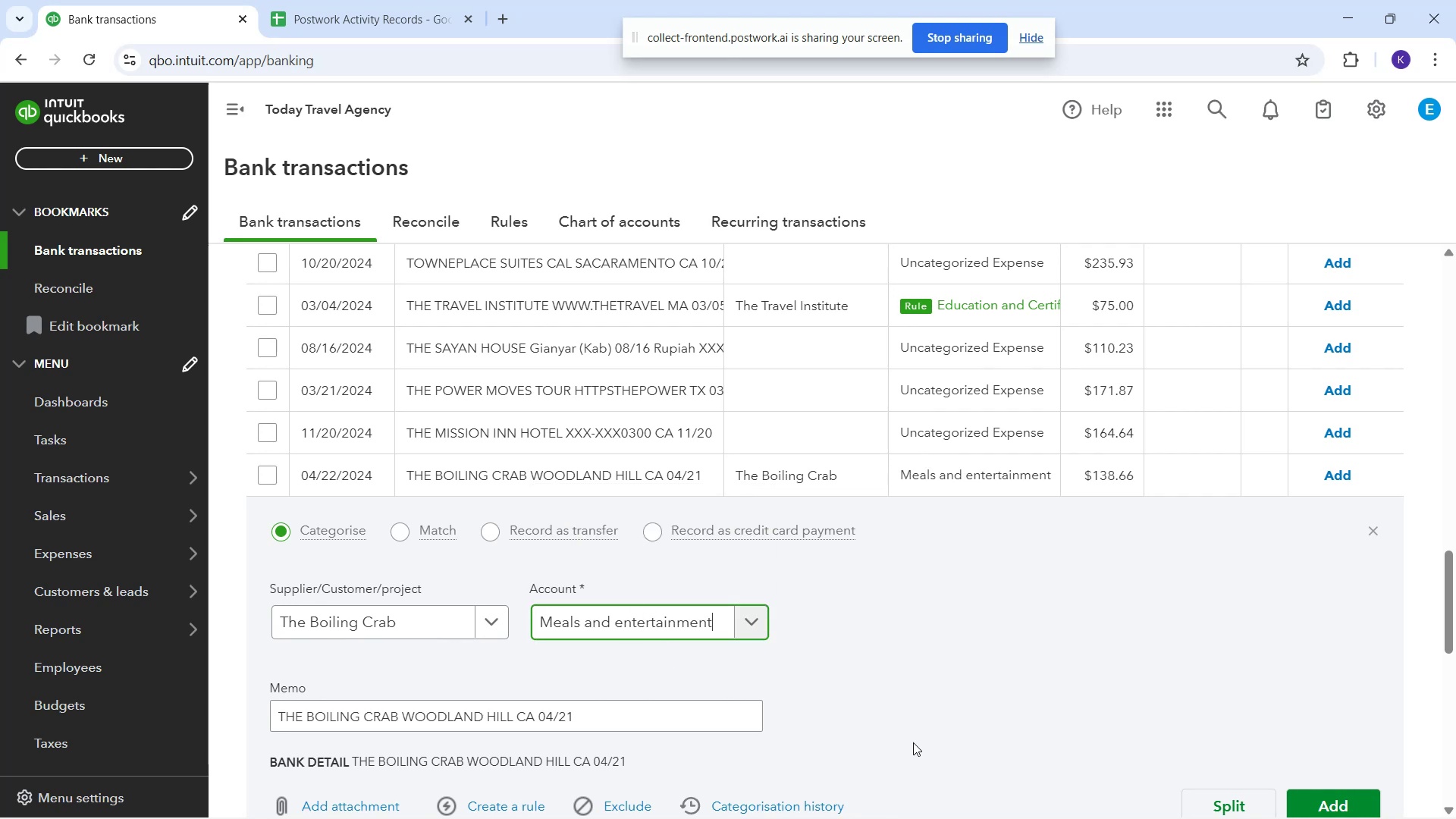 
scroll: coordinate [1020, 635], scroll_direction: down, amount: 1.0
 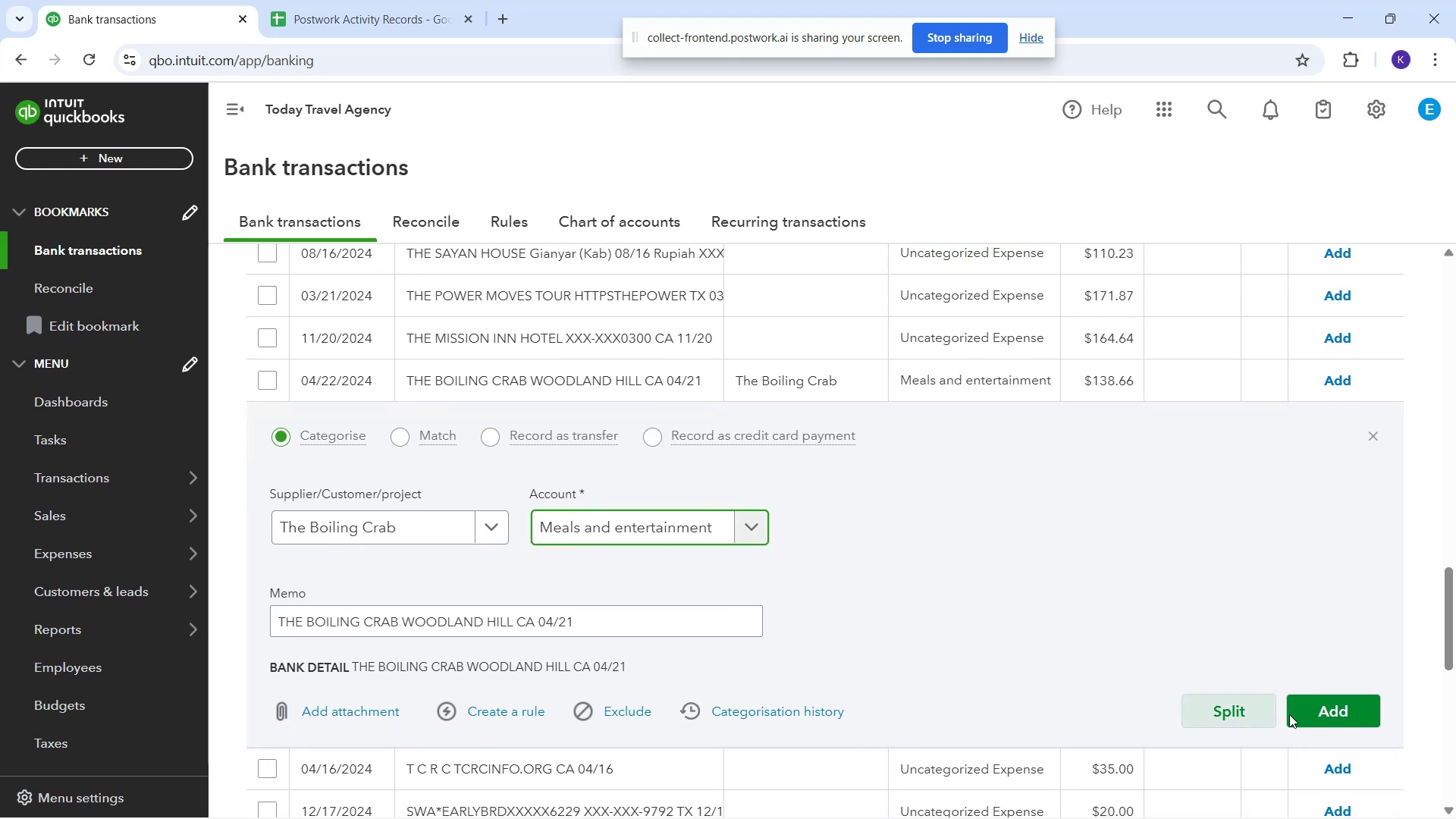 
left_click([1307, 711])
 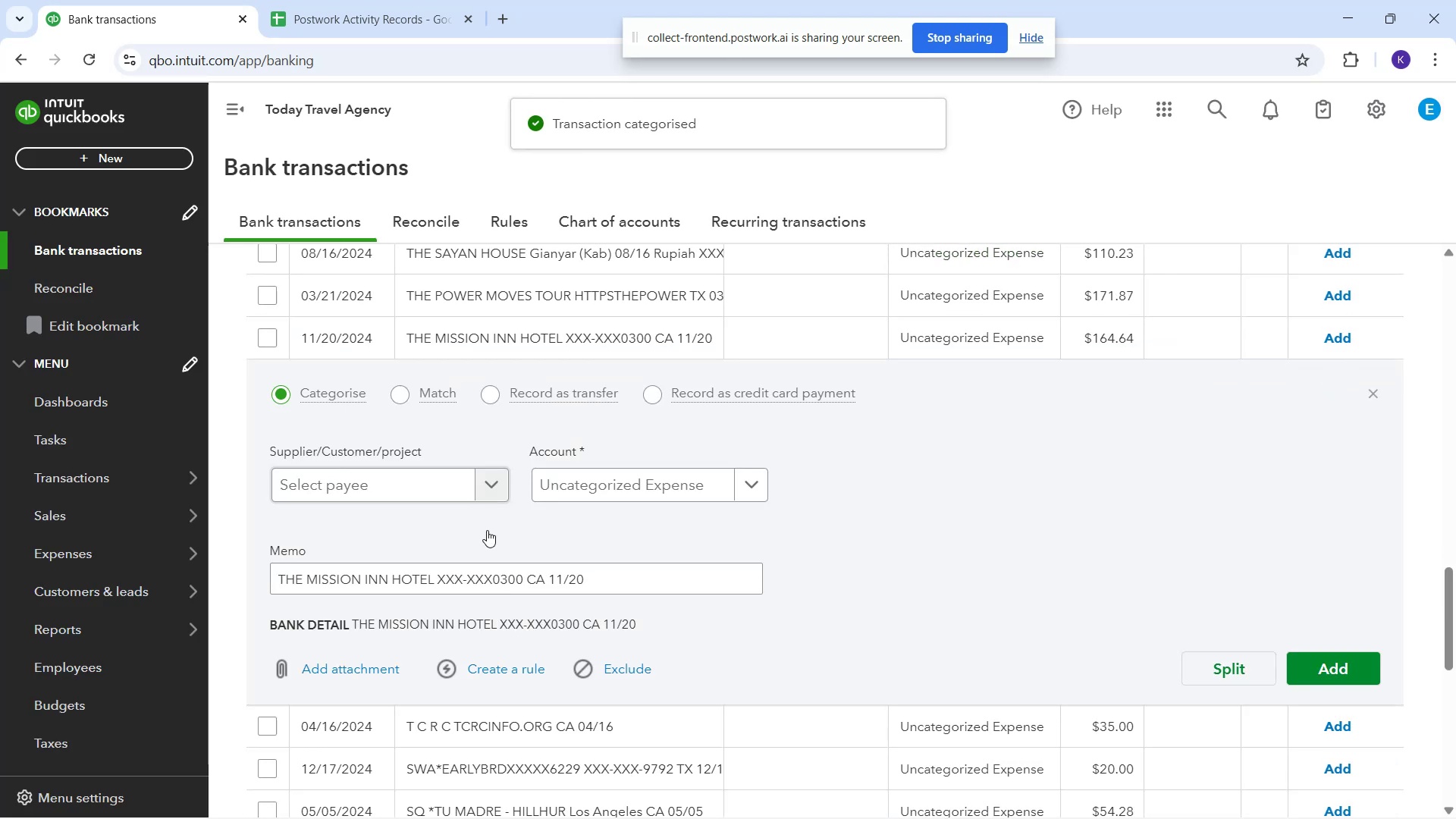 
left_click([433, 491])
 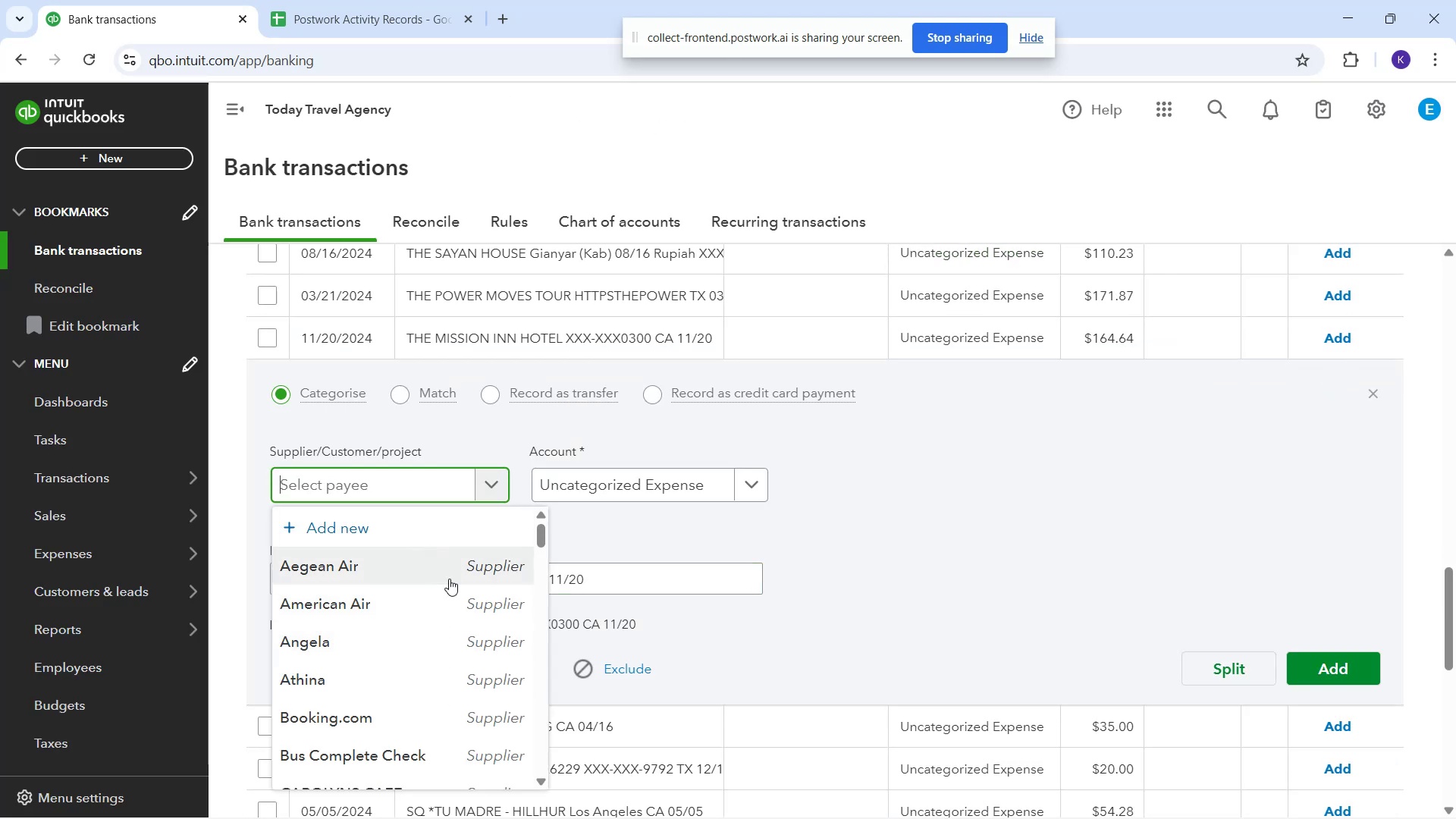 
type(Misson INN)
key(Backspace)
key(Backspace)
type(nn)
 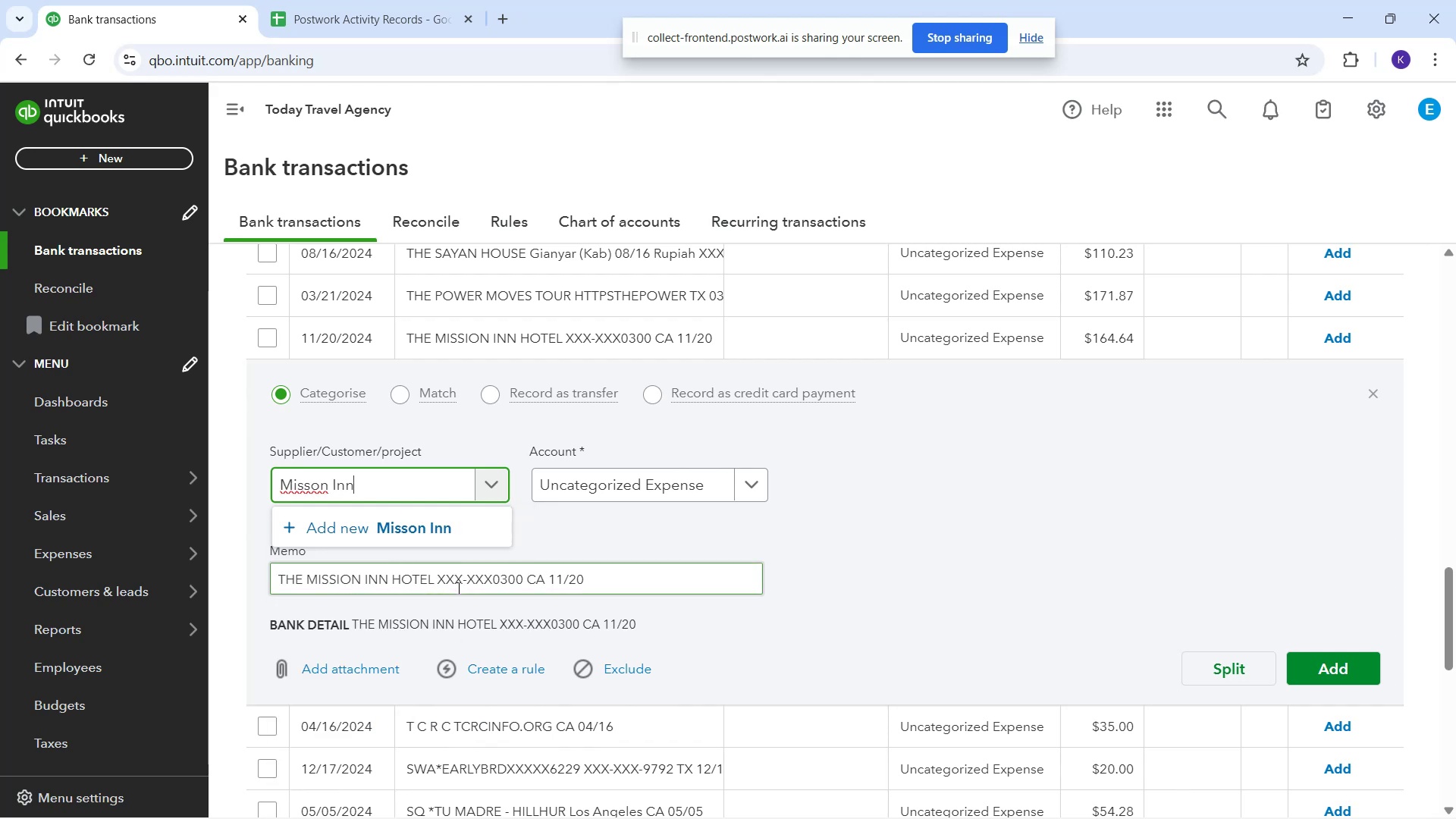 
left_click([312, 485])
 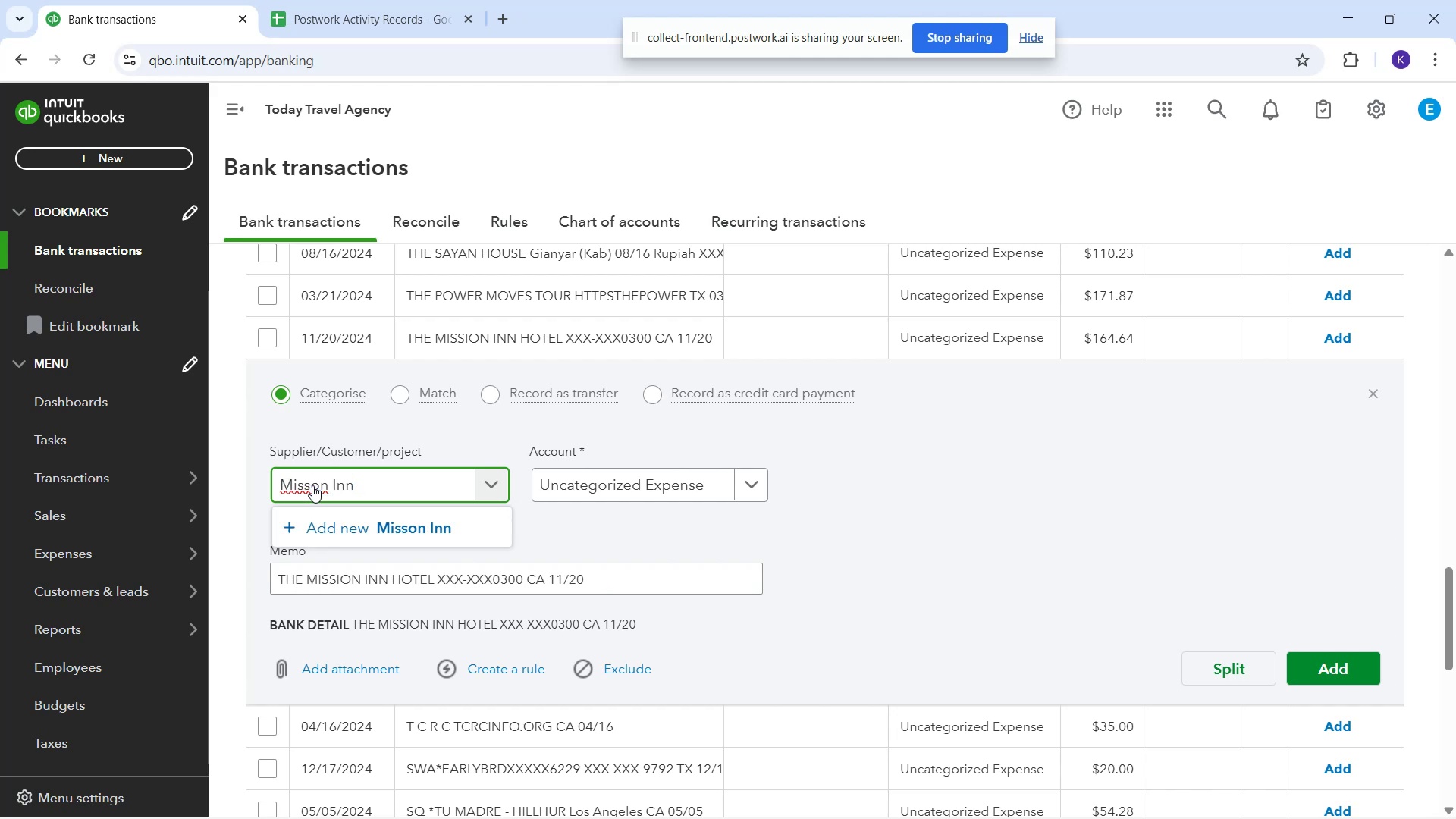 
key(I)
 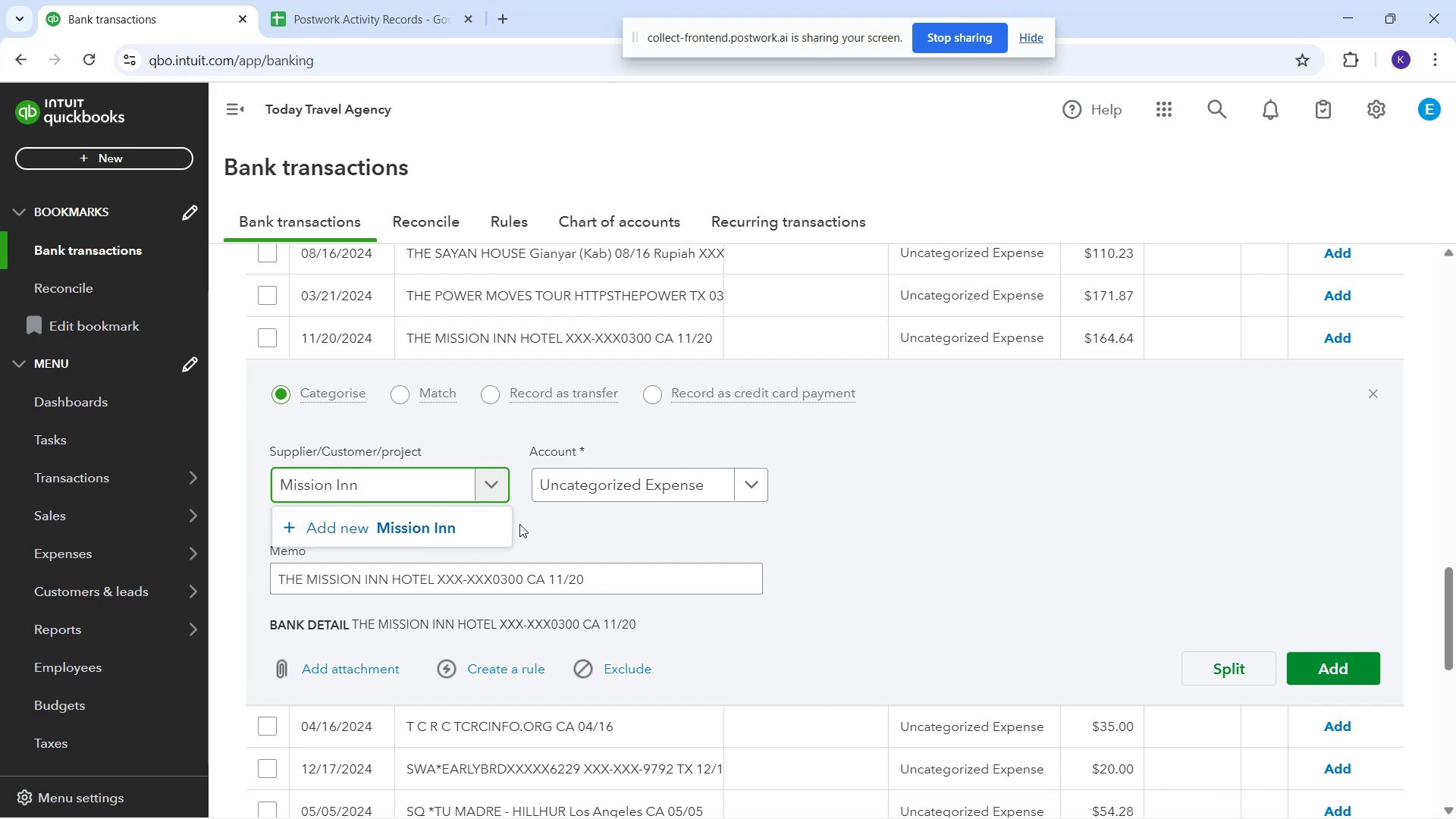 
left_click([425, 527])
 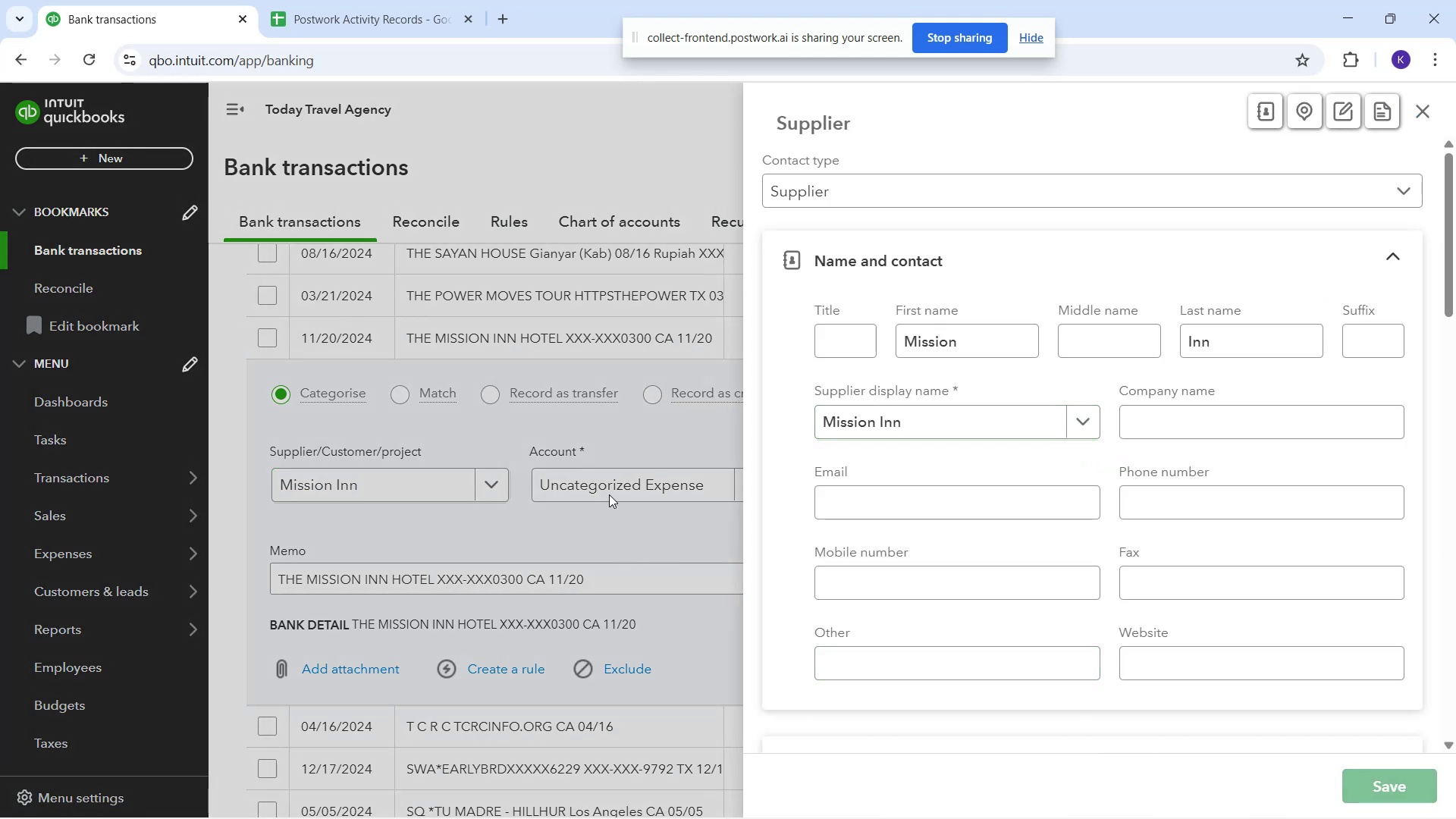 
left_click([609, 492])
 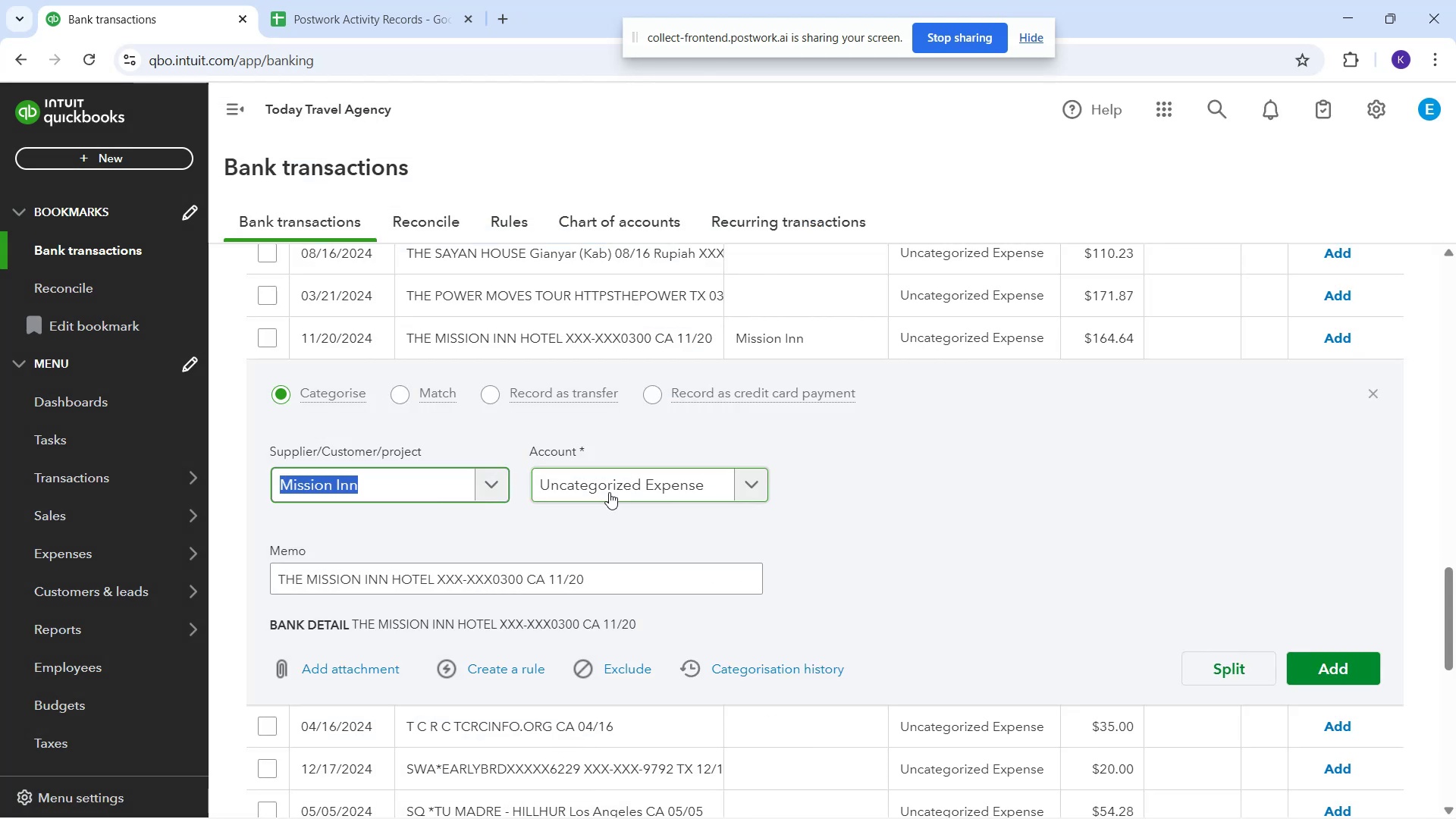 
type(tr)
key(Backspace)
key(Backspace)
key(Backspace)
key(Backspace)
type(mis)
 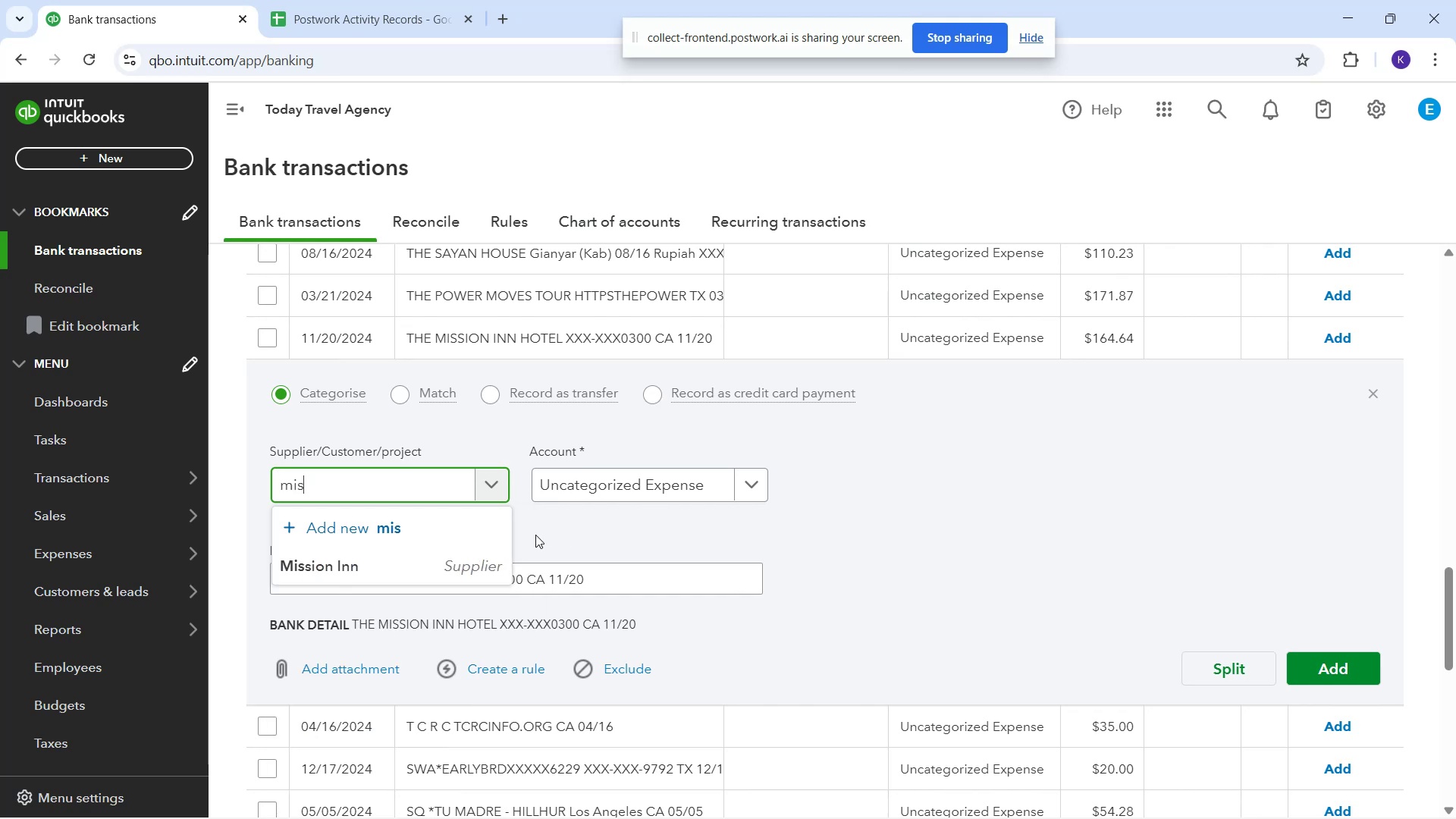 
left_click([394, 554])
 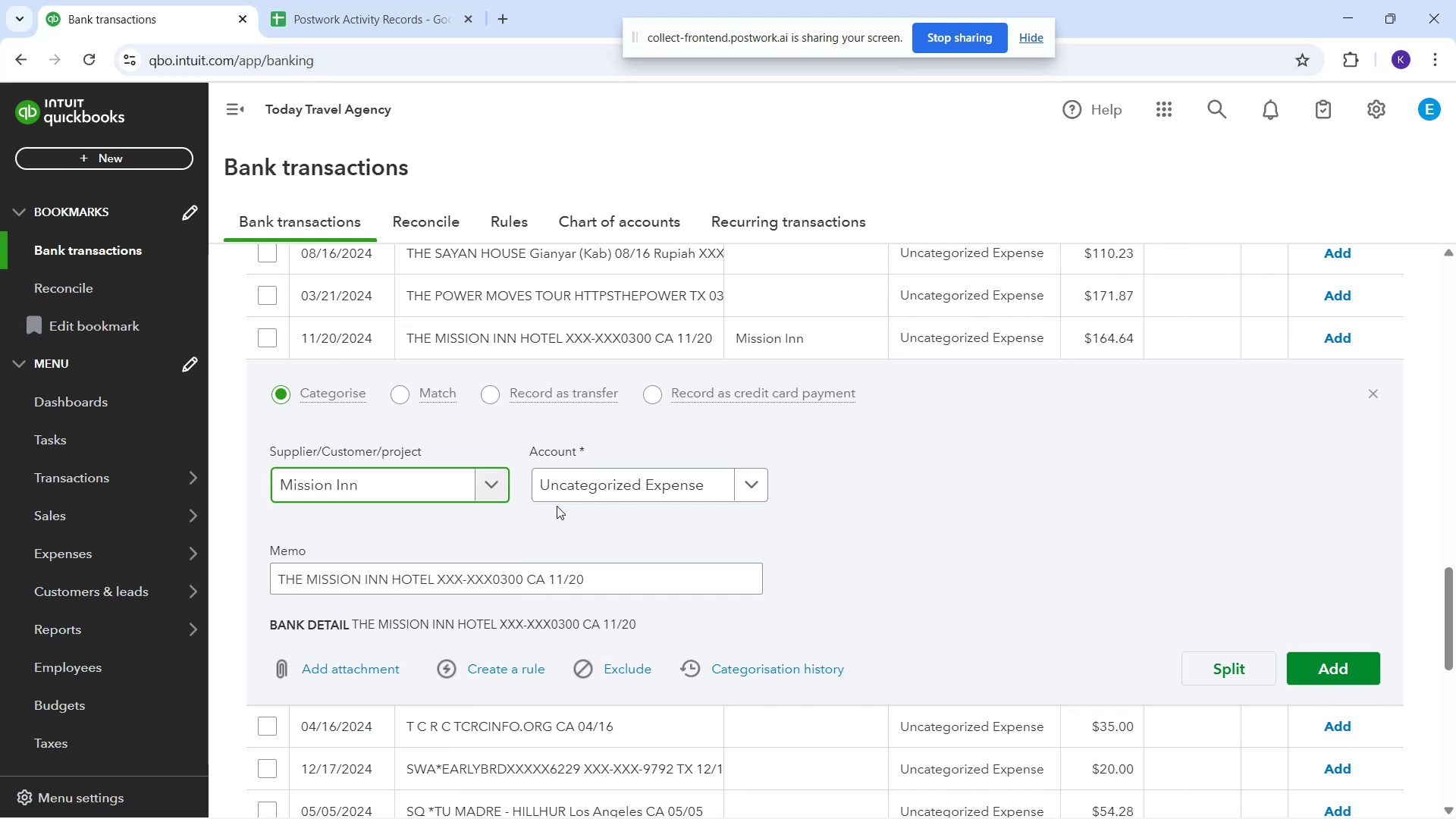 
left_click([569, 490])
 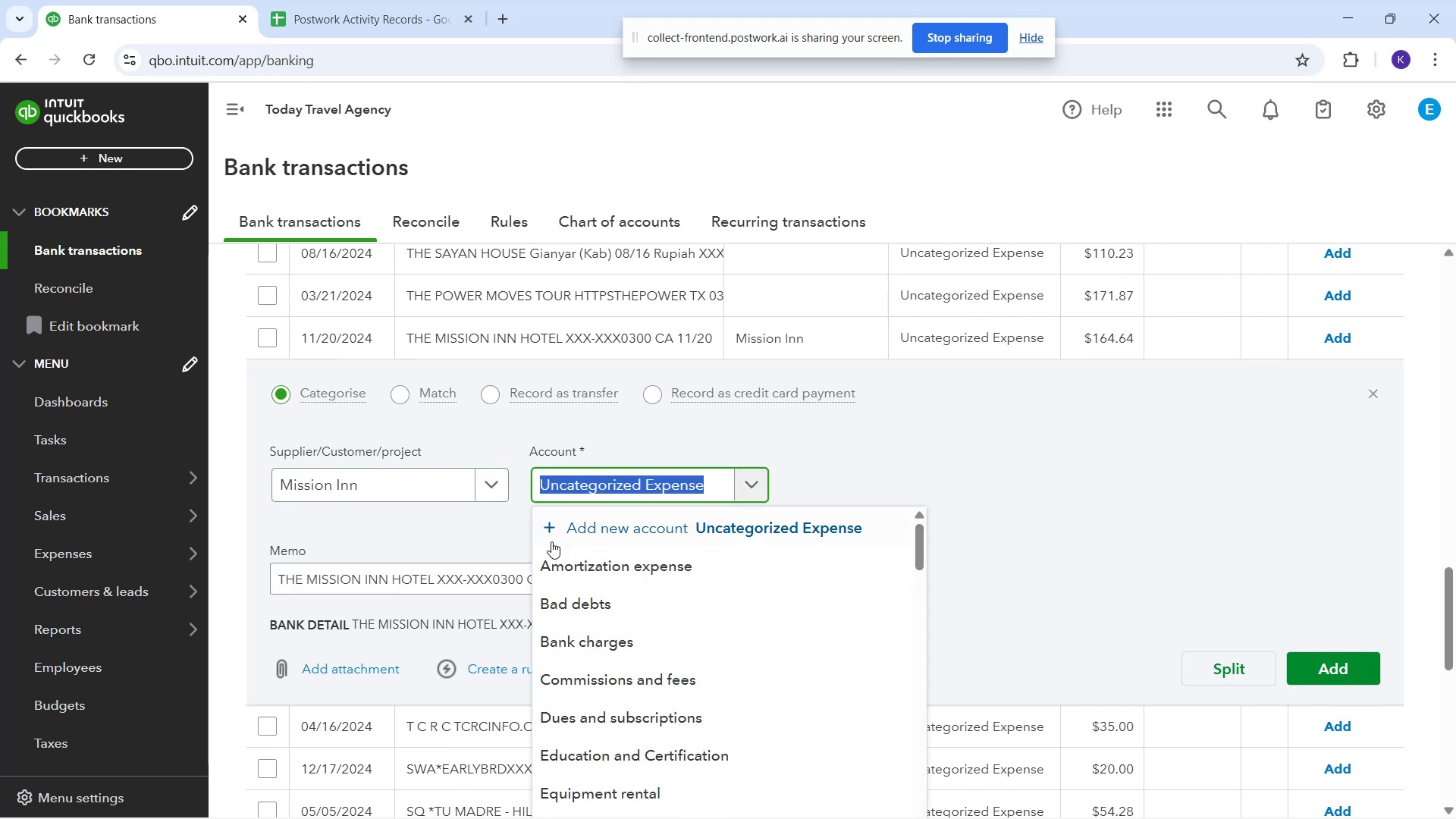 
type(tr)
 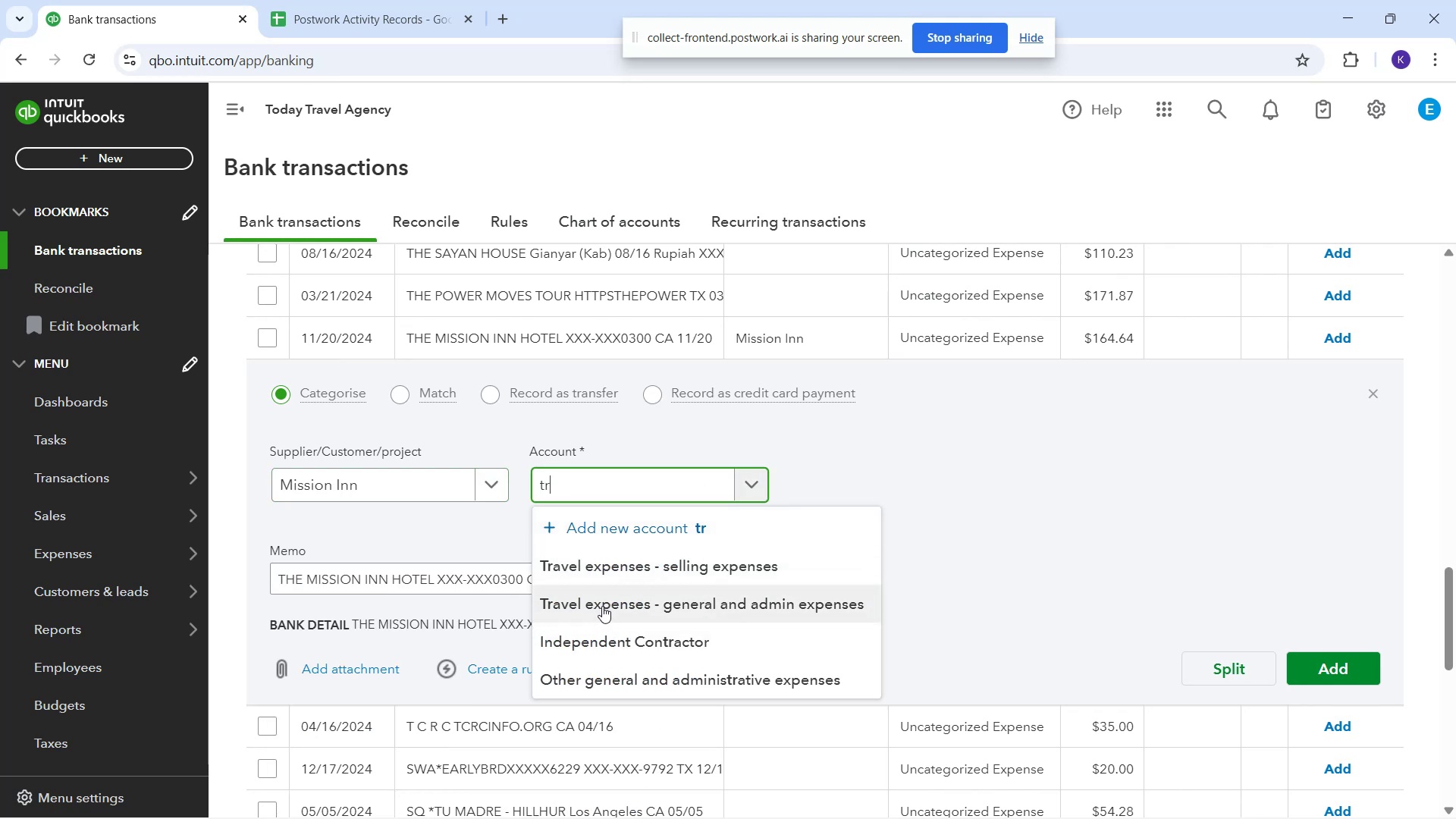 
left_click([602, 606])
 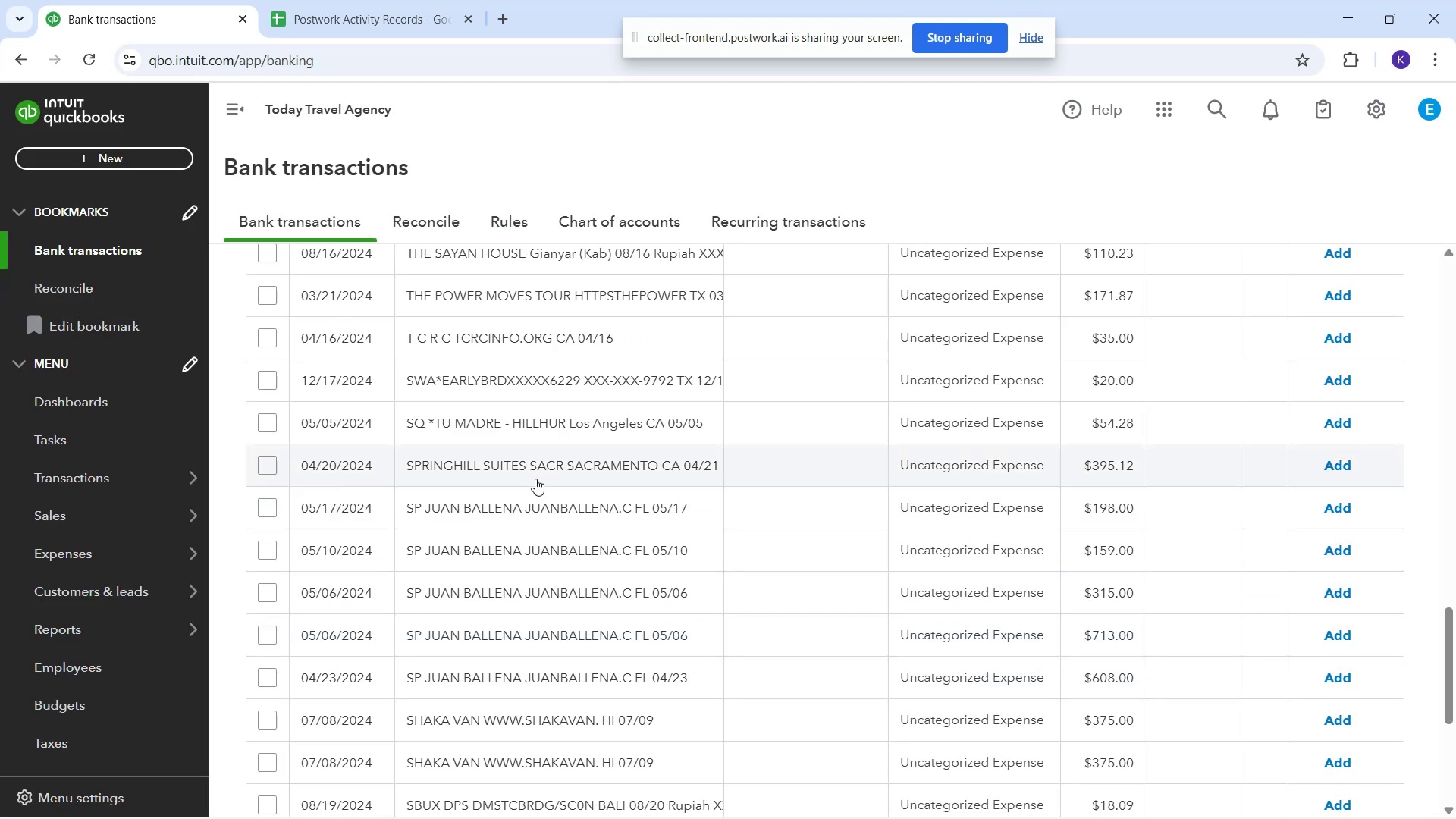 
wait(17.71)
 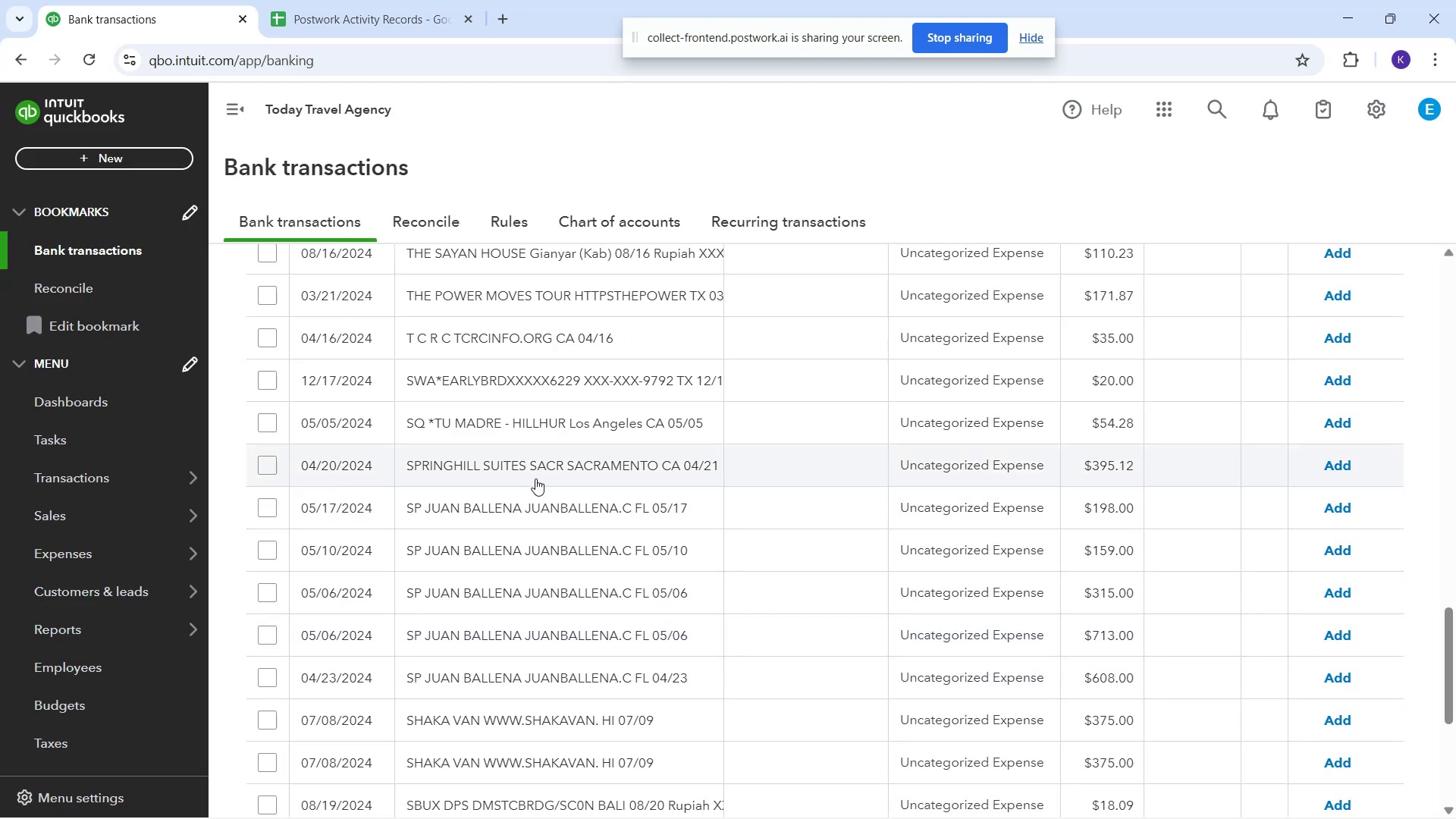 
scroll: coordinate [554, 464], scroll_direction: up, amount: 2.0
 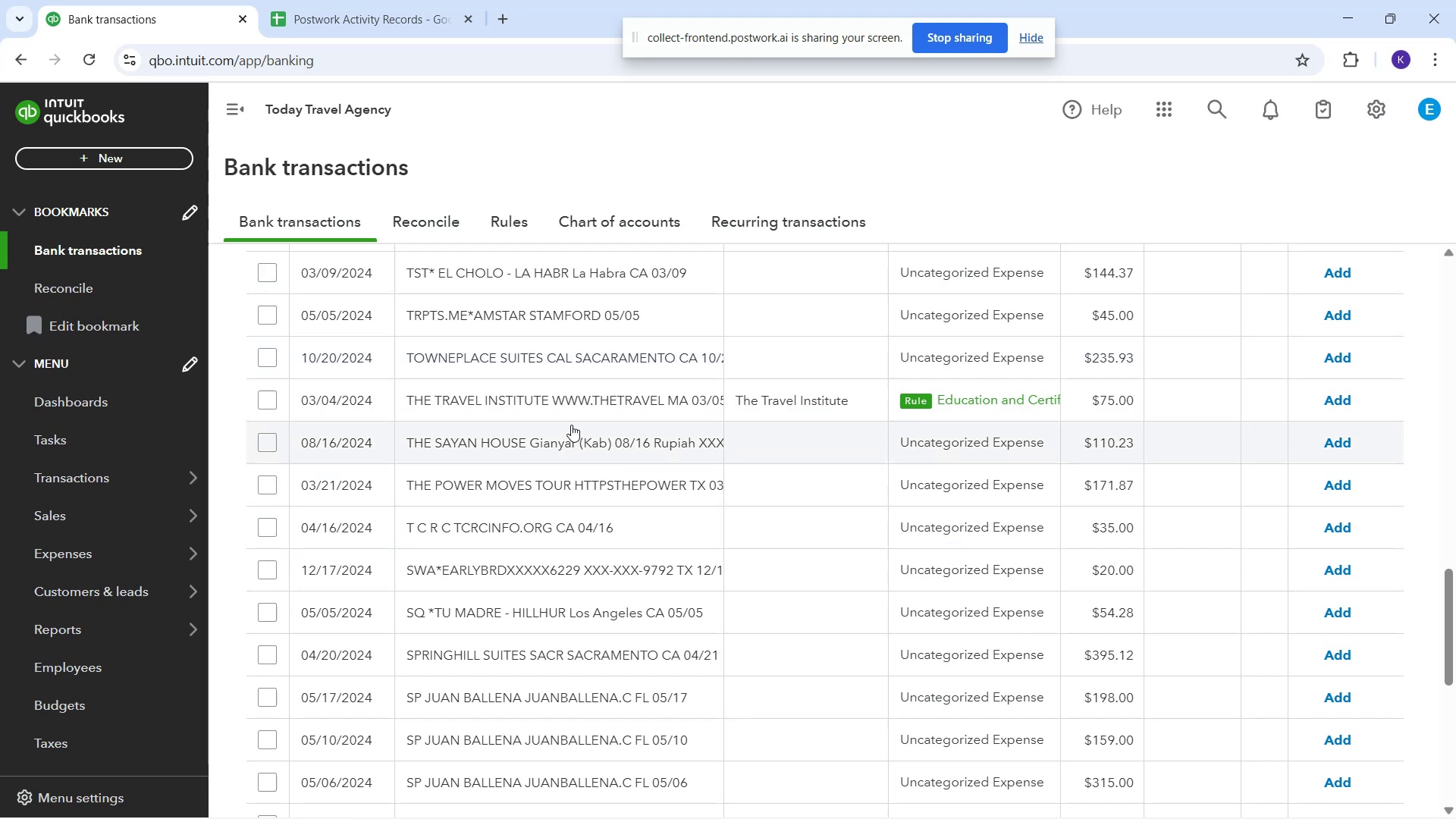 
wait(9.9)
 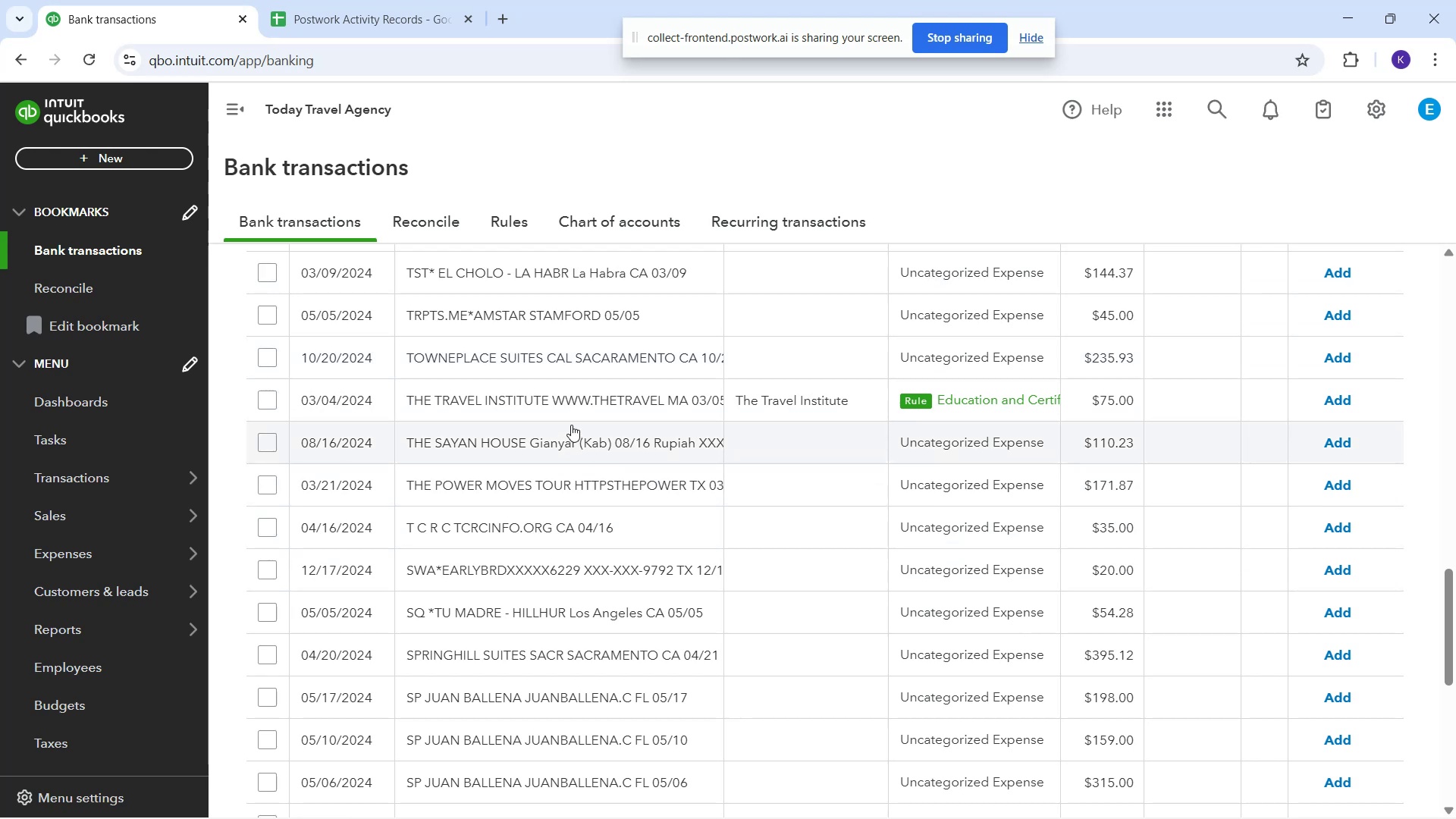 
left_click([1348, 397])
 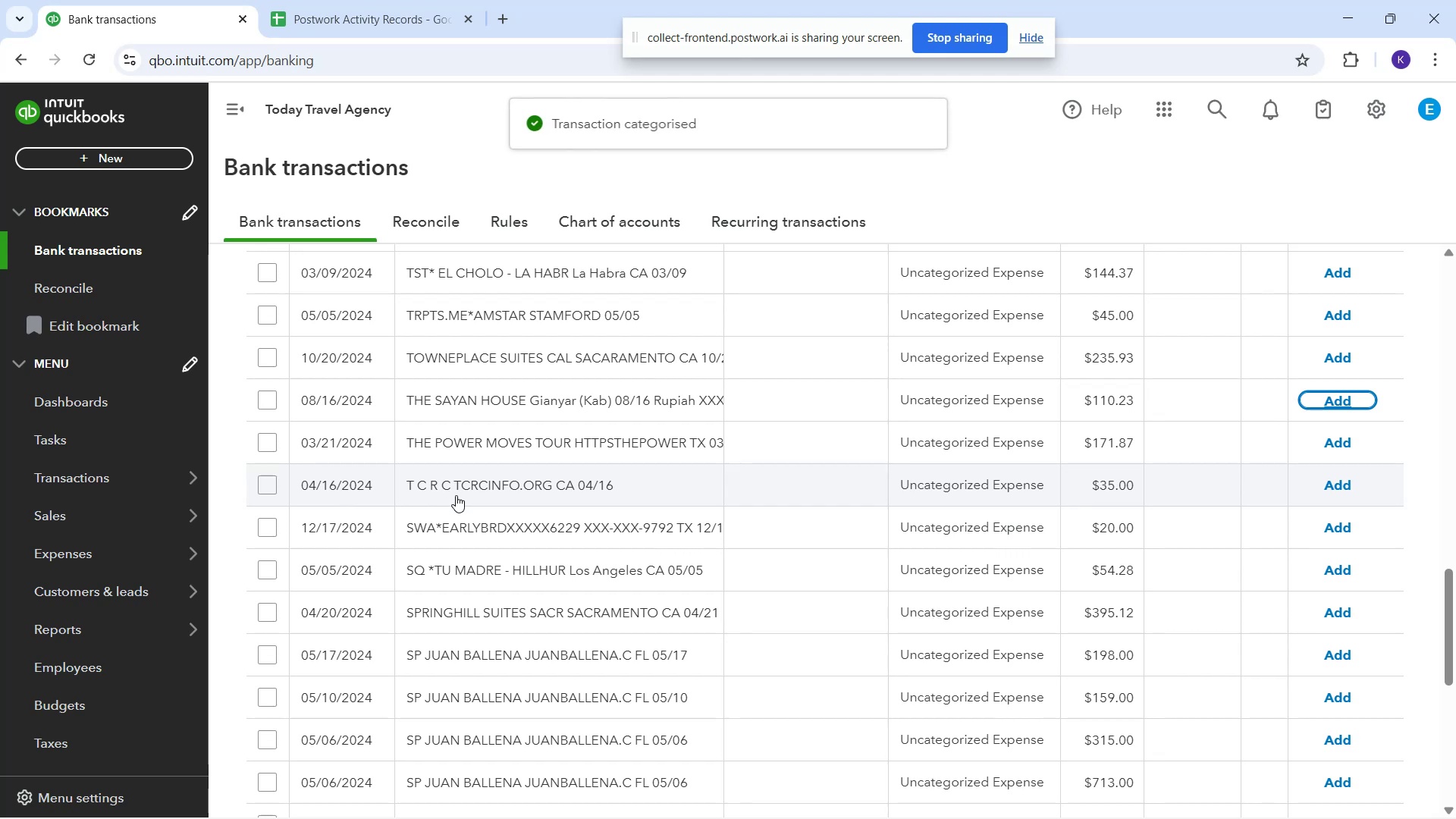 
scroll: coordinate [549, 508], scroll_direction: up, amount: 2.0
 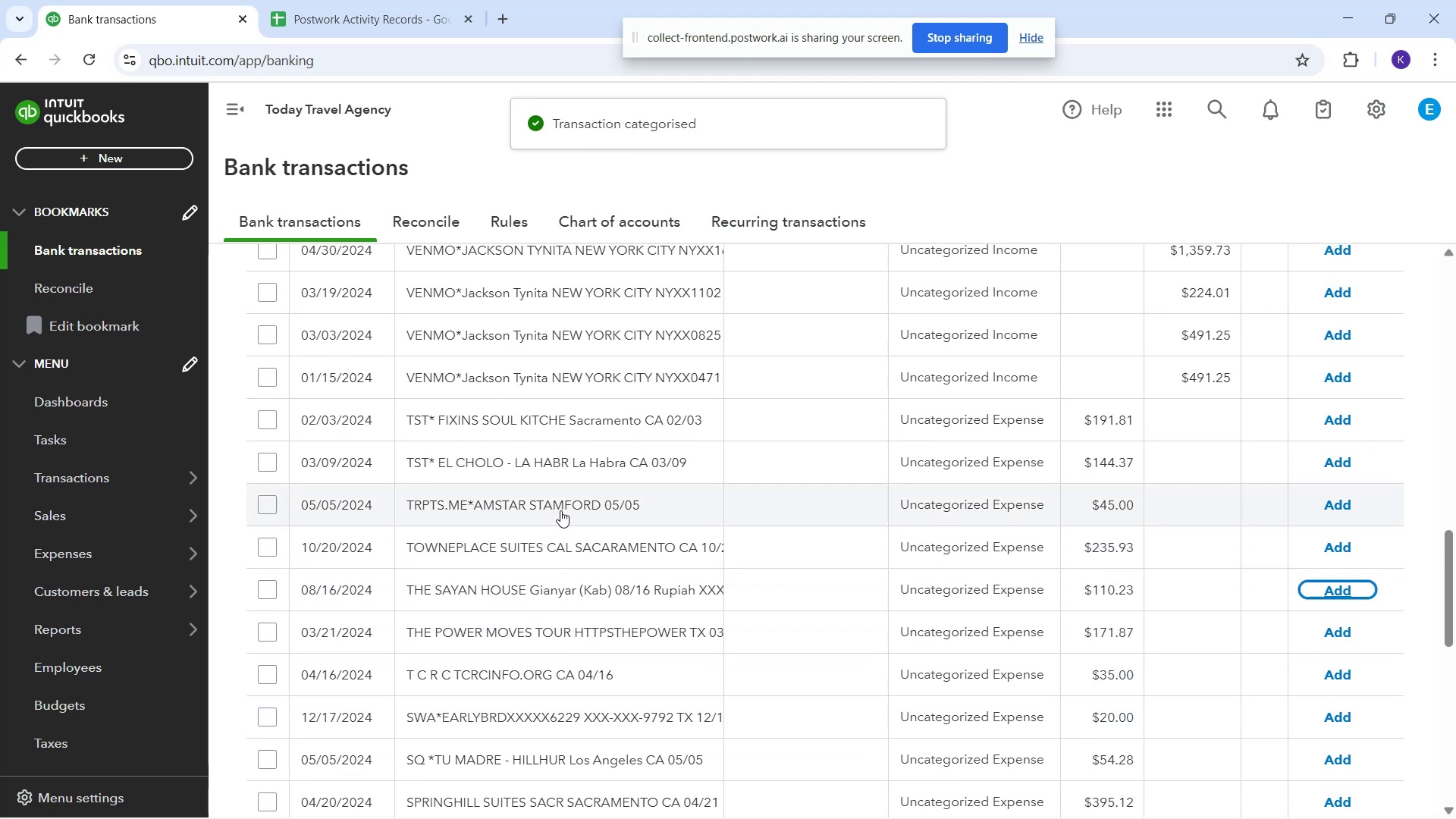 
scroll: coordinate [576, 582], scroll_direction: down, amount: 10.0
 